 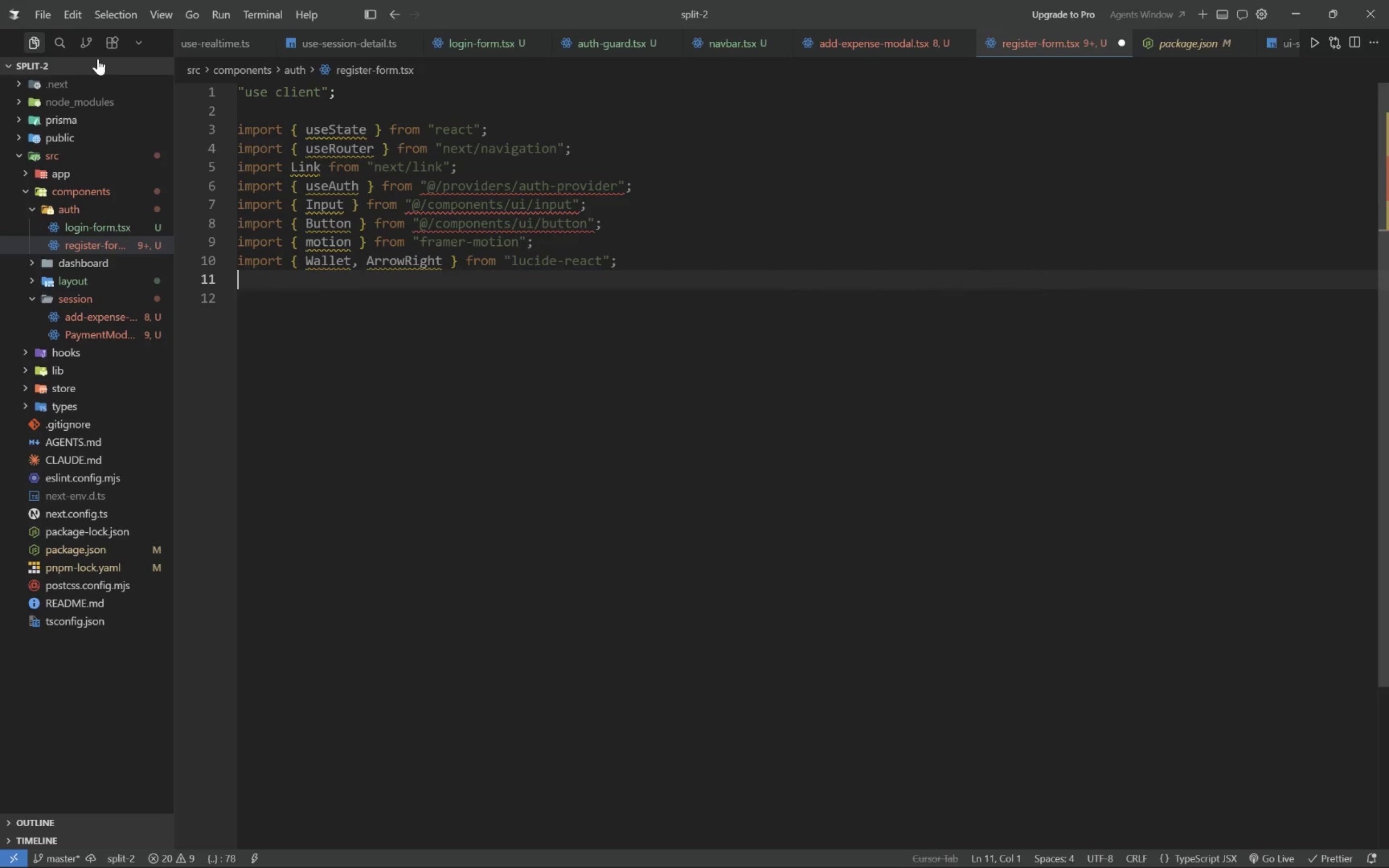 
key(Enter)
 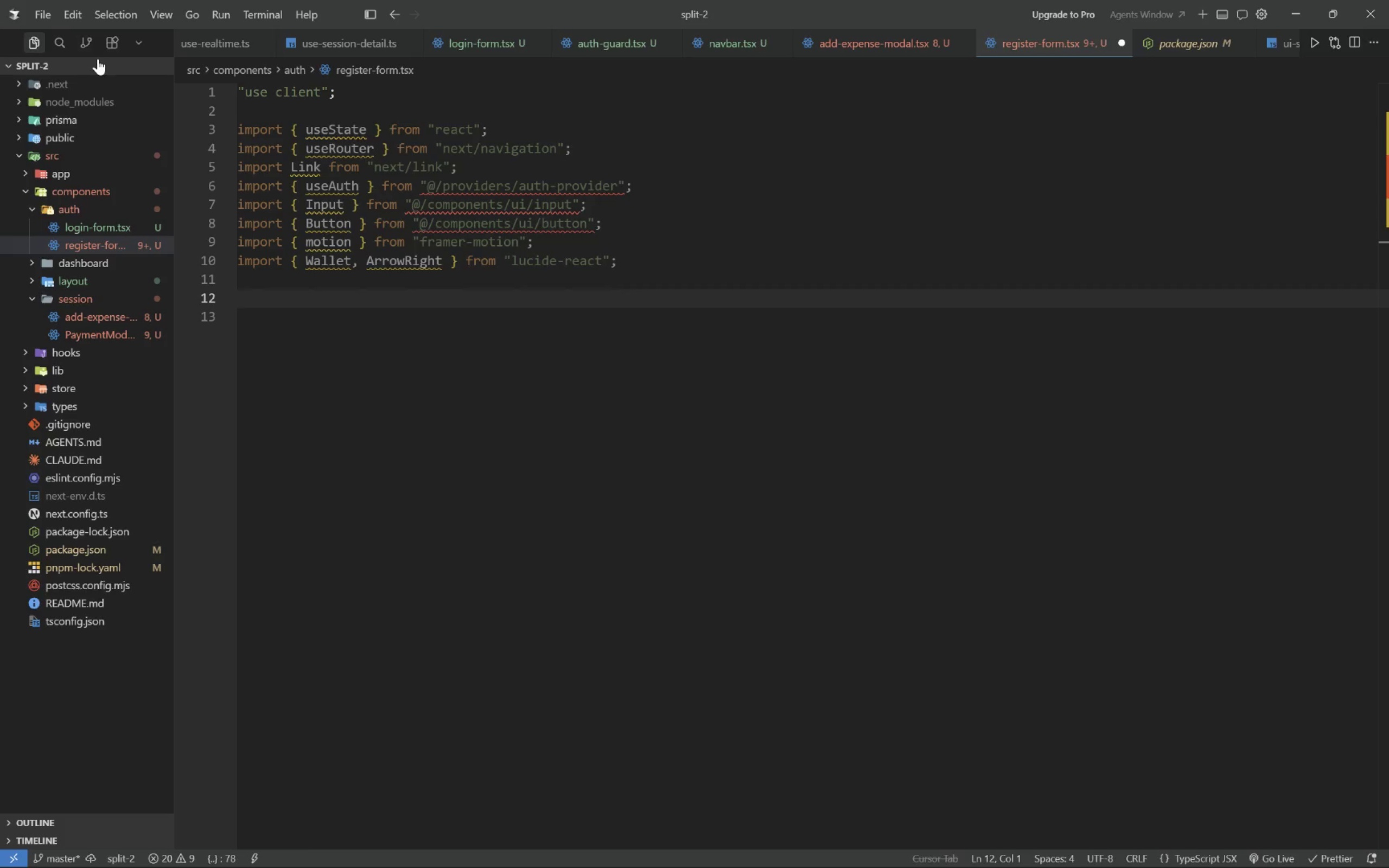 
type(export function Register)
 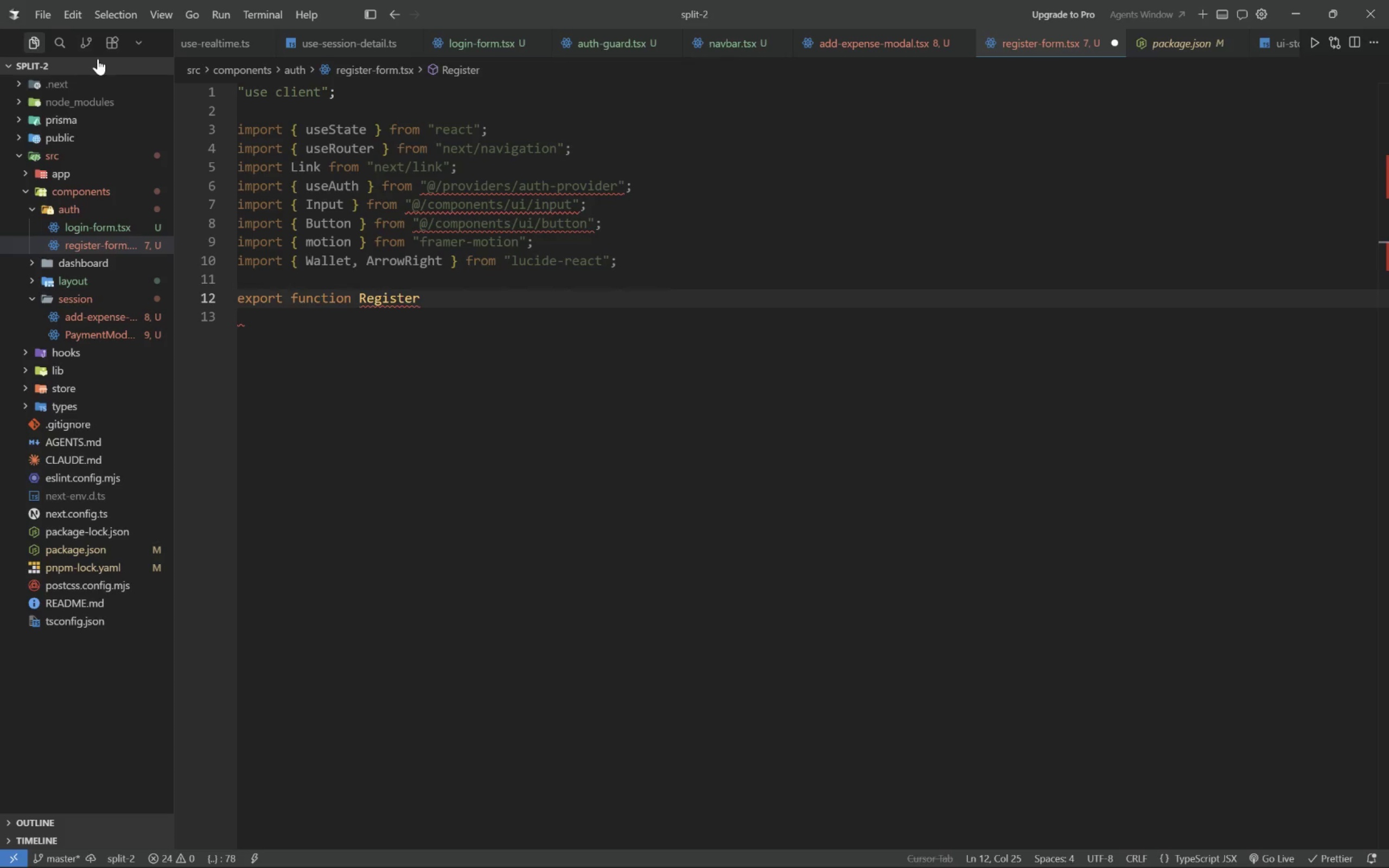 
type(Form()
key(Tab)
type( {)
 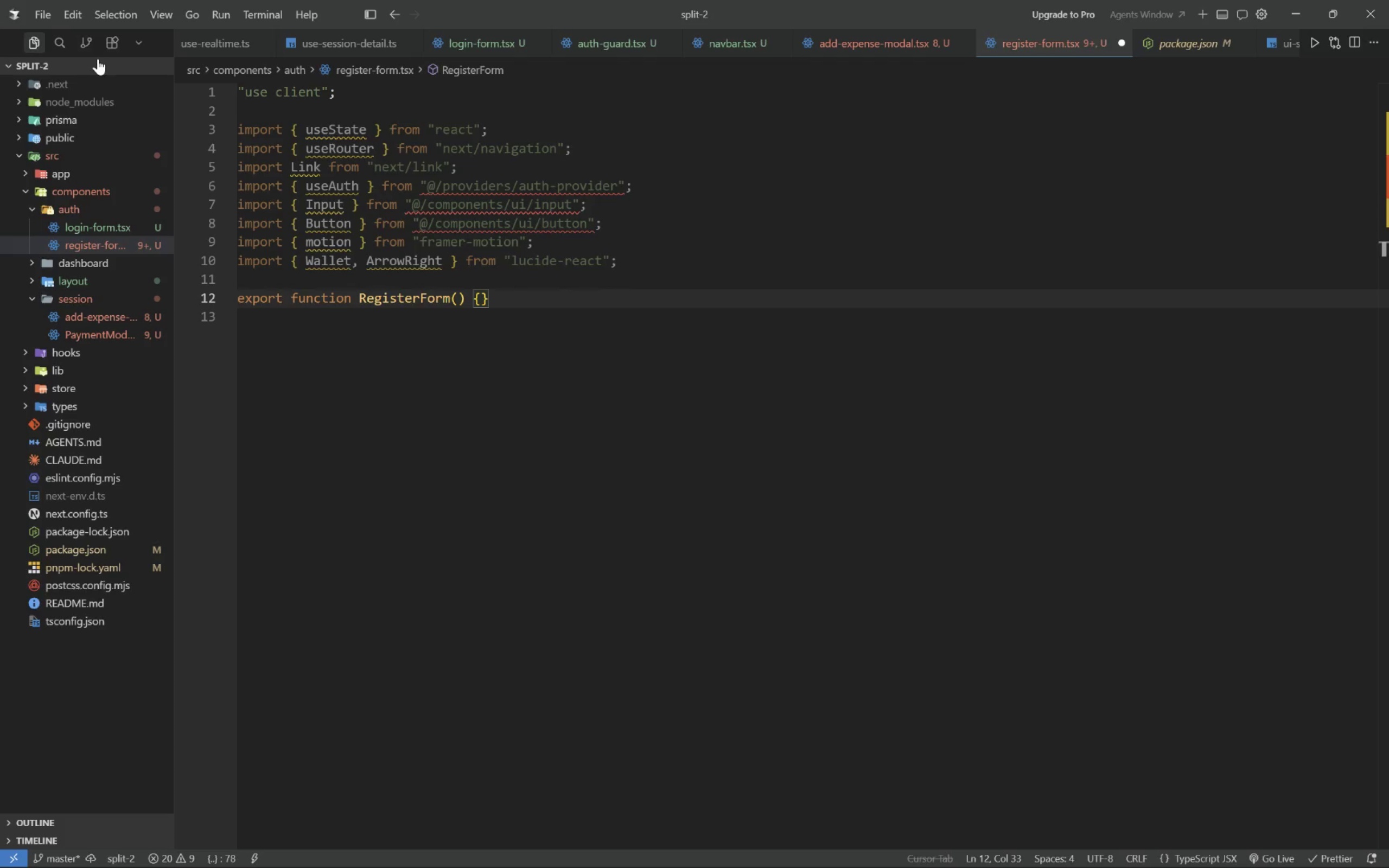 
key(Enter)
 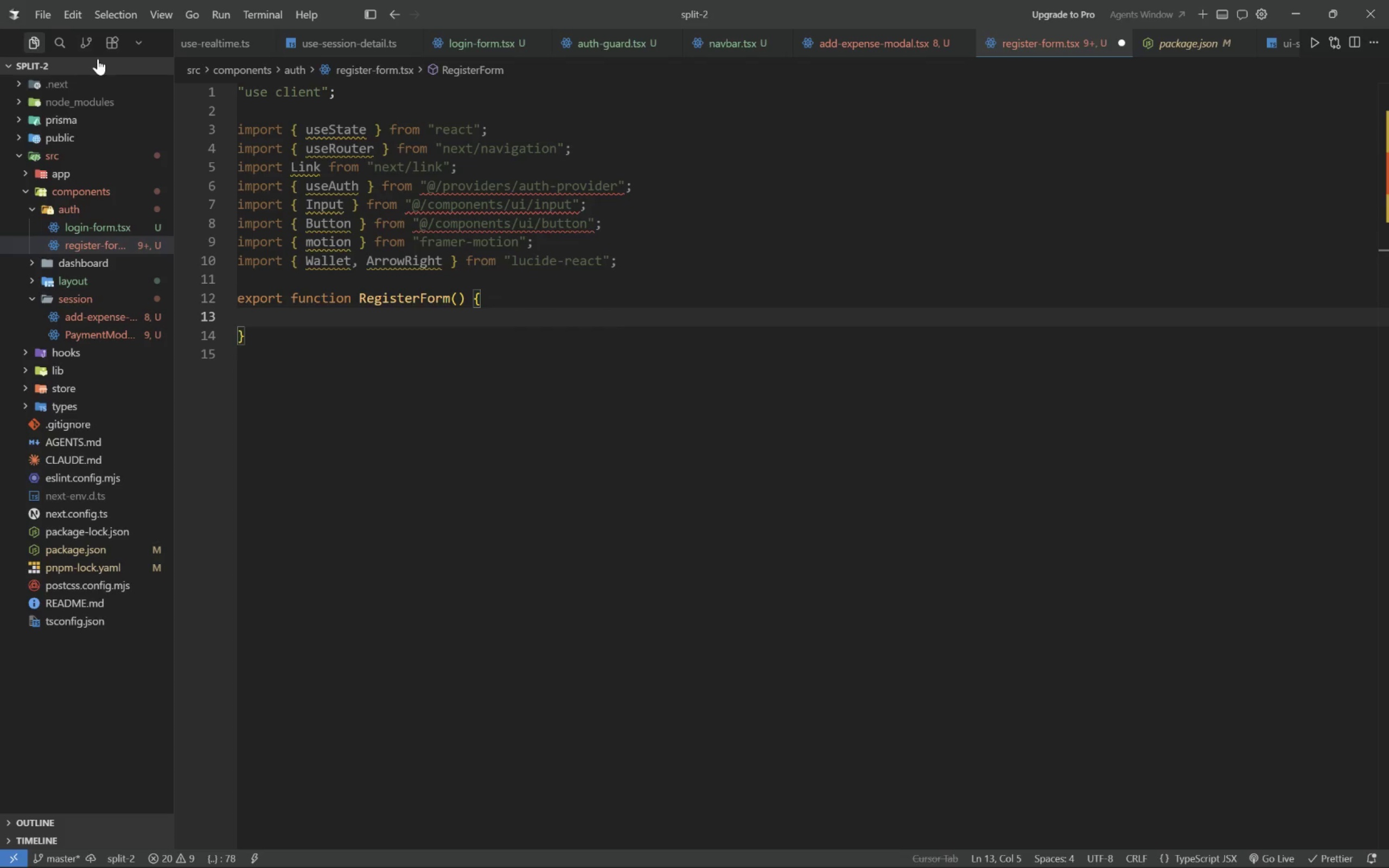 
type(const [nam)
key(Backspace)
type(e, setNae)
key(Tab)
type( = useState(")
key(Tab)
key(Tab)
type(;)
 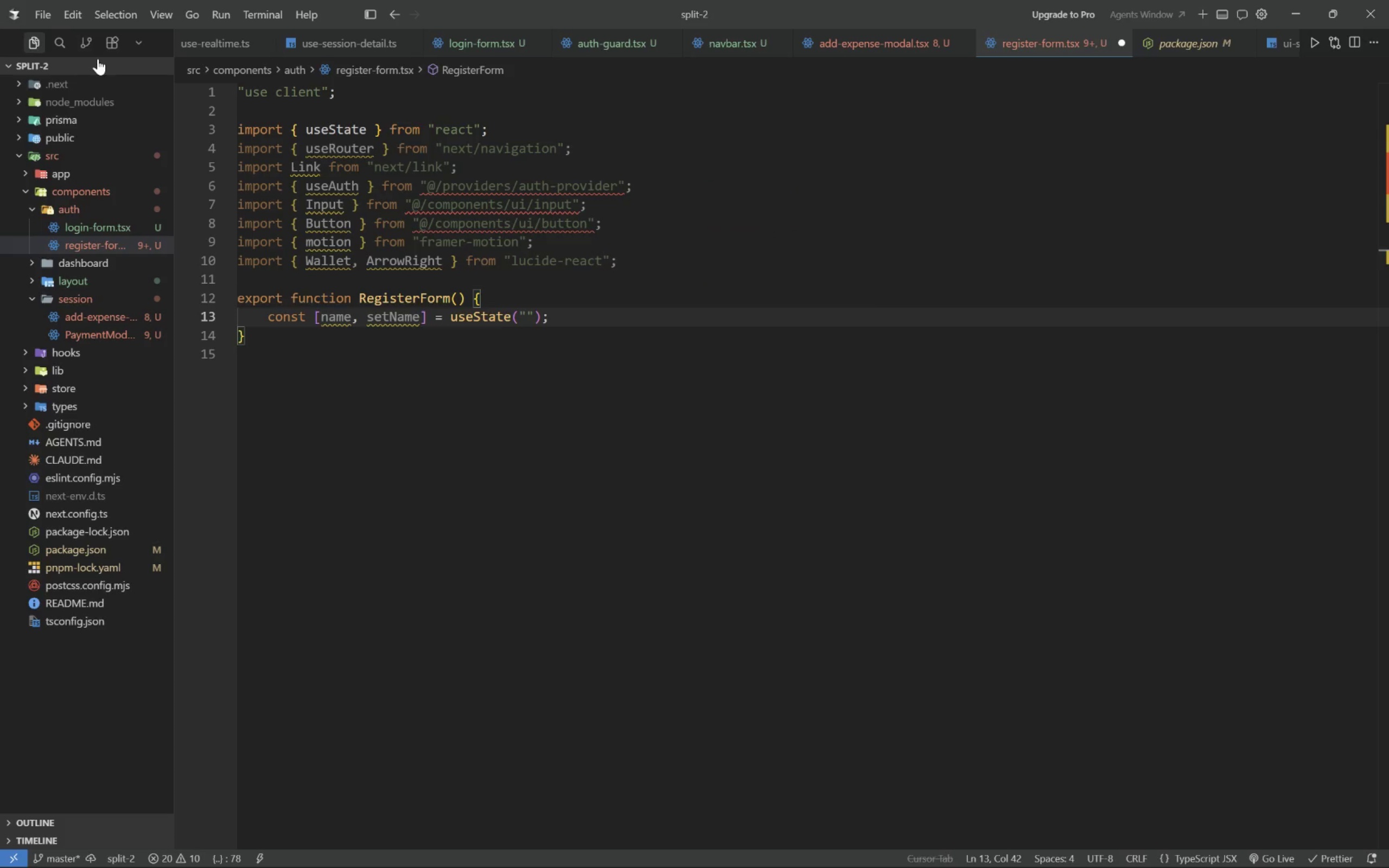 
key(Enter)
 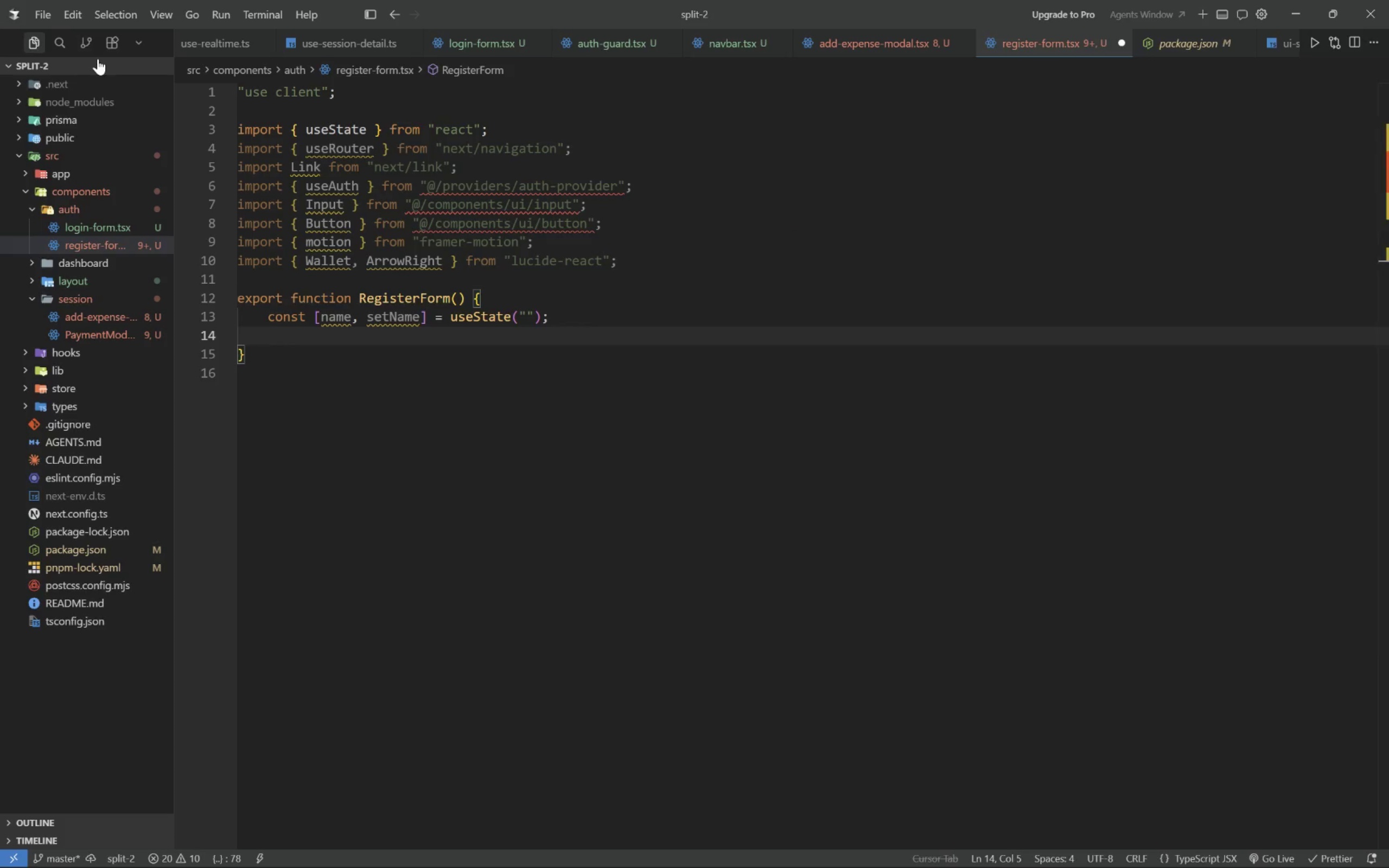 
type(const [email, setEmail)
key(Tab)
type( = useState(")
key(Tab)
key(Tab)
type(;)
 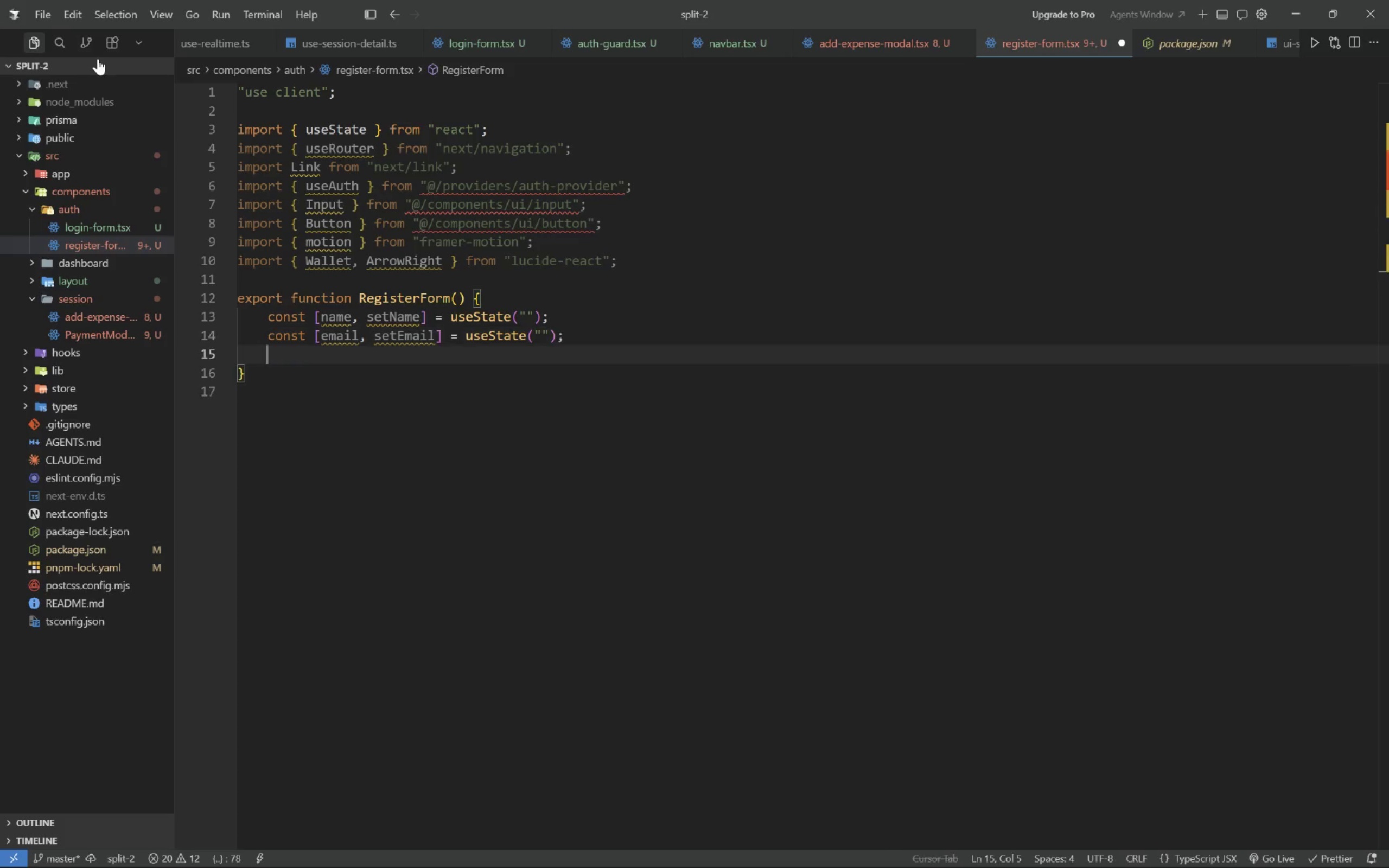 
 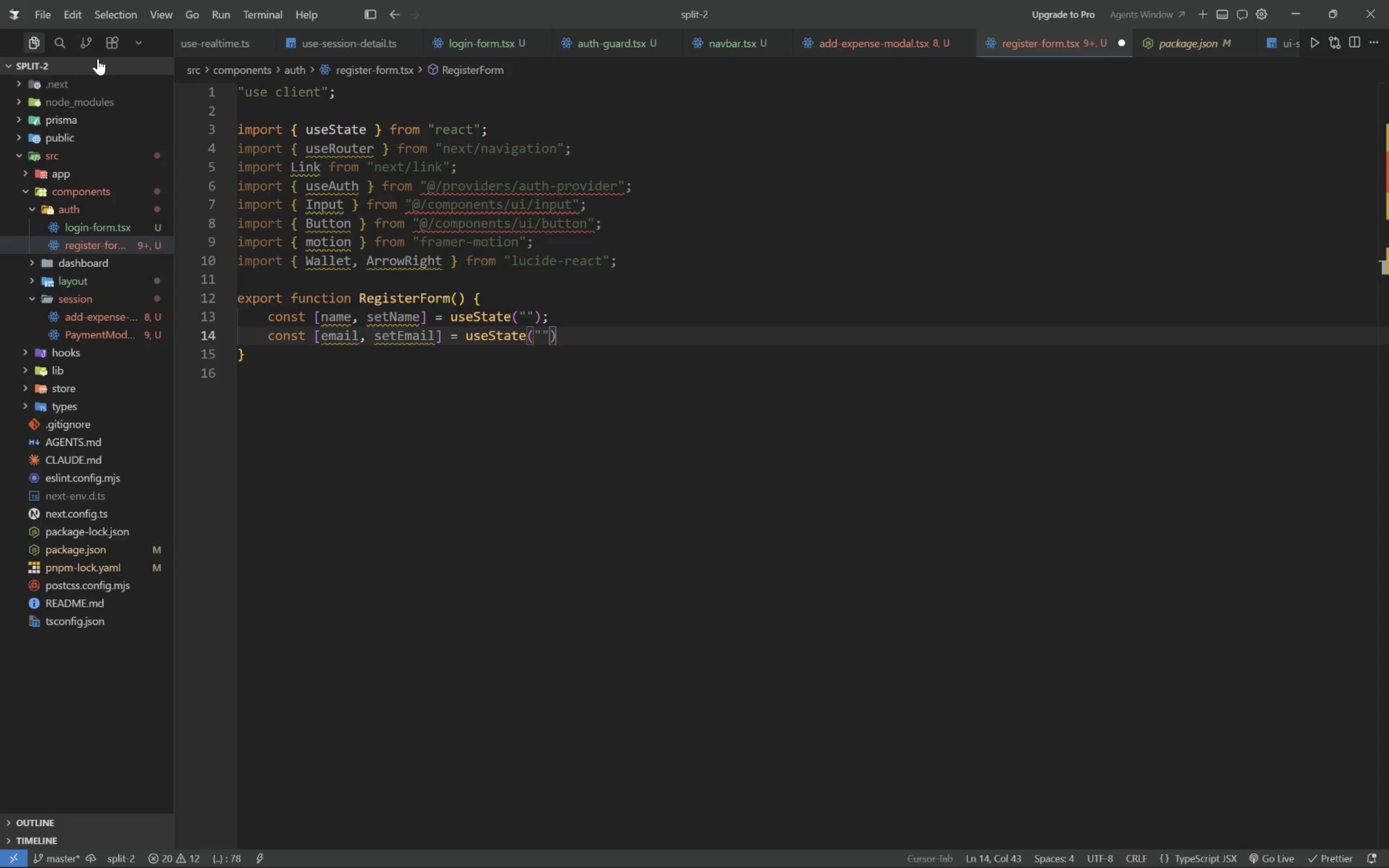 
key(Enter)
 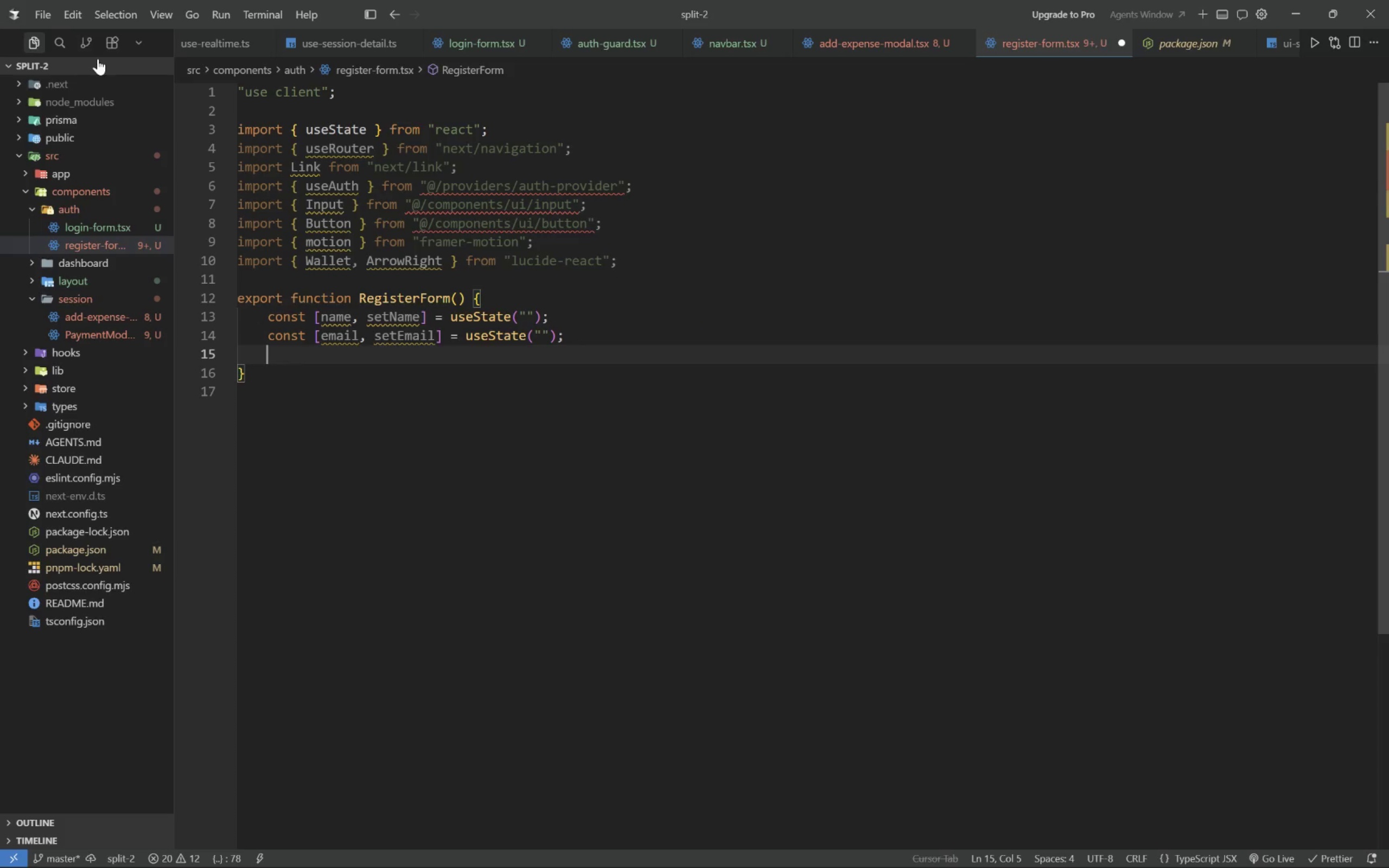 
type(const [P)
key(Backspace)
type([)
key(Backspace)
type(password, setPassword)
key(Tab)
type( = useState(")
key(Tab)
key(Tab)
type(;)
 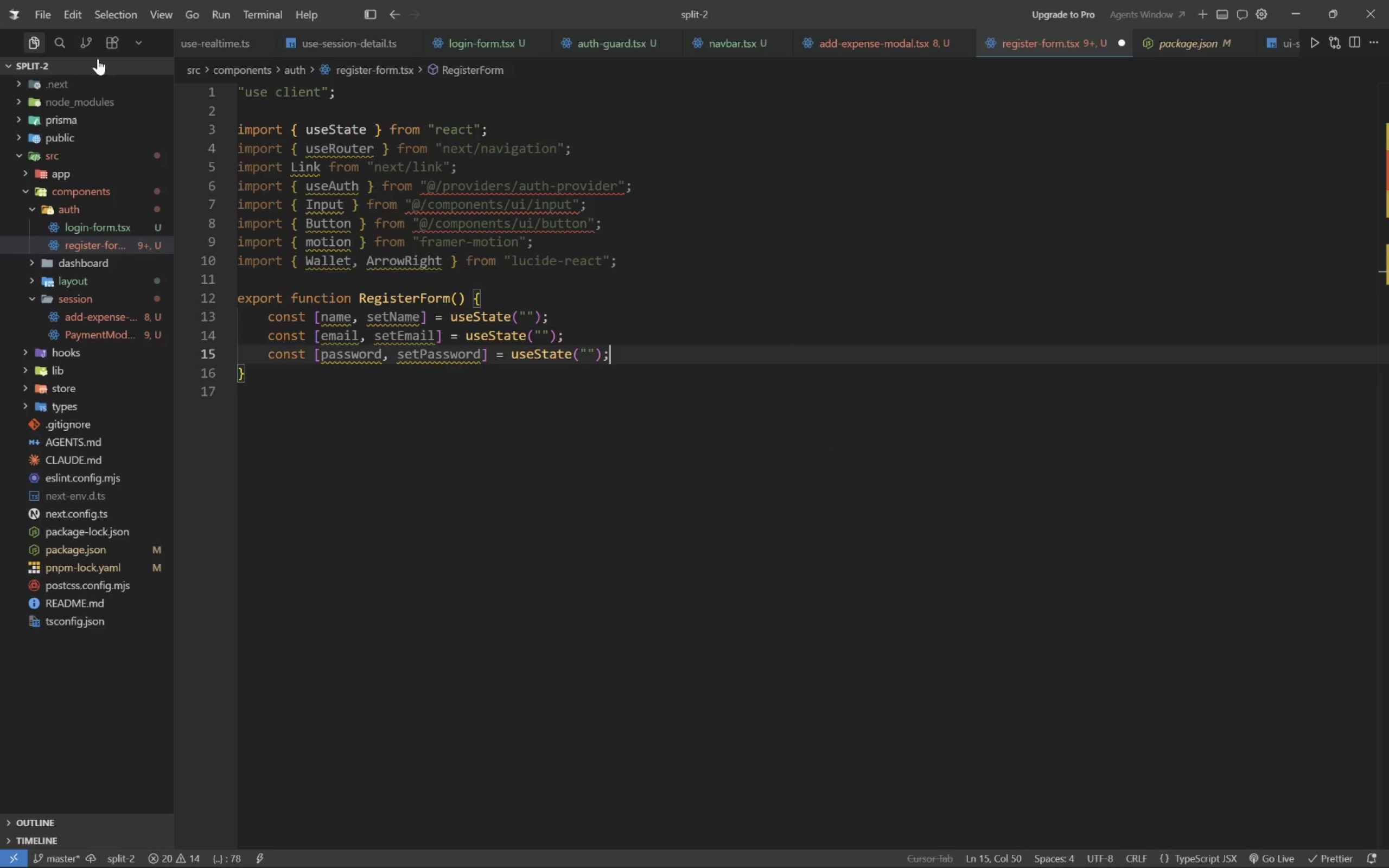 
key(Enter)
 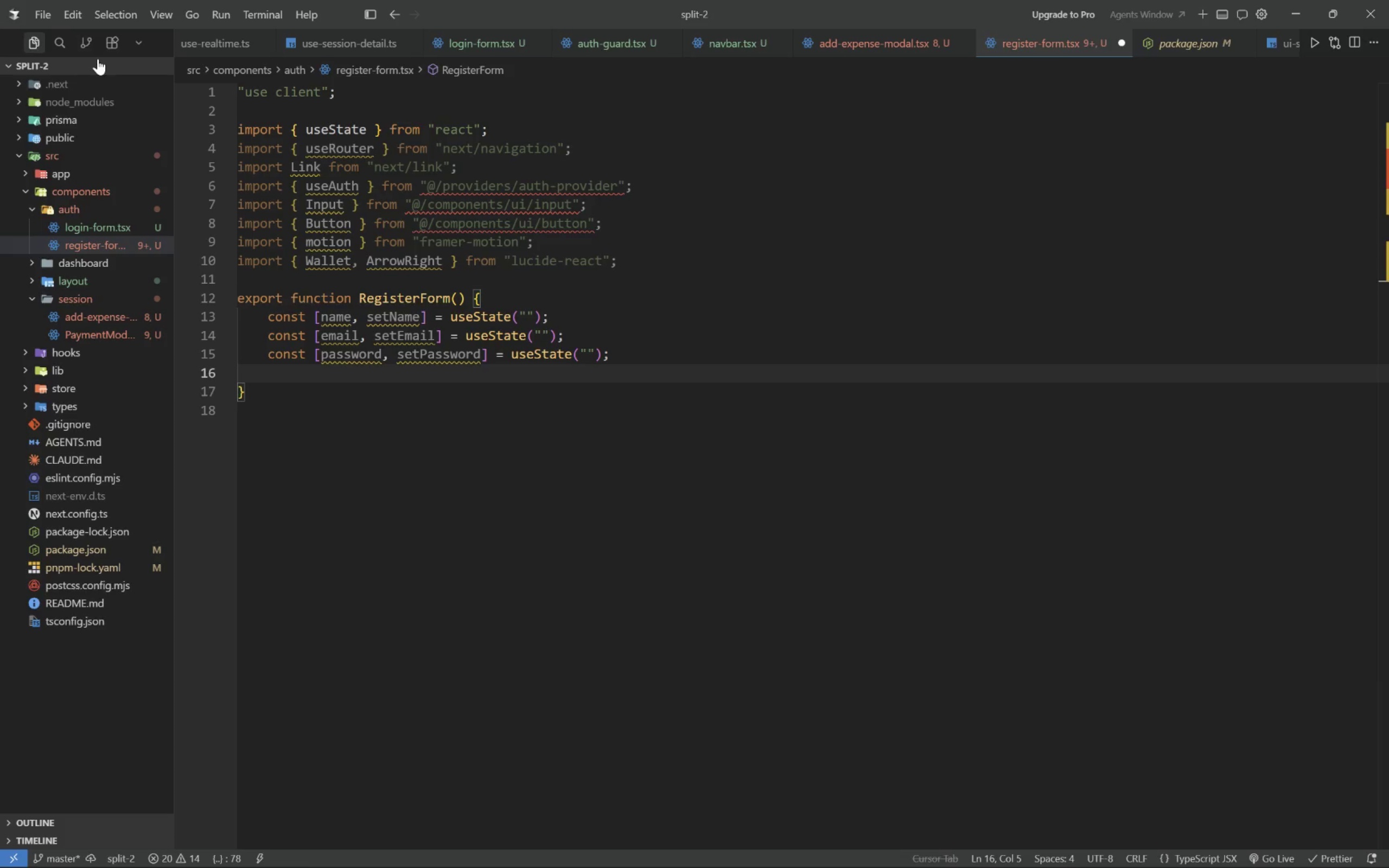 
type(const [error, setError)
key(Tab)
key(Tab)
type( = useState(")
key(Tab)
key(Tab)
type(;)
 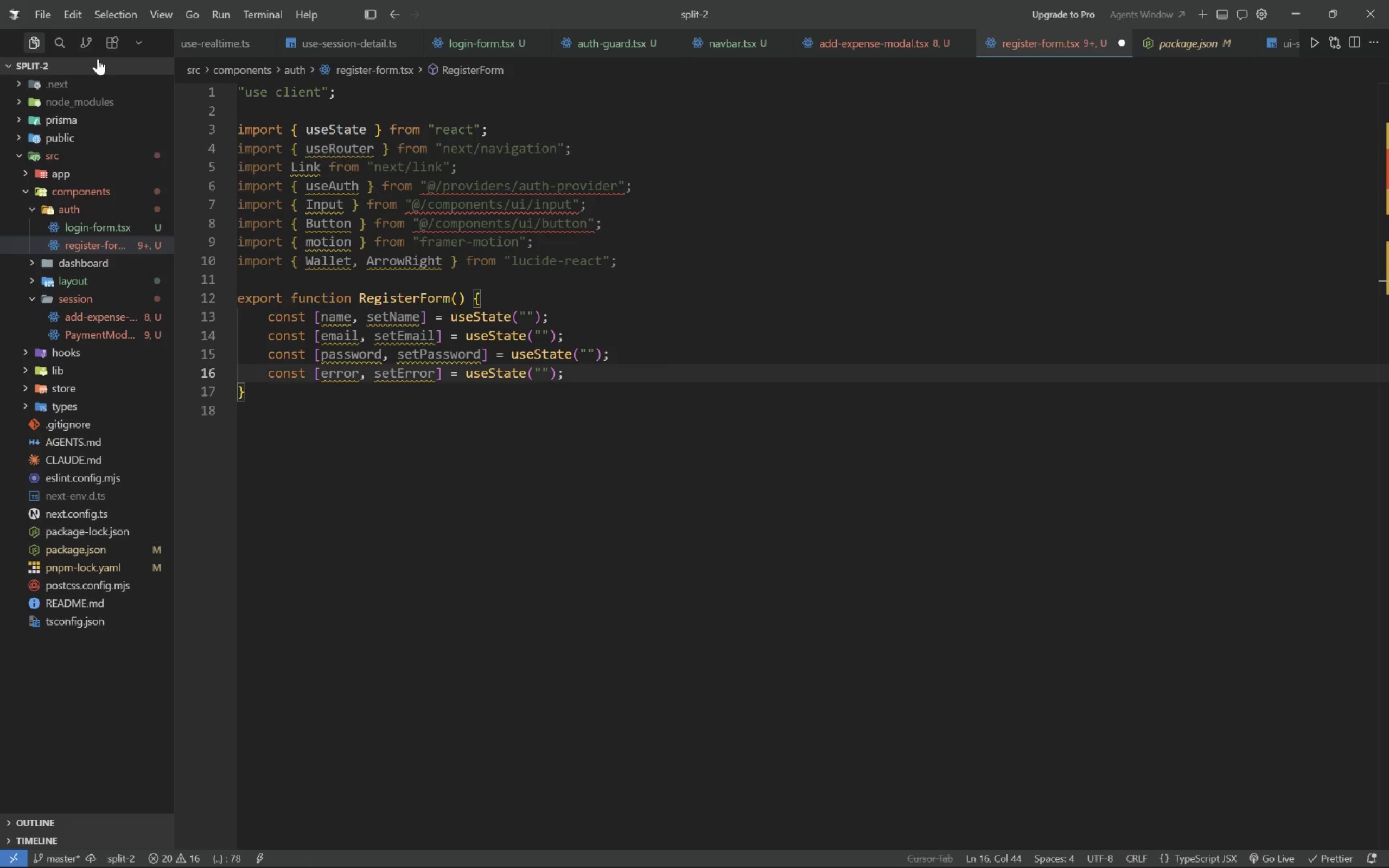 
key(Enter)
 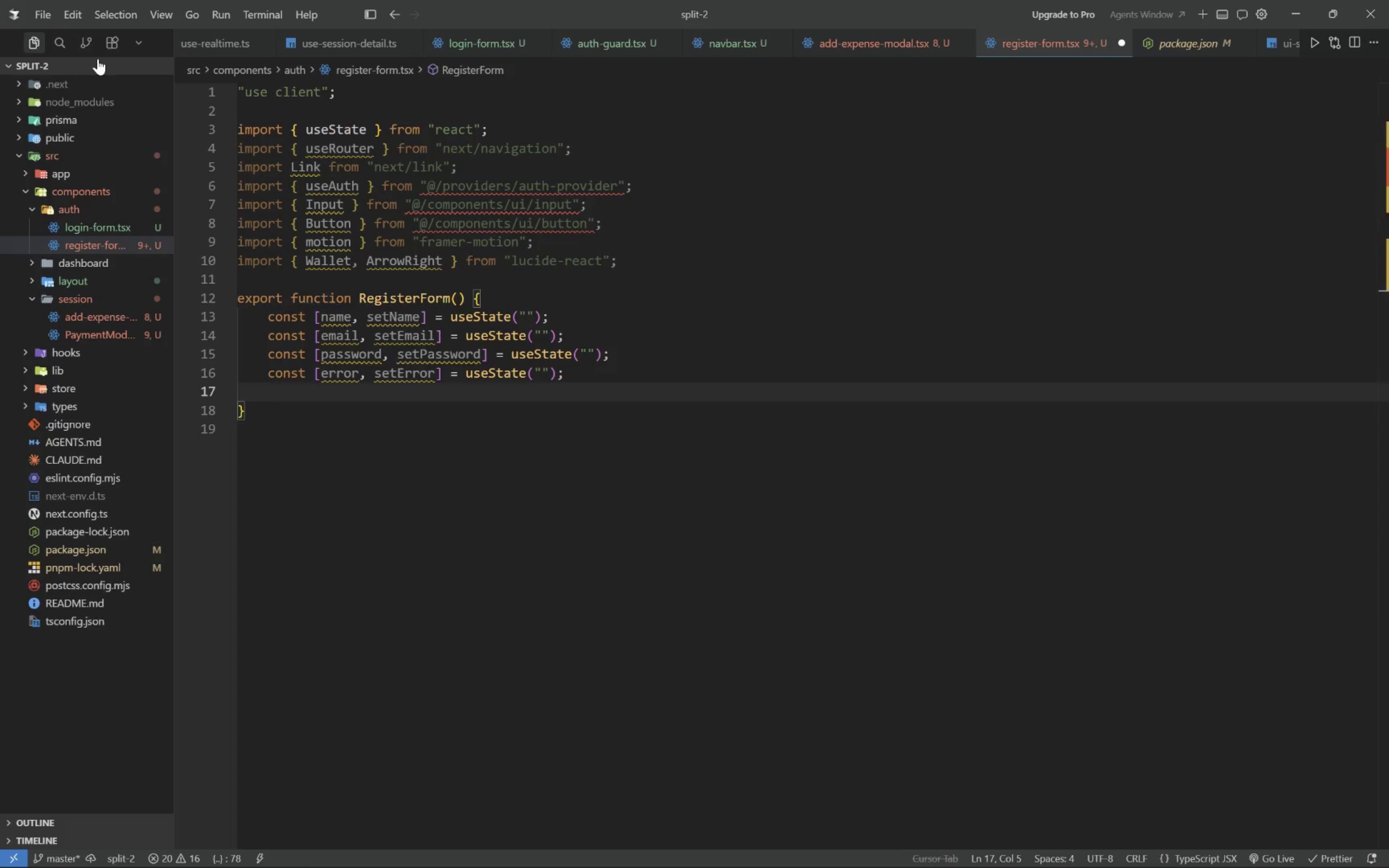 
type(const[)
key(Backspace)
type( [info, setInfo)
key(Tab)
type( = useState(")
key(Tab)
key(Tab)
type(;)
 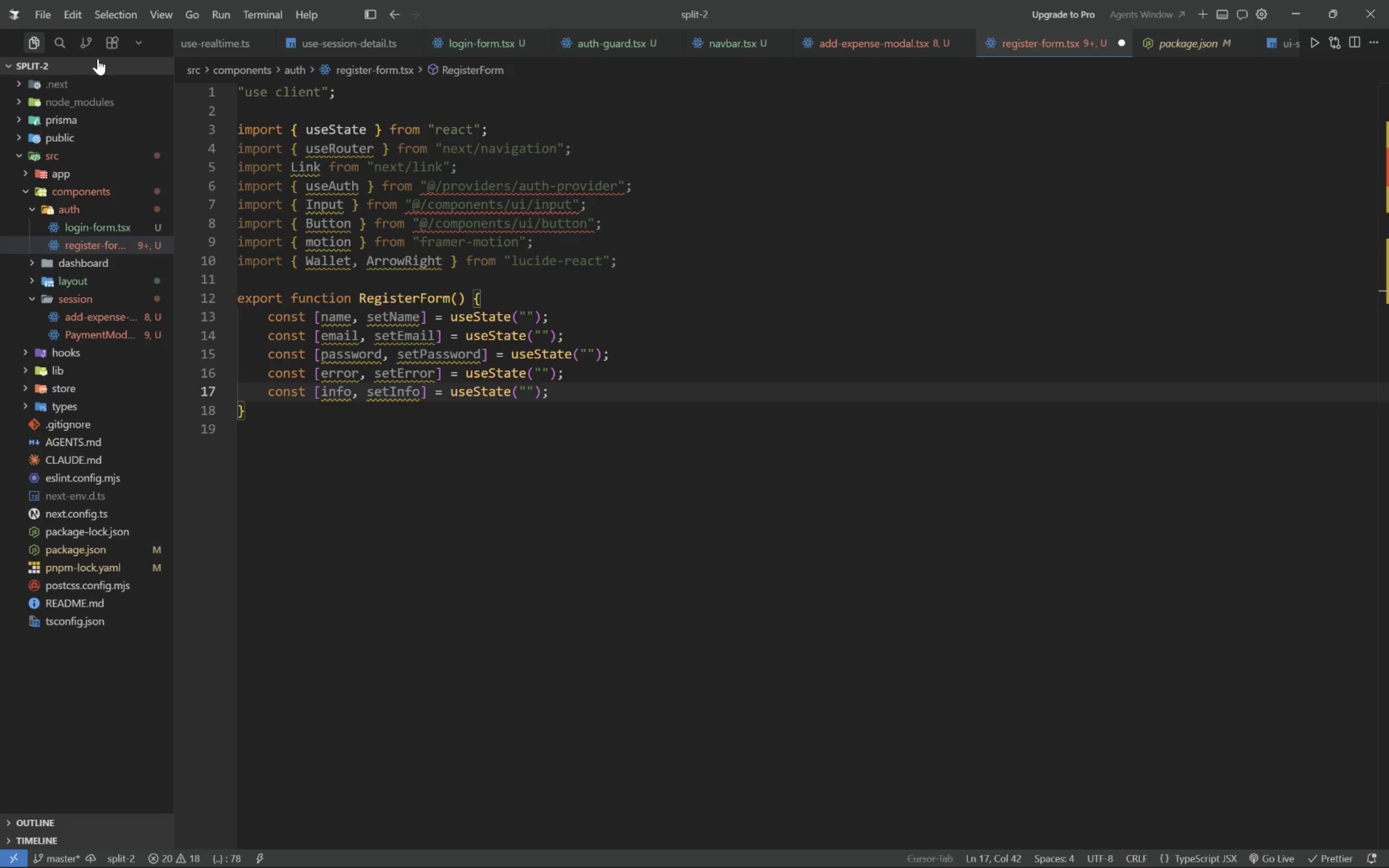 
key(Enter)
 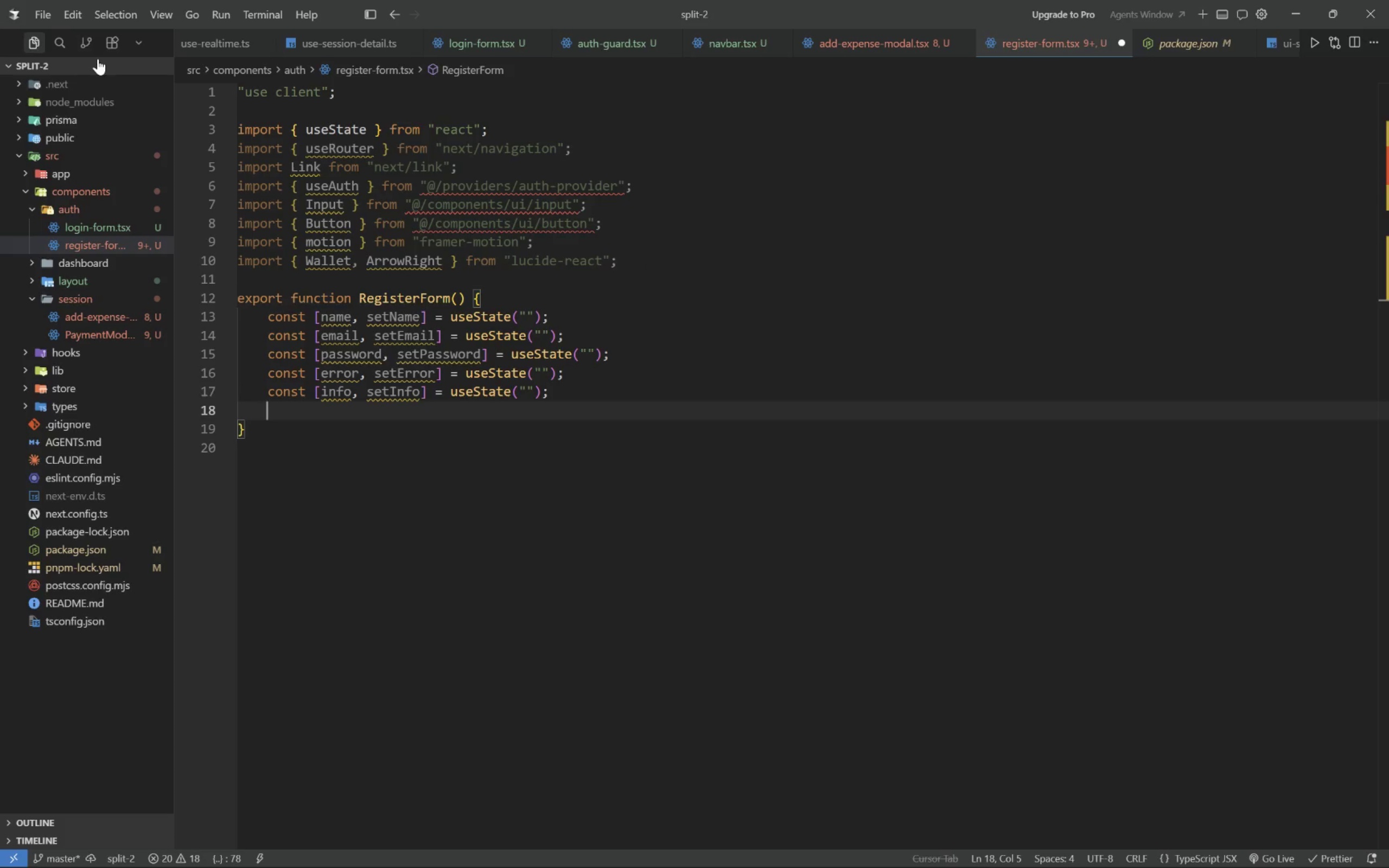 
type(const [loading, setLoading)
key(Tab)
type( = useState(false)
key(Tab)
key(Tab)
type(;)
 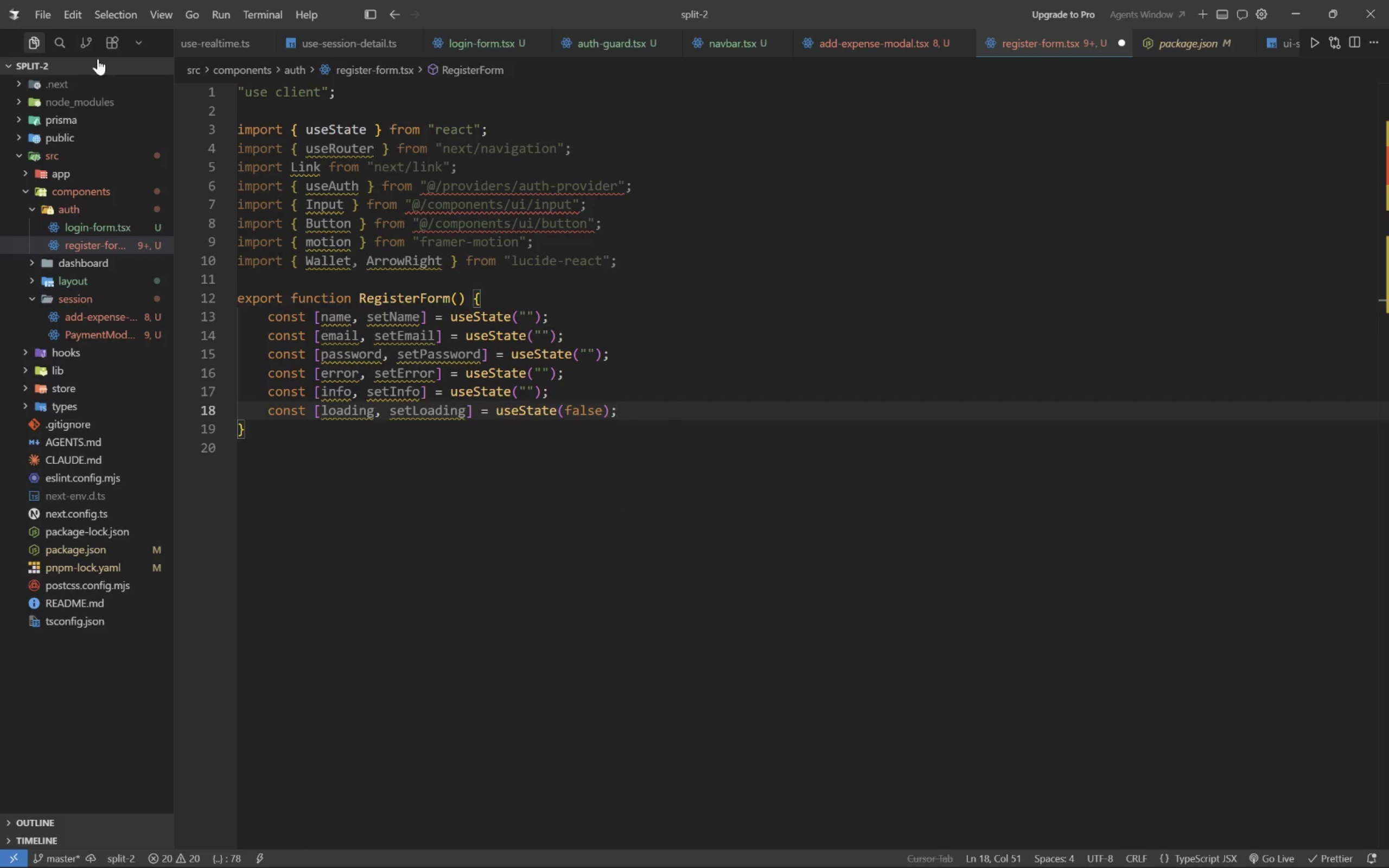 
key(Enter)
 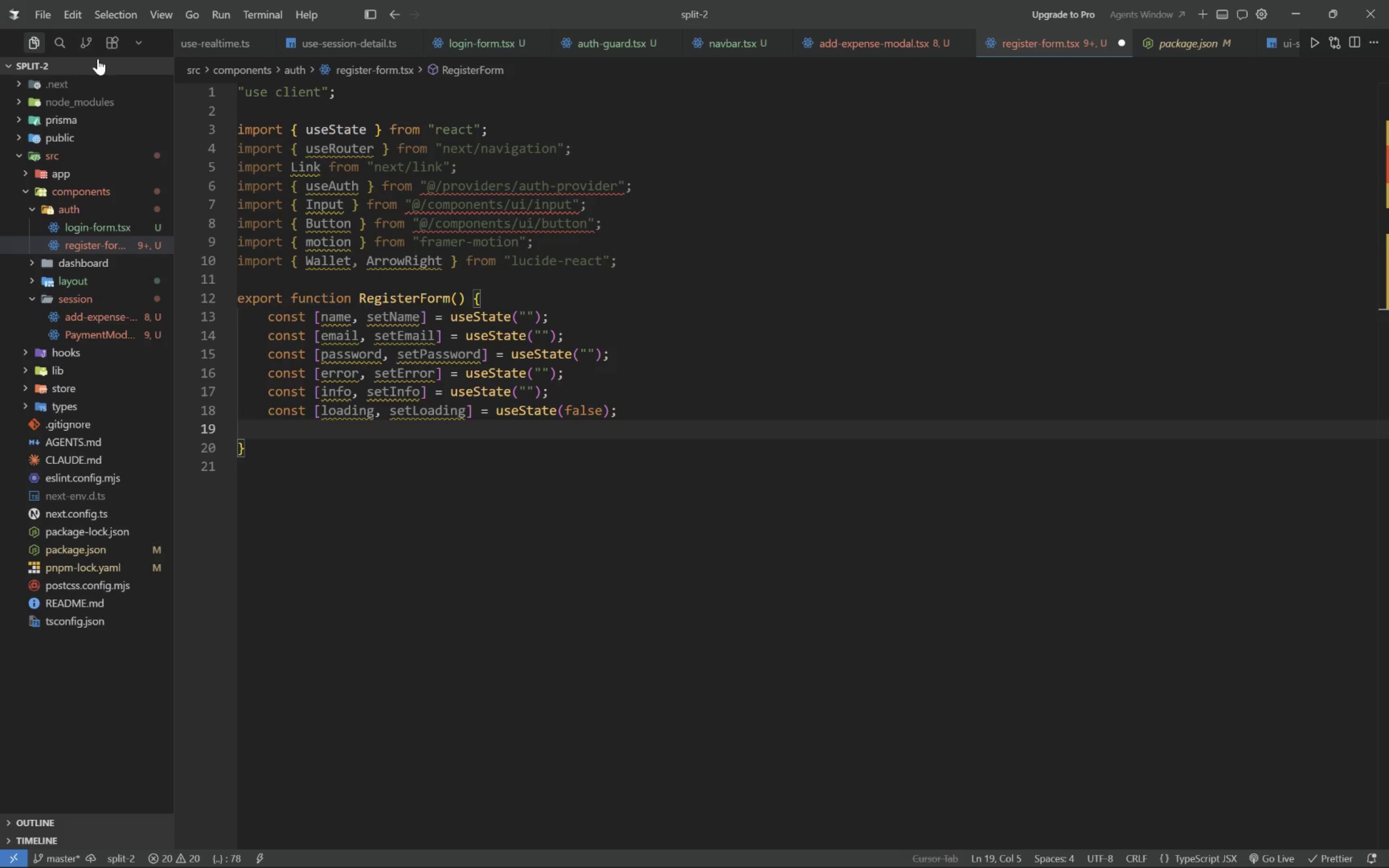 
type(const { signUp )
key(Tab)
type( = useAuth();)
 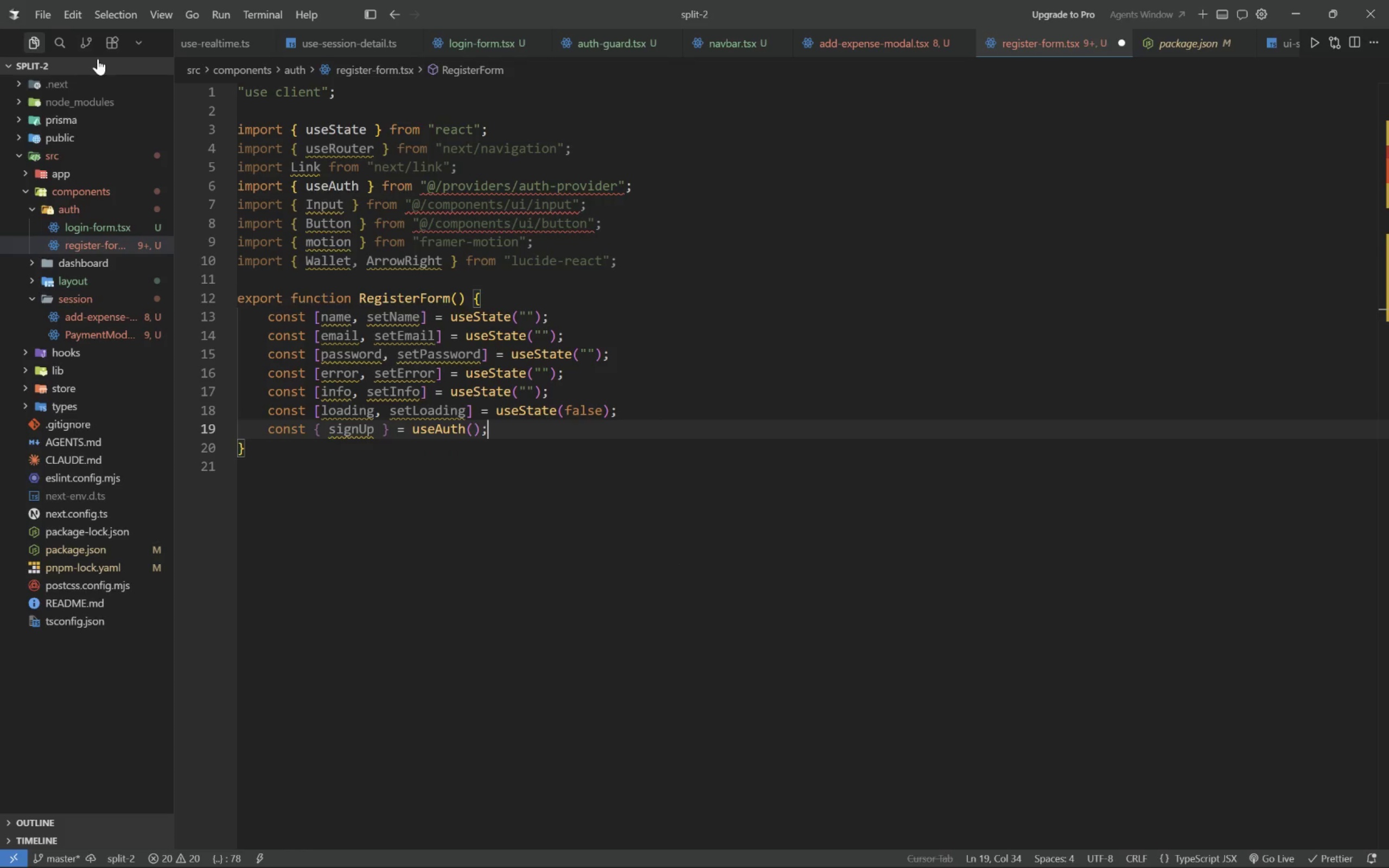 
key(Enter)
 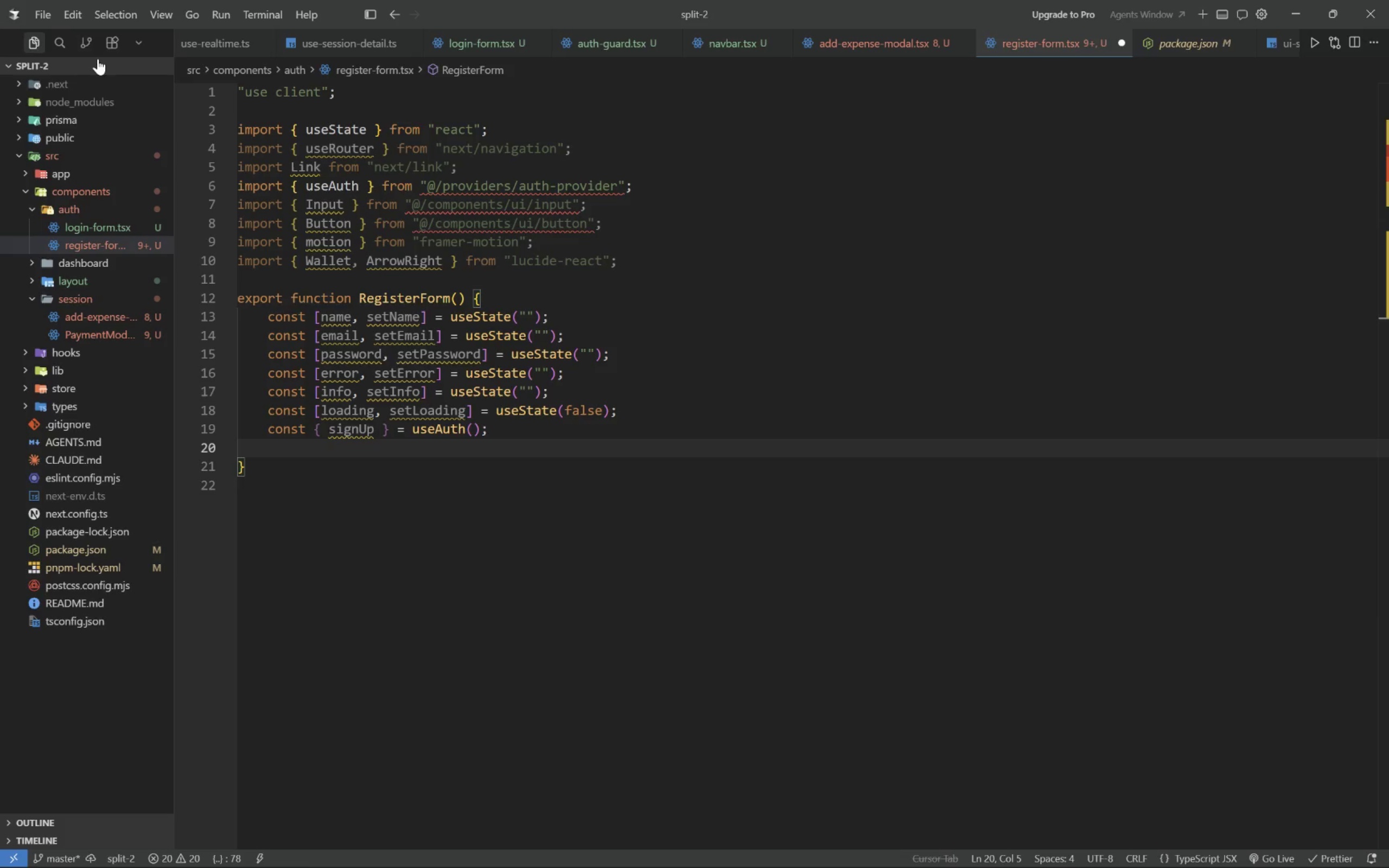 
type(const router = useRouter();)
 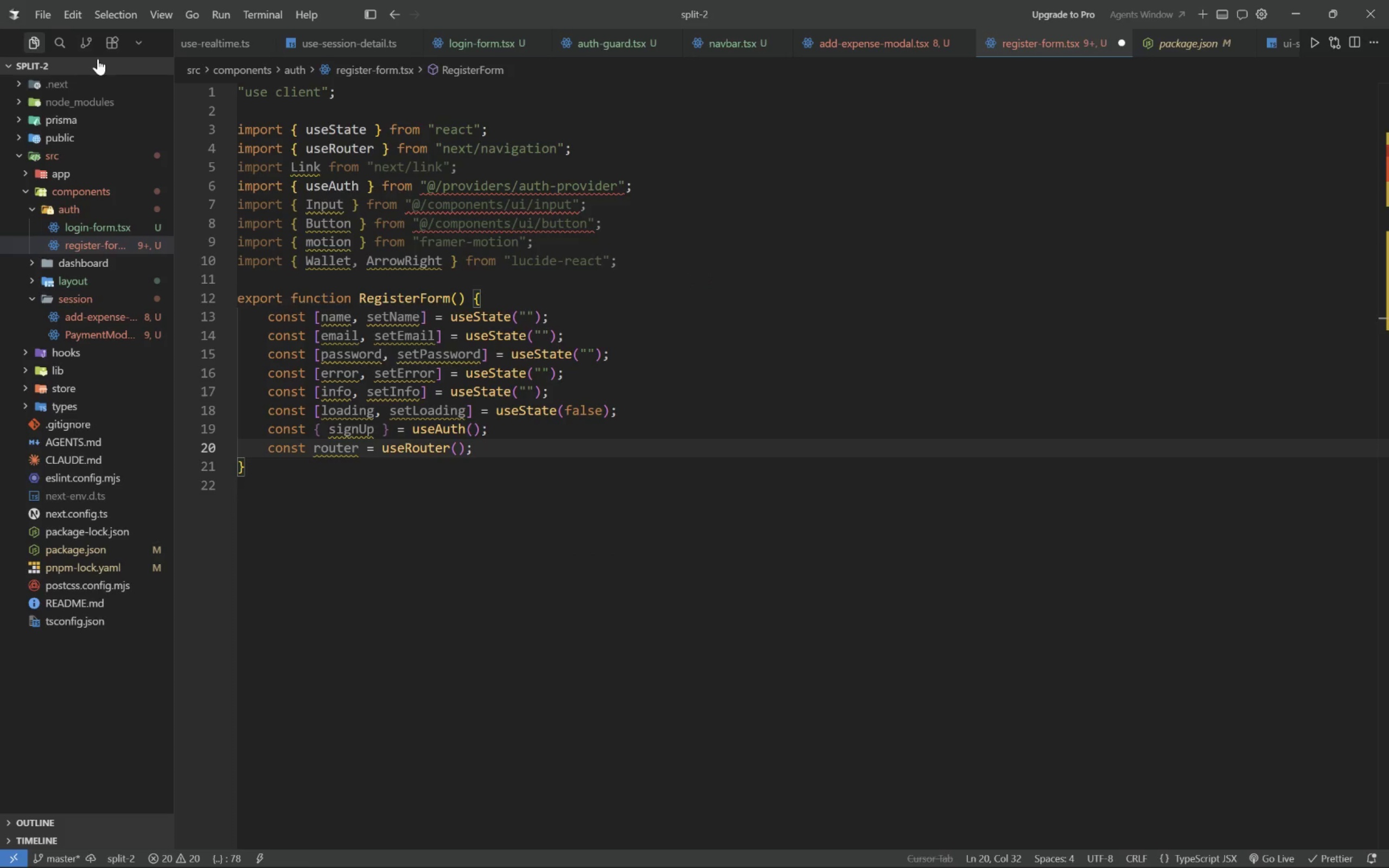 
key(Enter)
 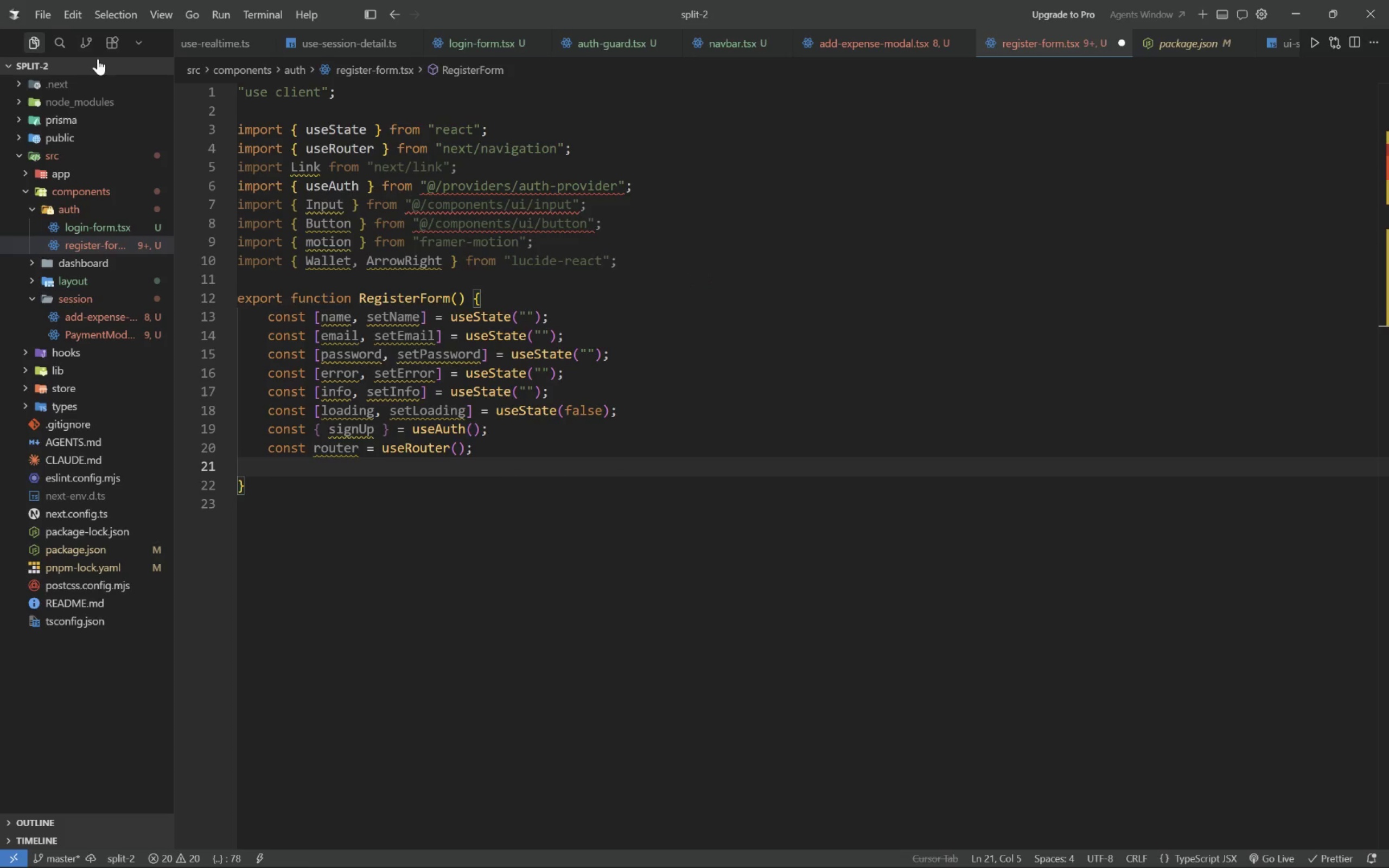 
key(Enter)
 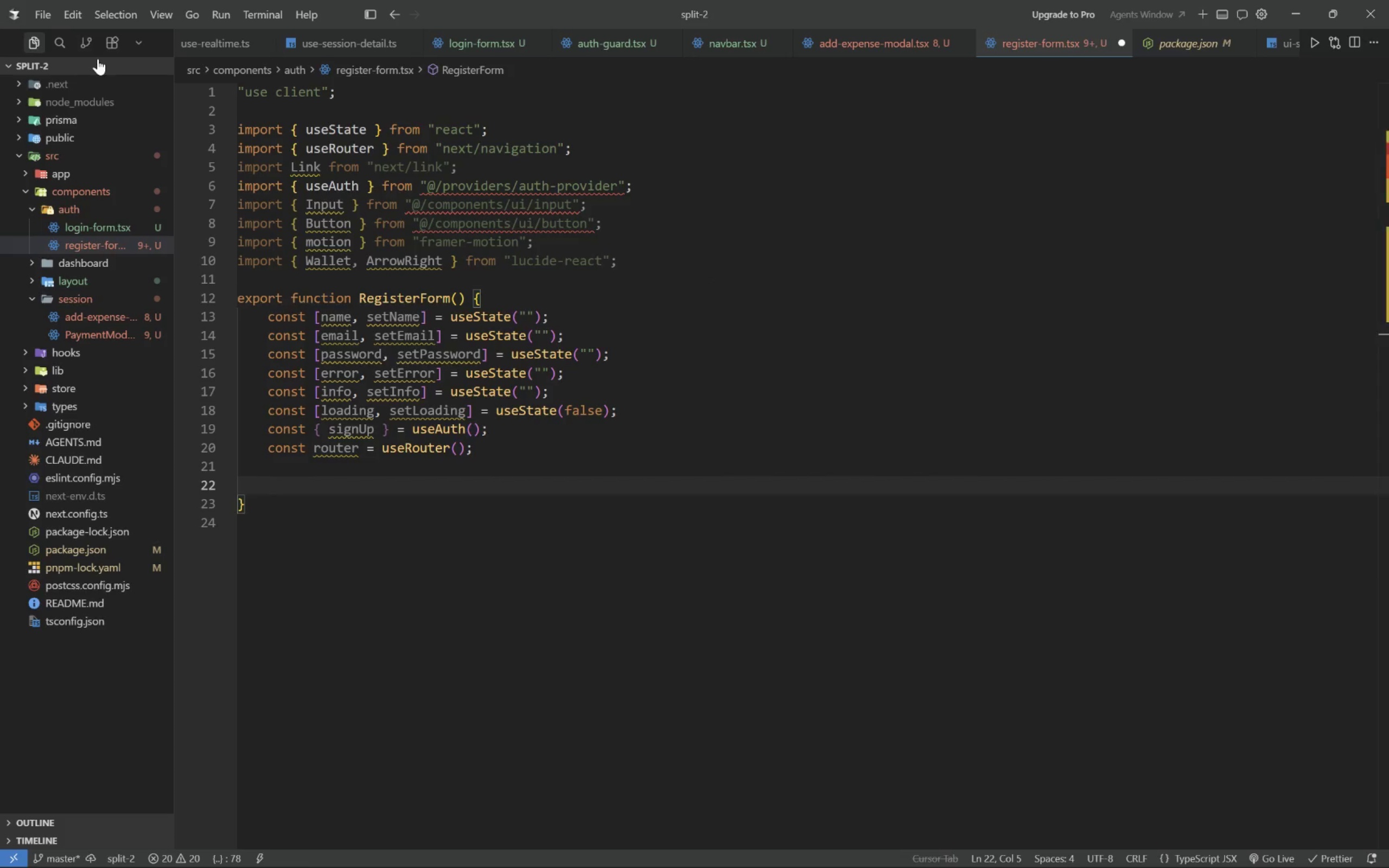 
type(const handleSubmiit)
key(Backspace)
key(Backspace)
type(t )
key(Backspace)
type(=)
key(Backspace)
type( -[Delete][Delete])
key(Backspace)
key(Backspace)
 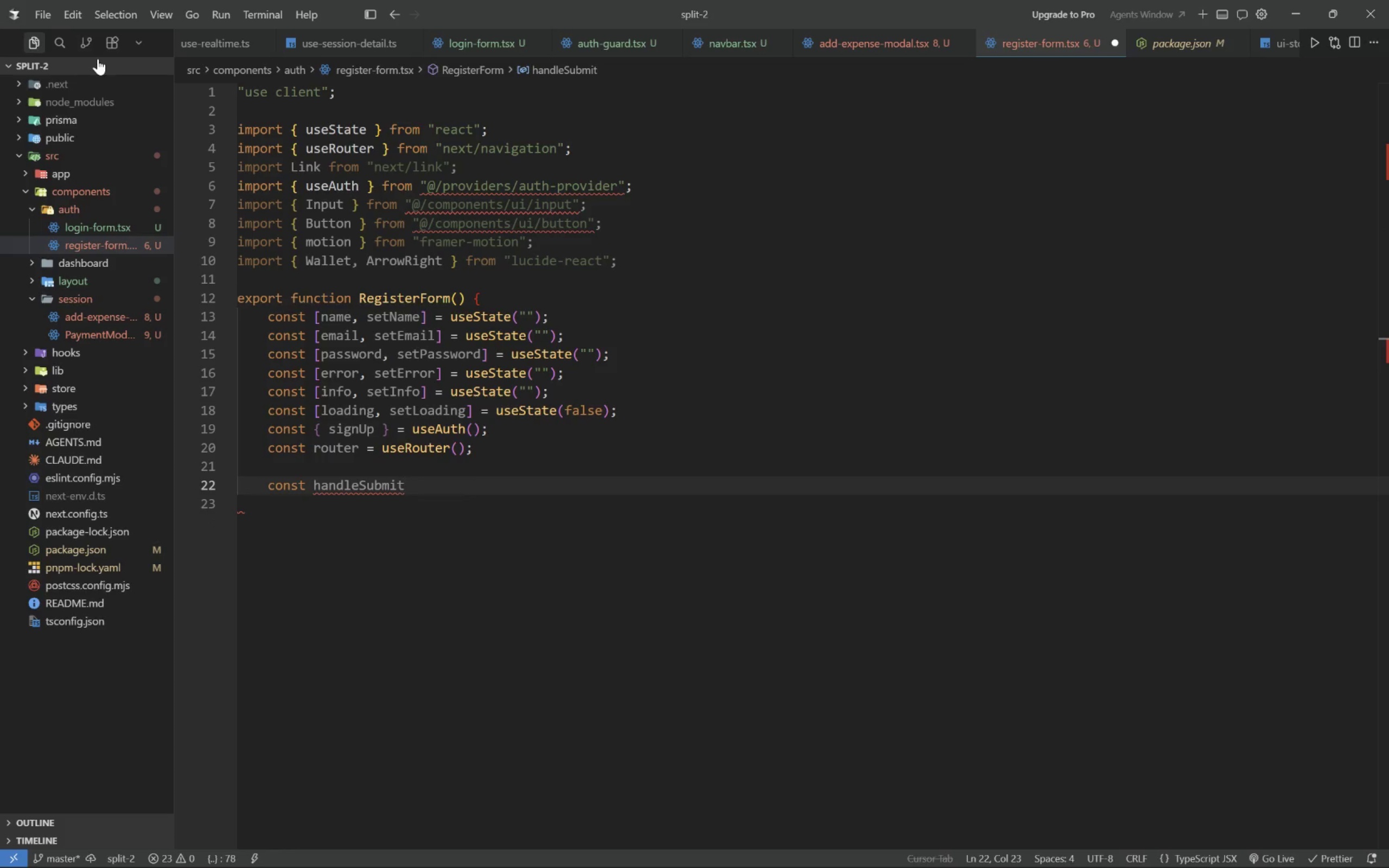 
key(Enter)
 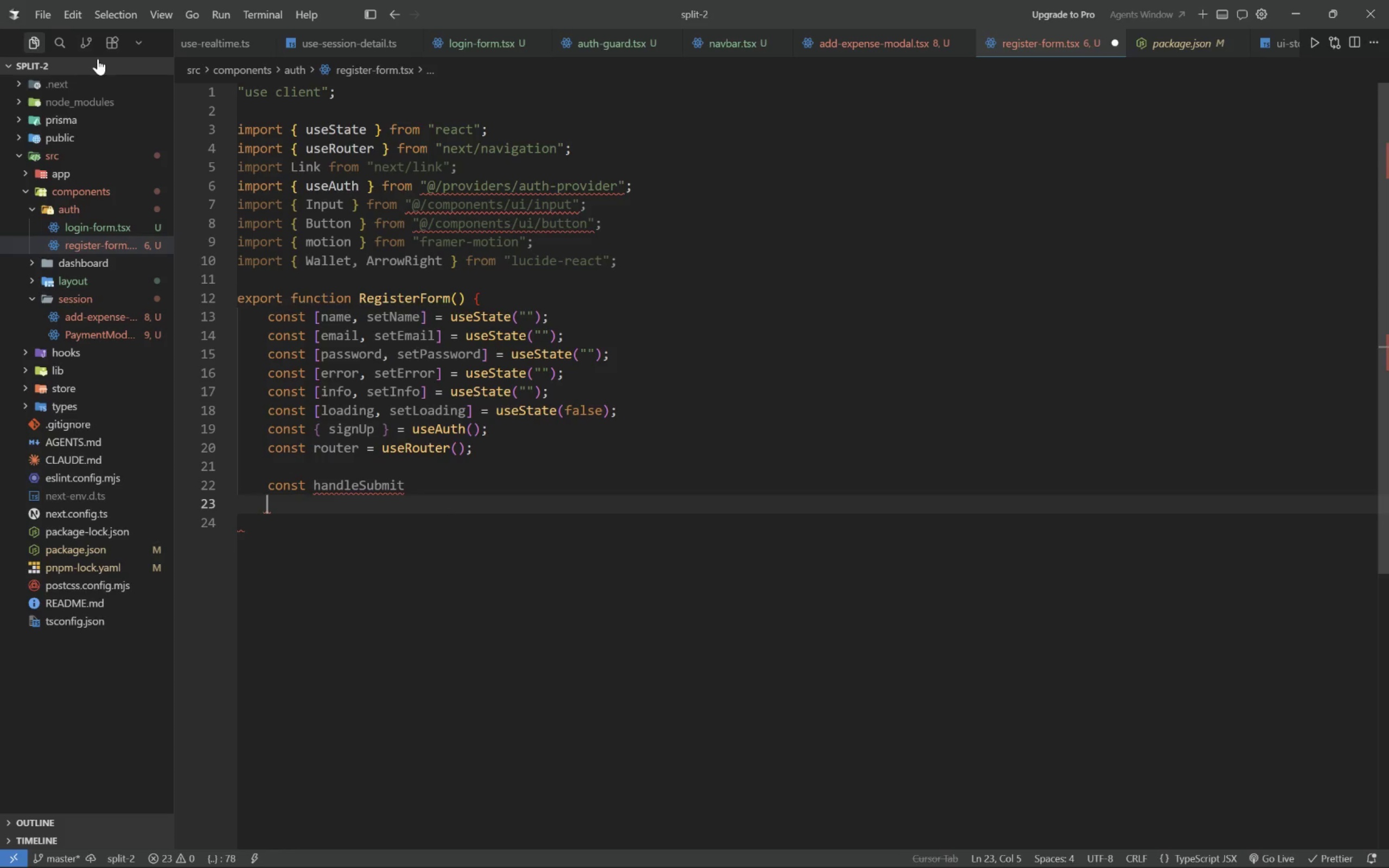 
key(Enter)
 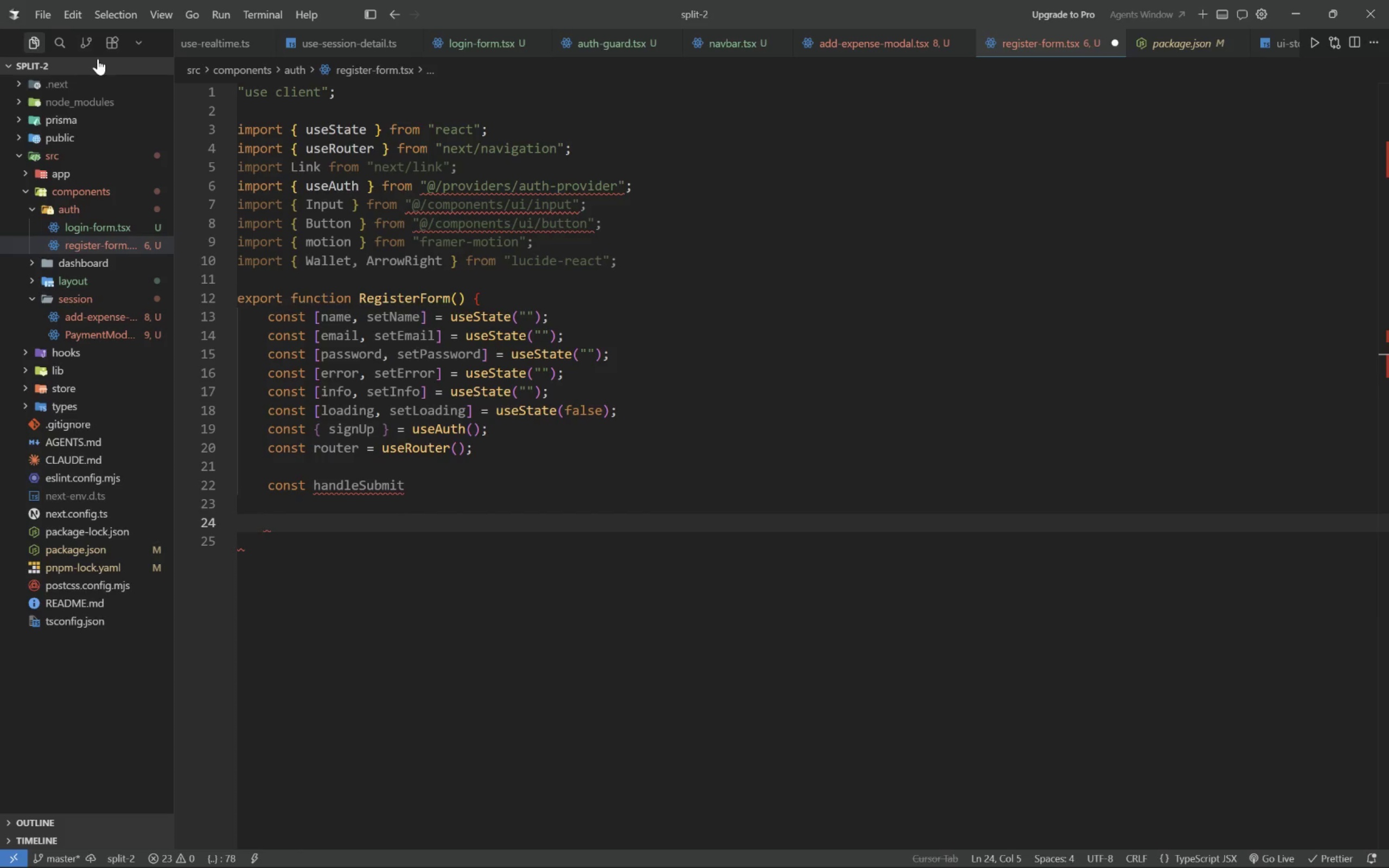 
key(Backspace)
 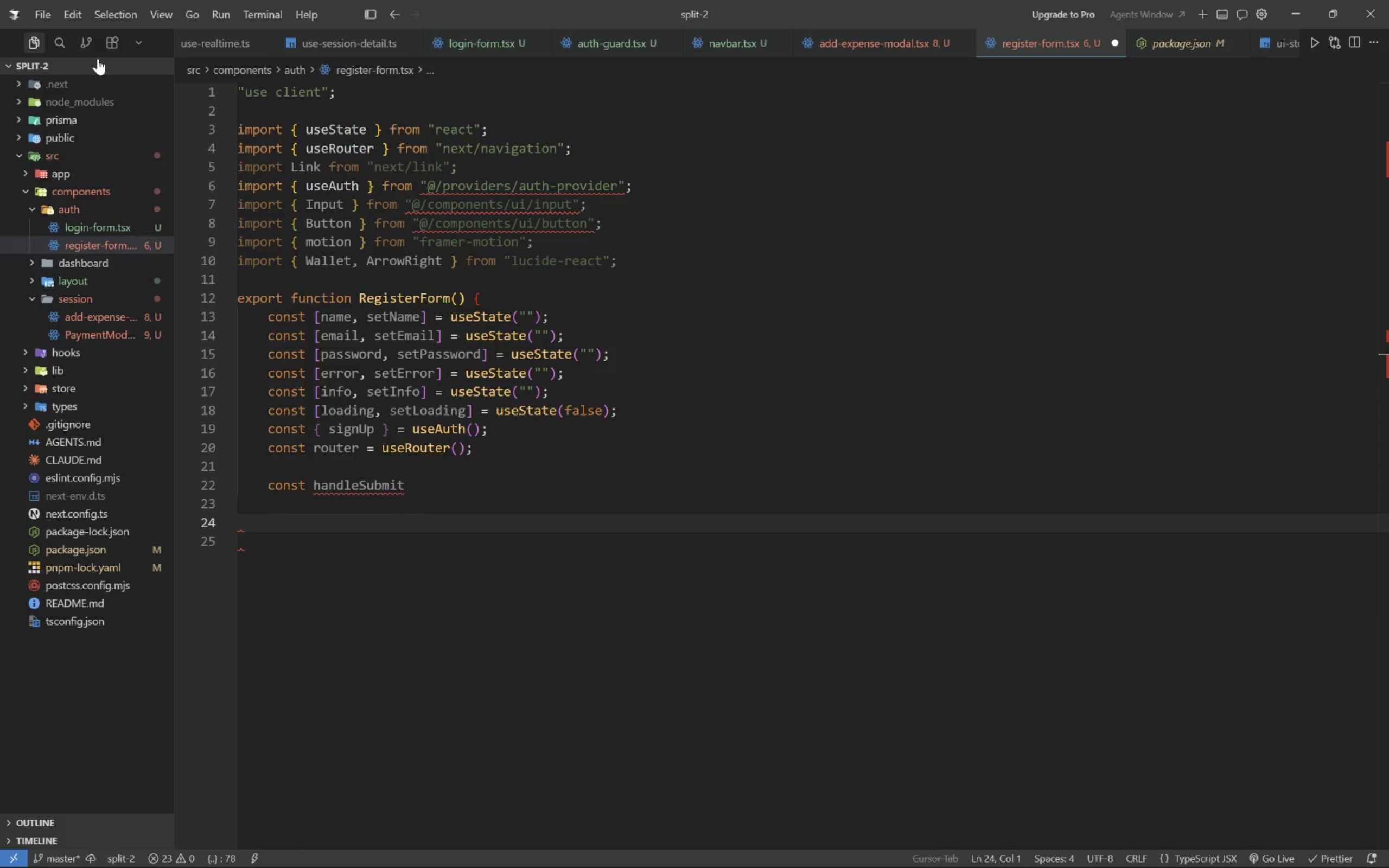 
key(Shift+BracketRight)
 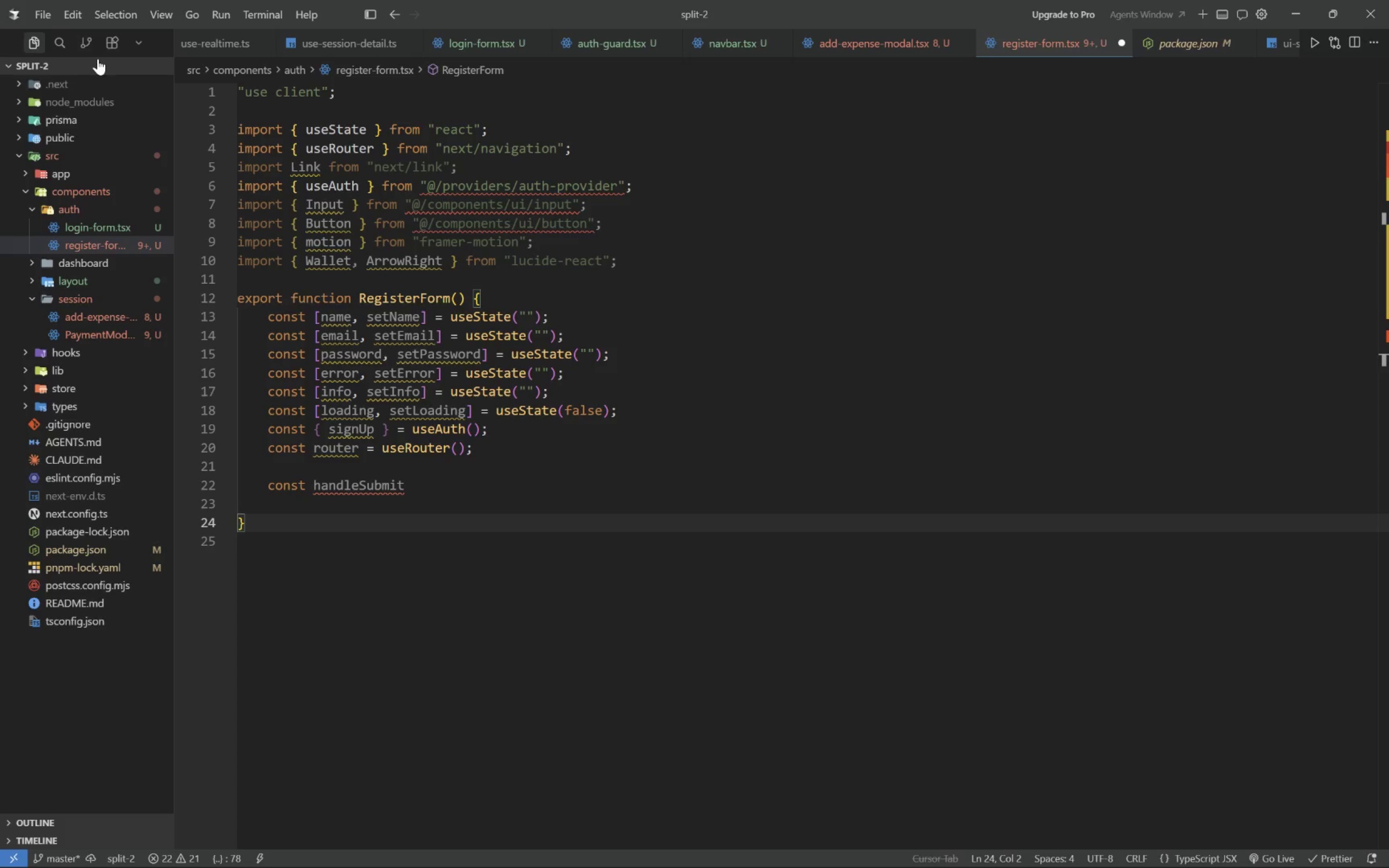 
key(ArrowUp)
 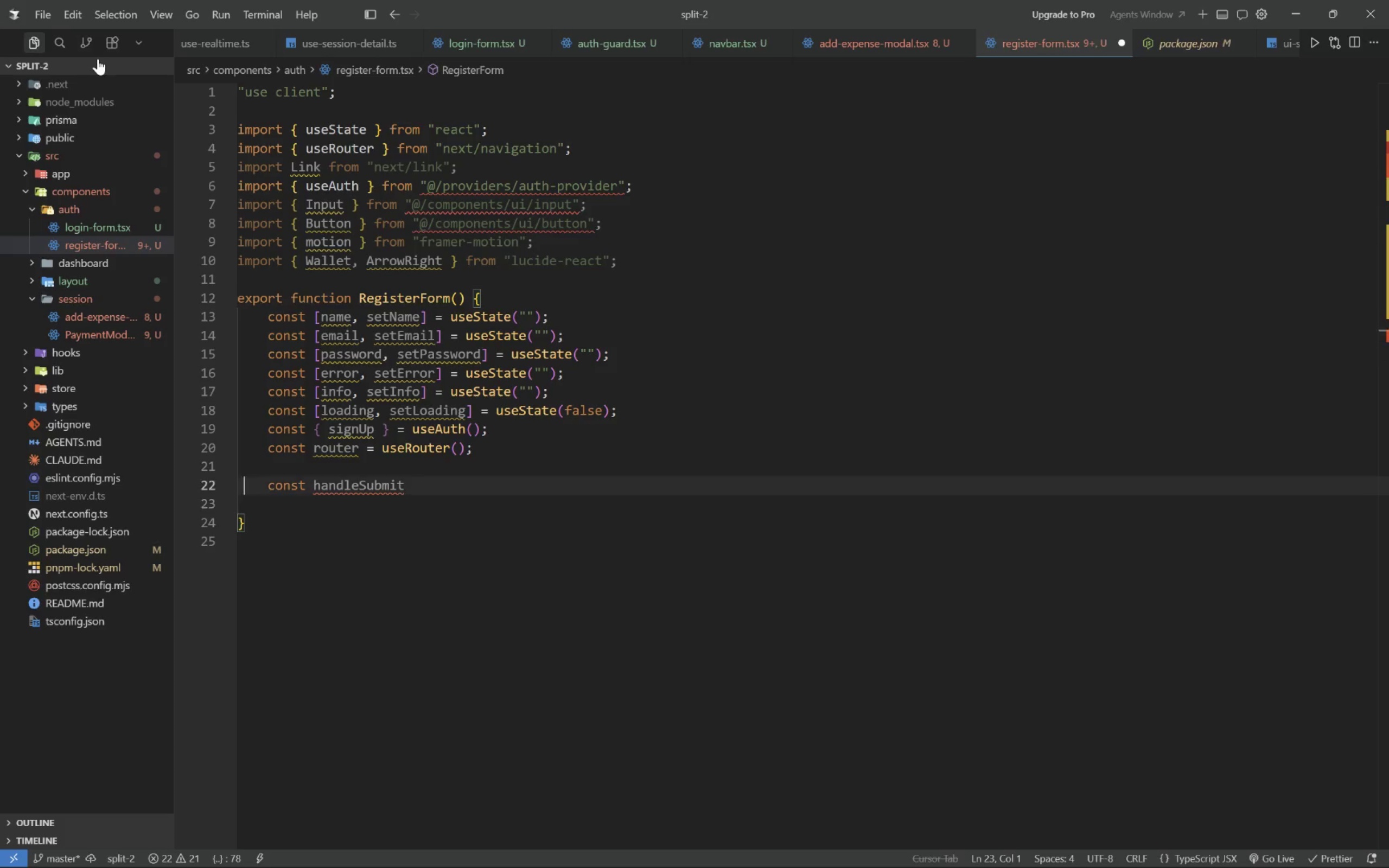 
key(ArrowUp)
 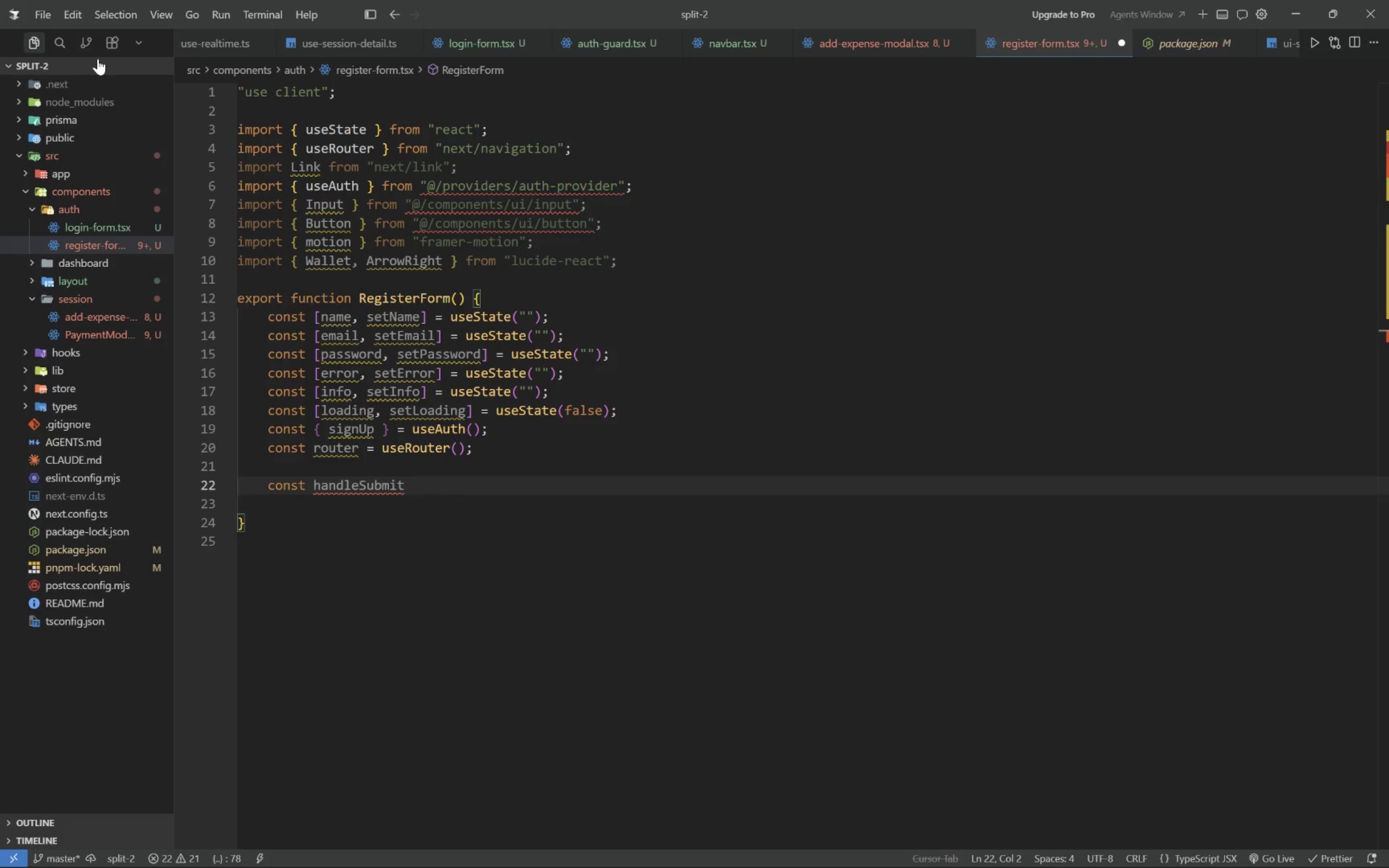 
key(End)
 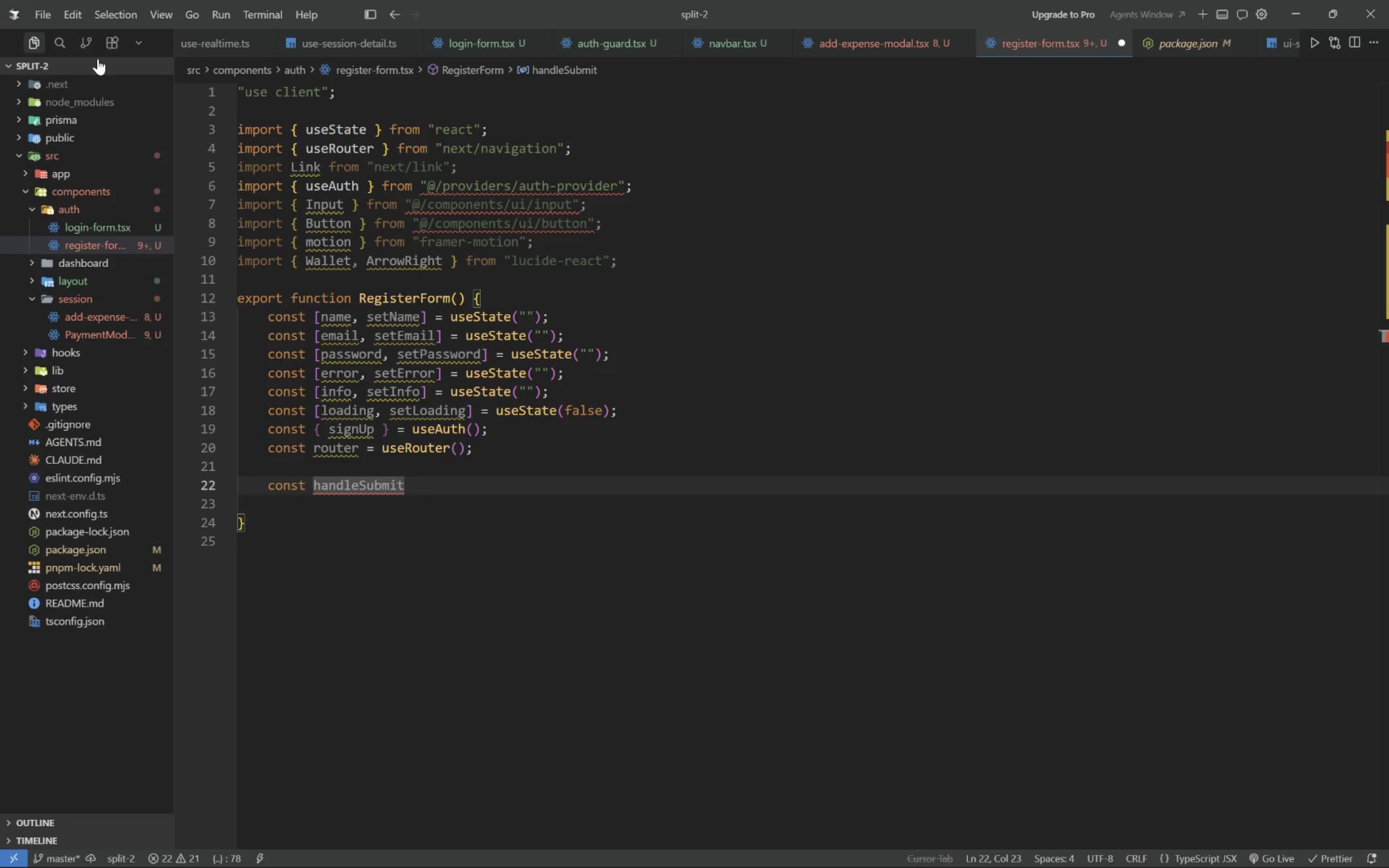 
key(Space)
 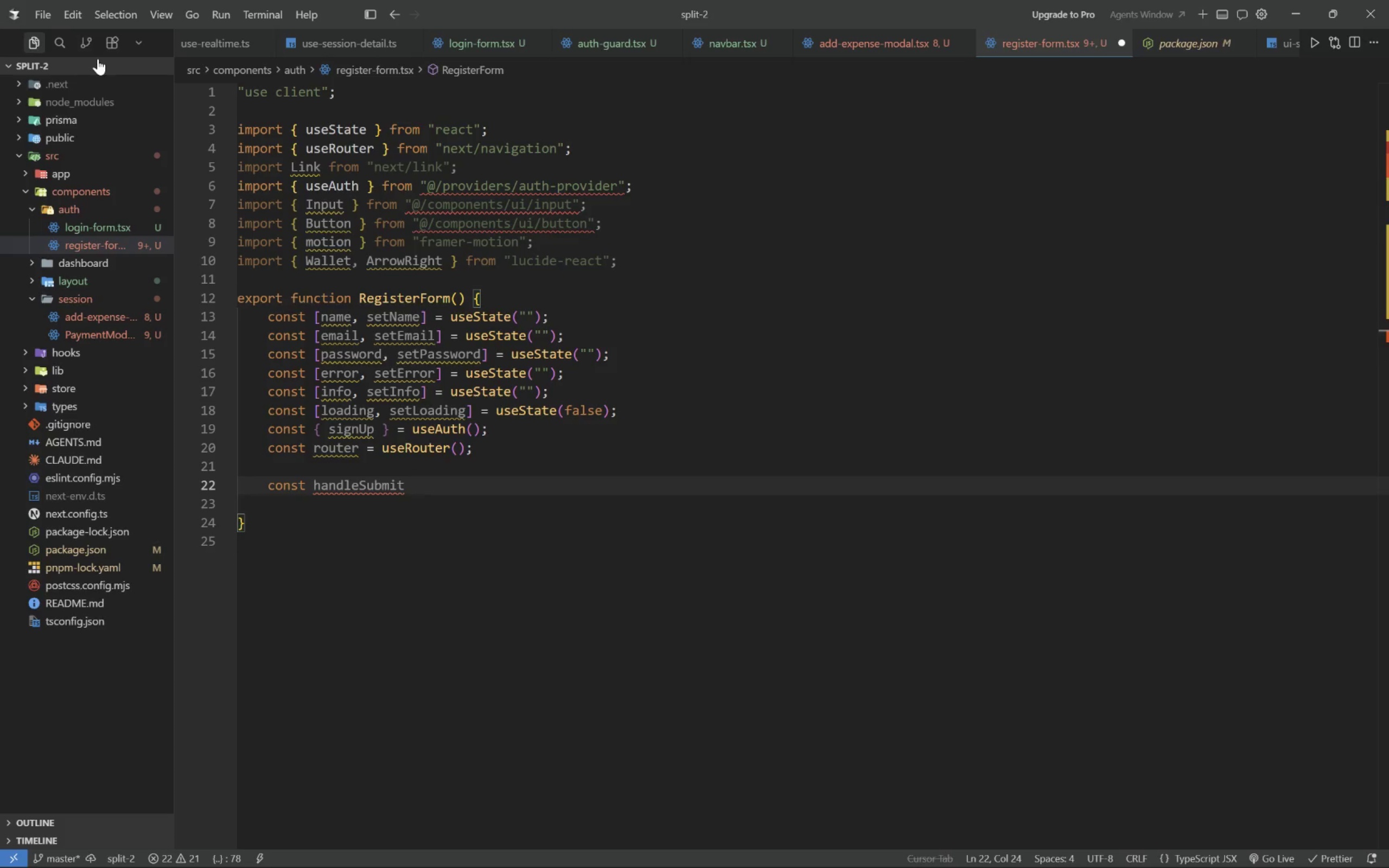 
key(Equal)
 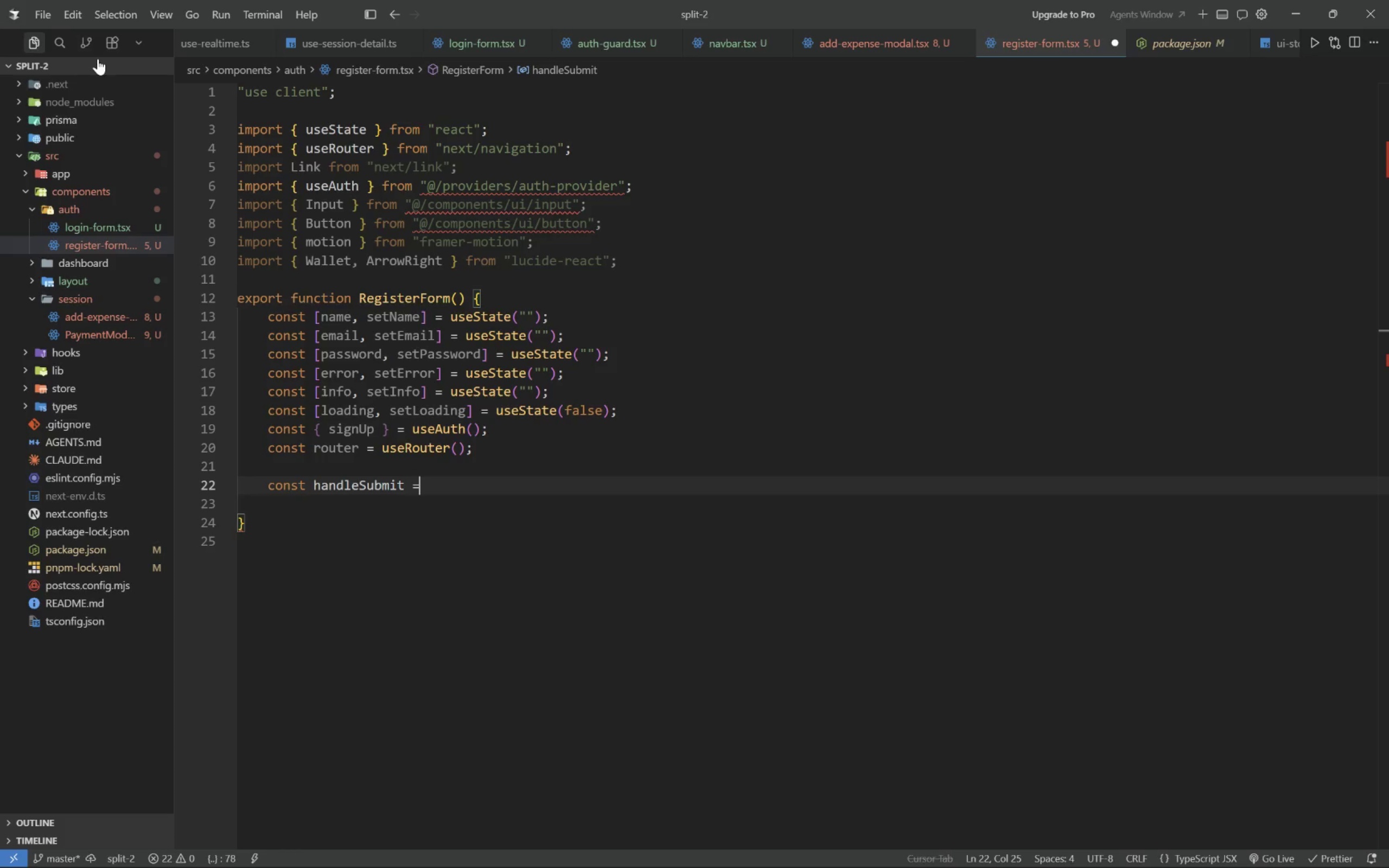 
key(0)
 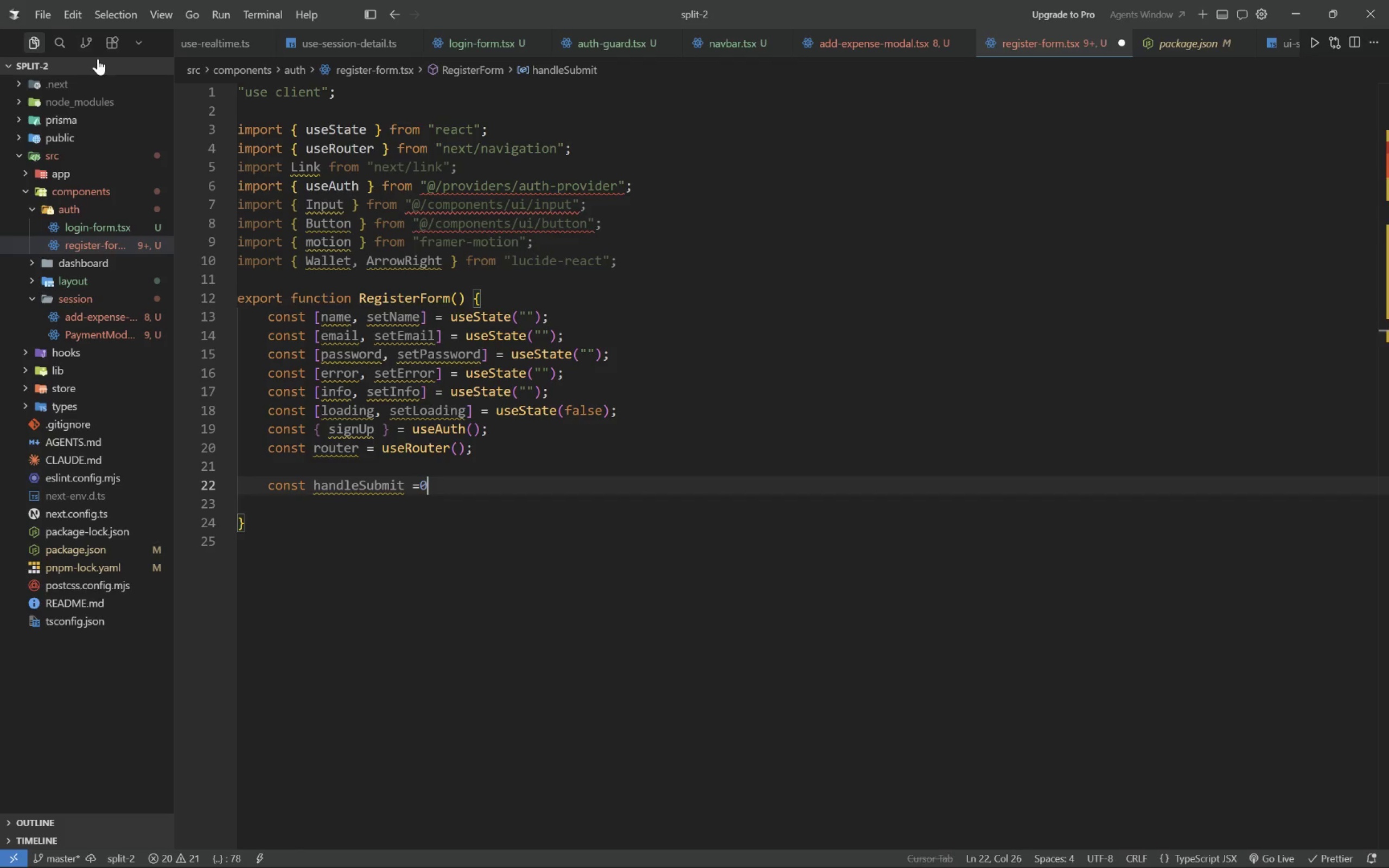 
type(-)
key(Backspace)
key(Backspace)
type( ash)
key(Backspace)
type(ync (e: React.FormEvent)
 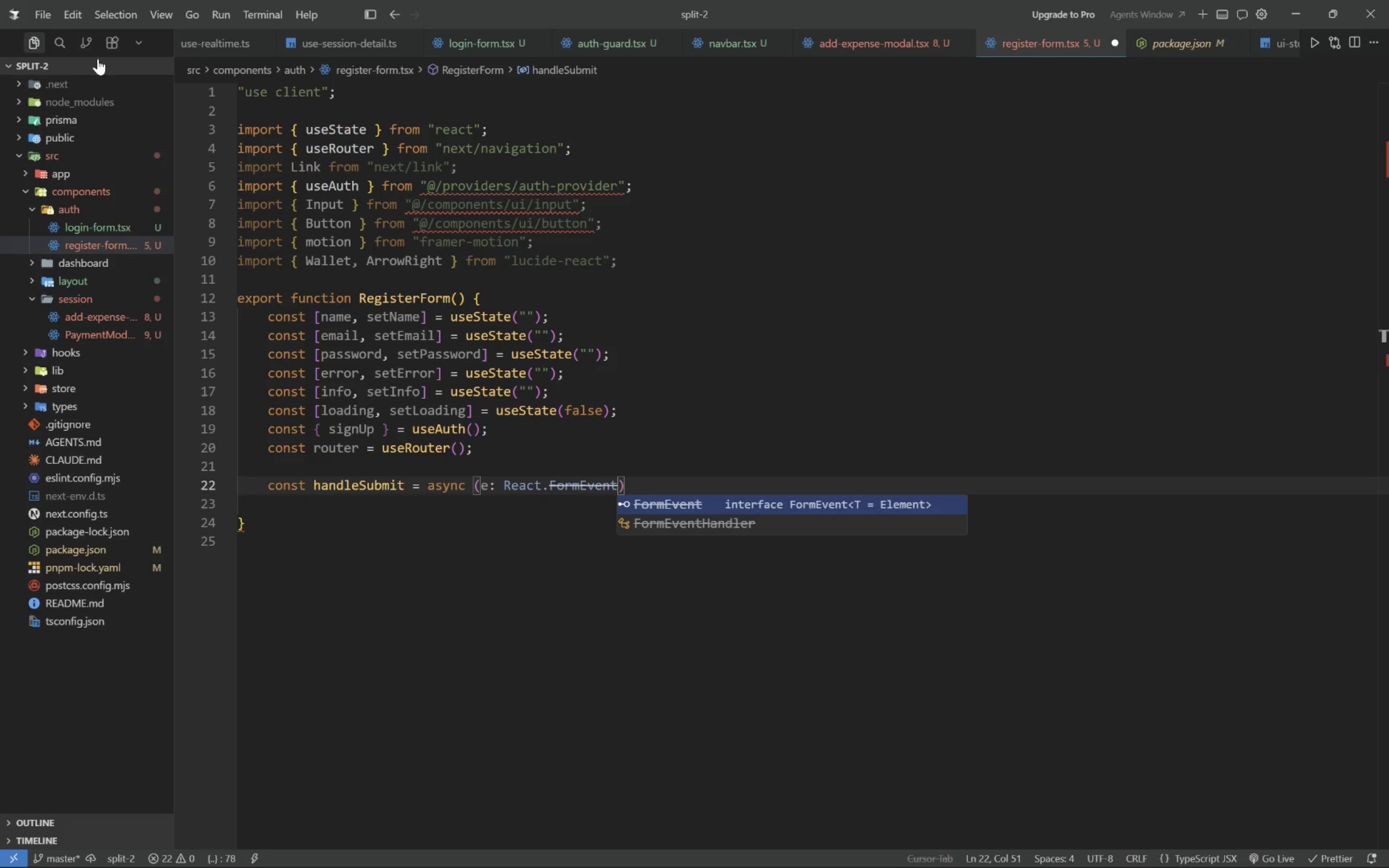 
key(ArrowRight)
 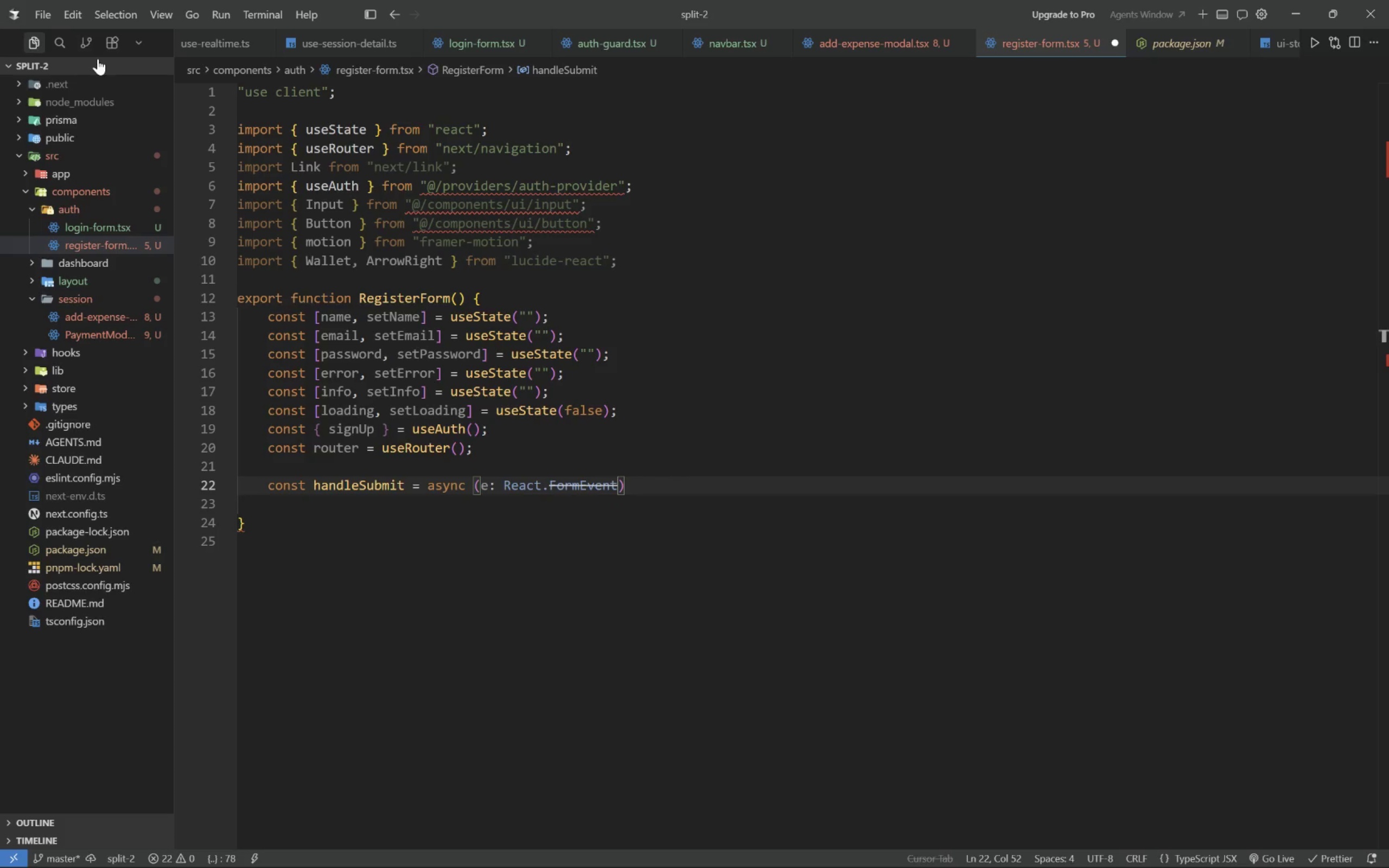 
key(Space)
 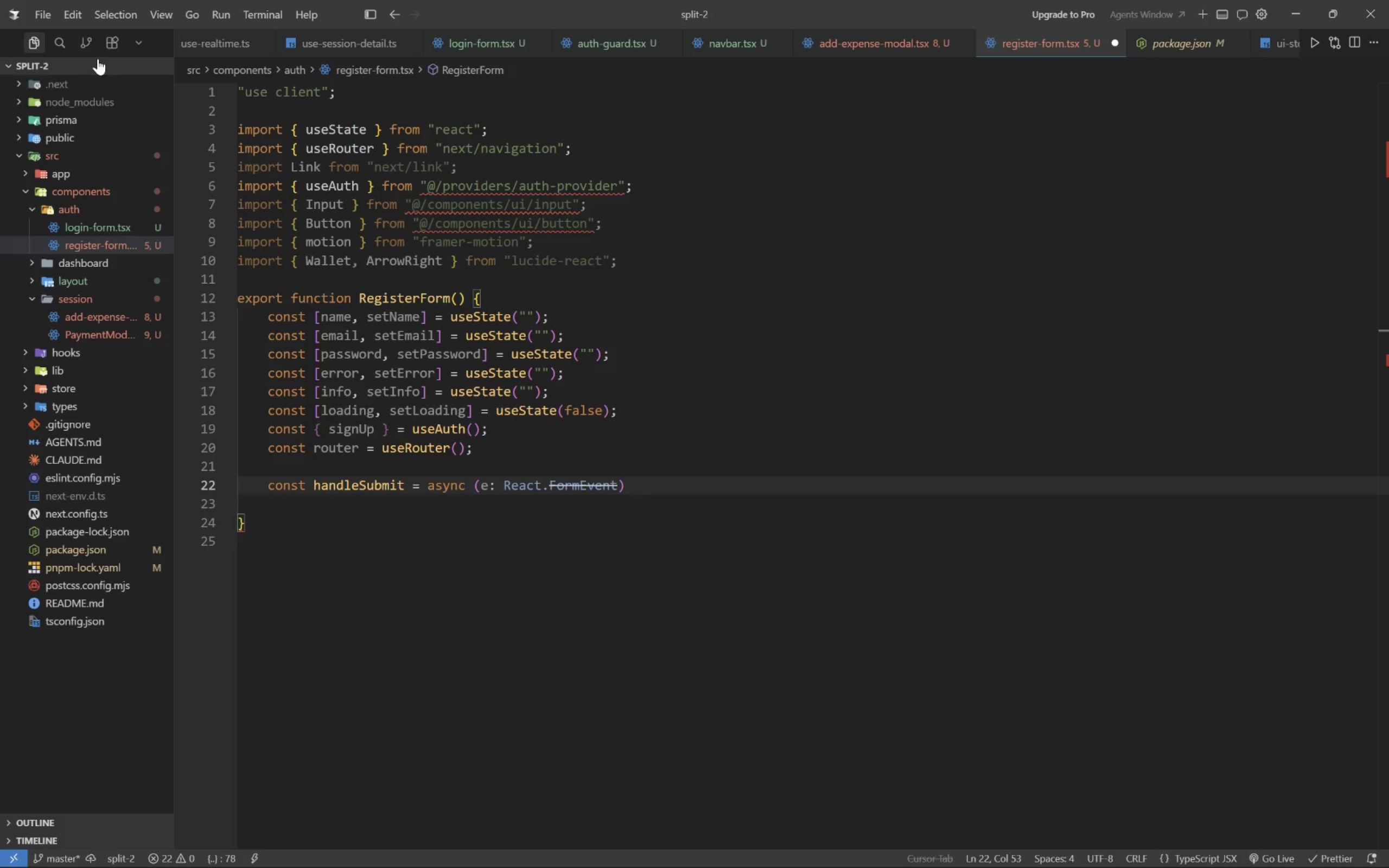 
key(Equal)
 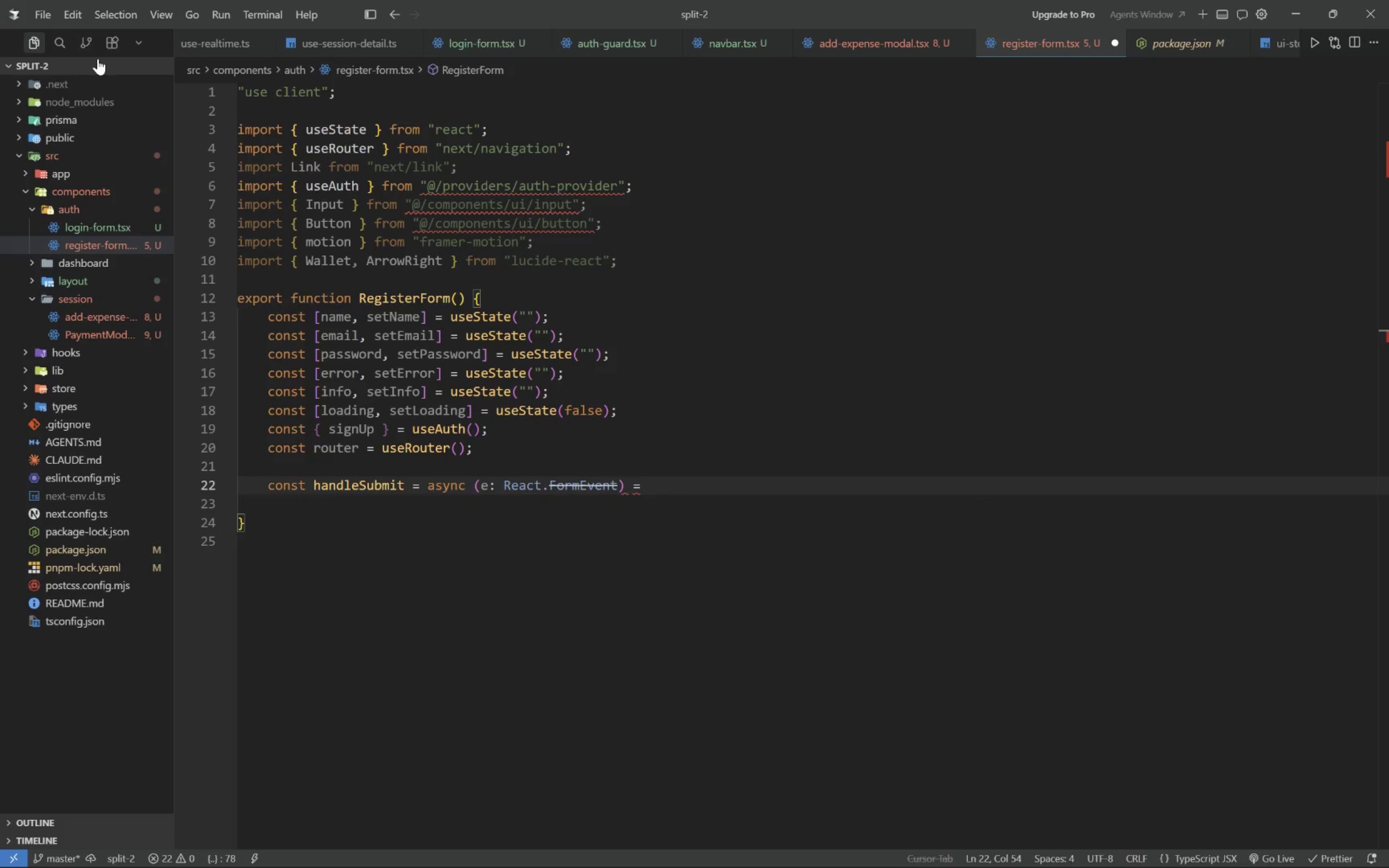 
key(Shift+Period)
 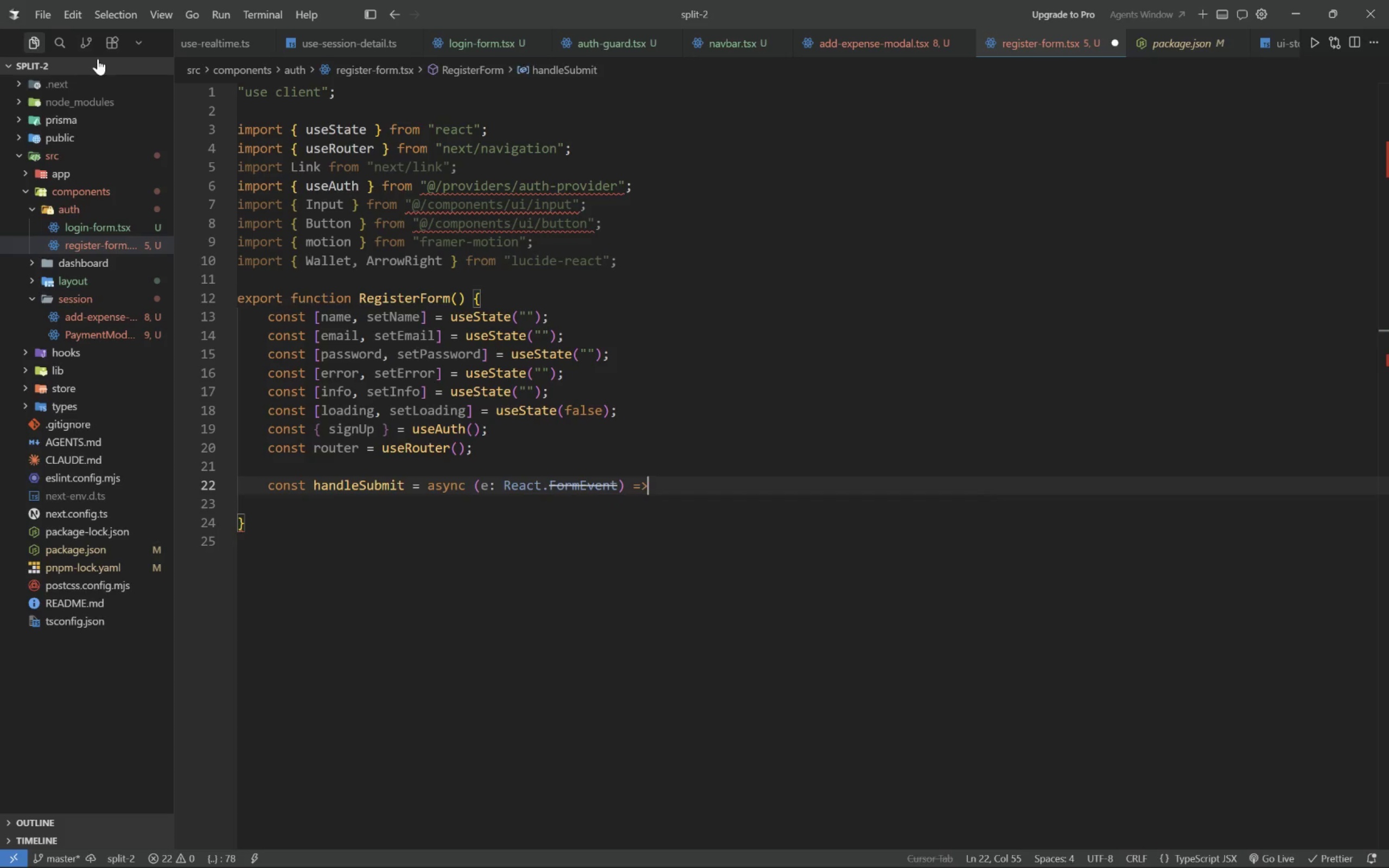 
key(Space)
 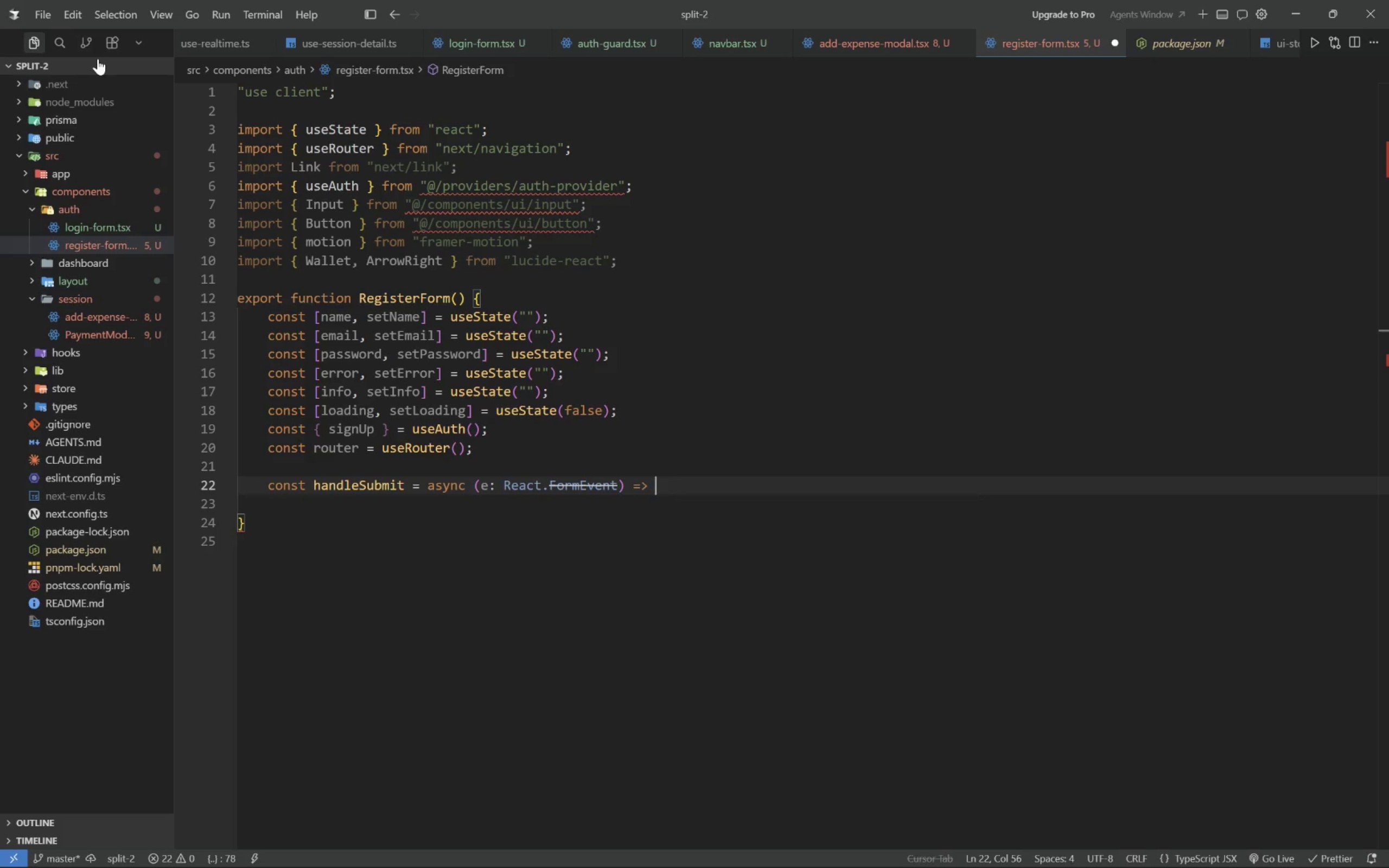 
key(Shift+ShiftLeft)
 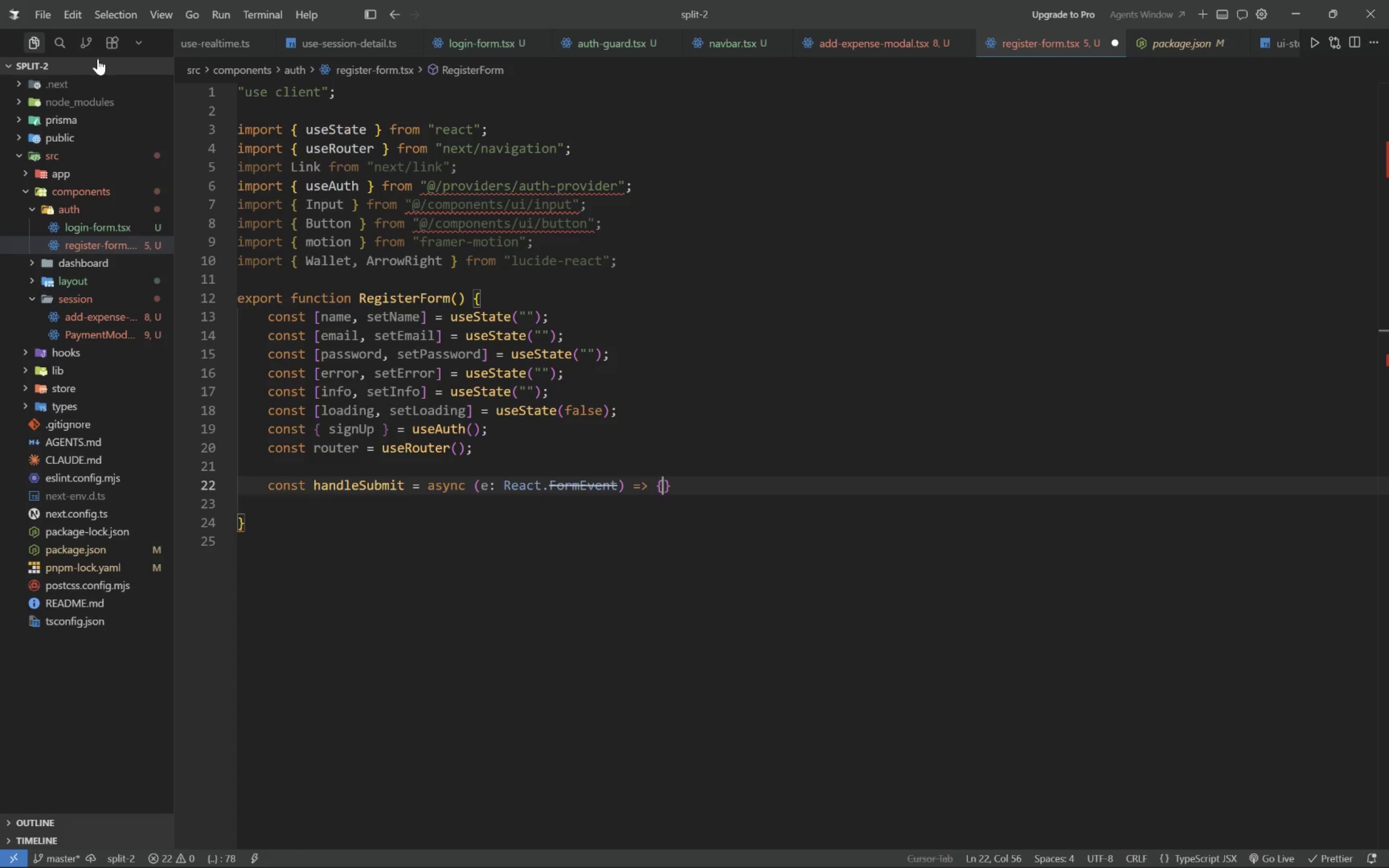 
key(Shift+BracketLeft)
 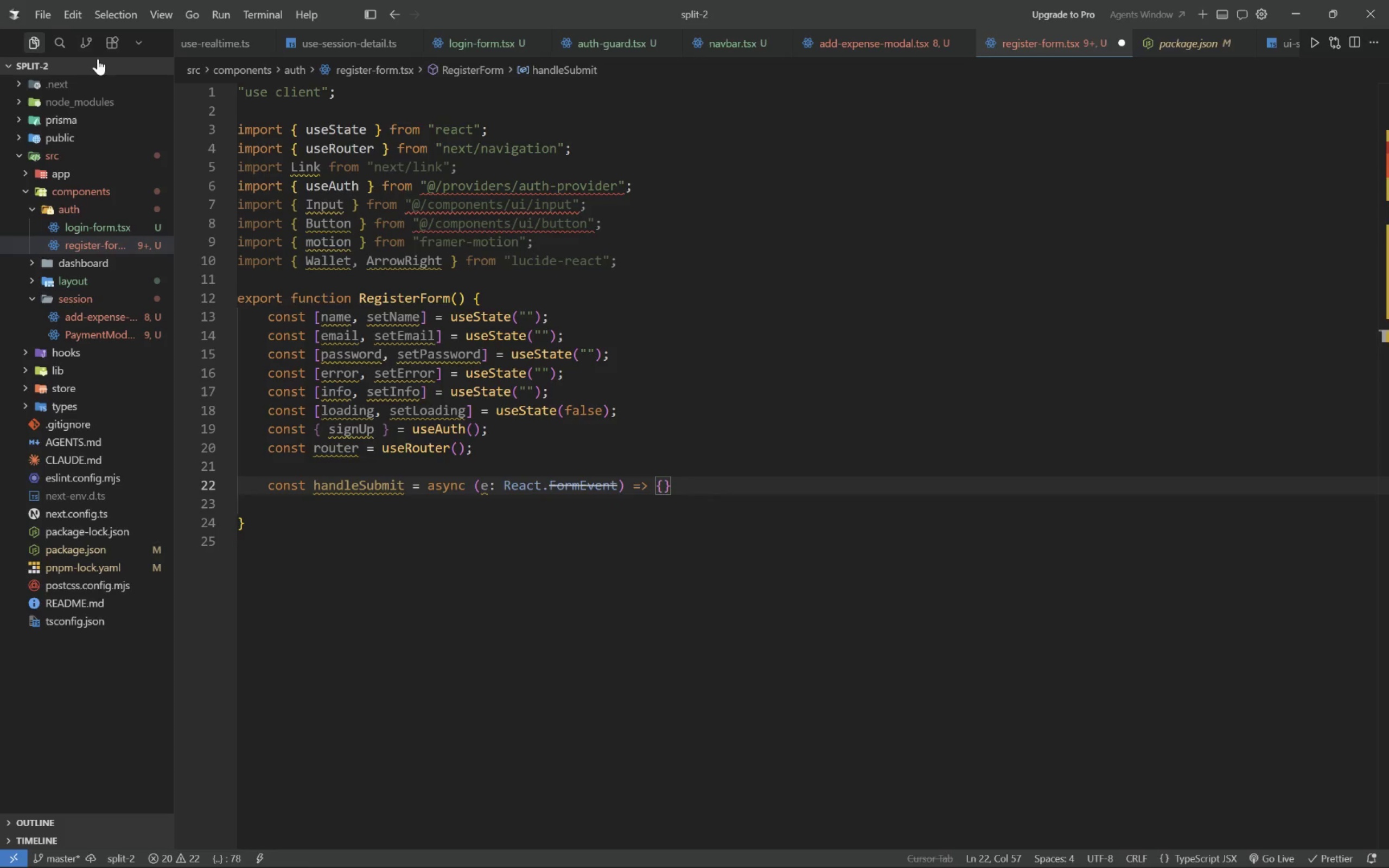 
key(Enter)
 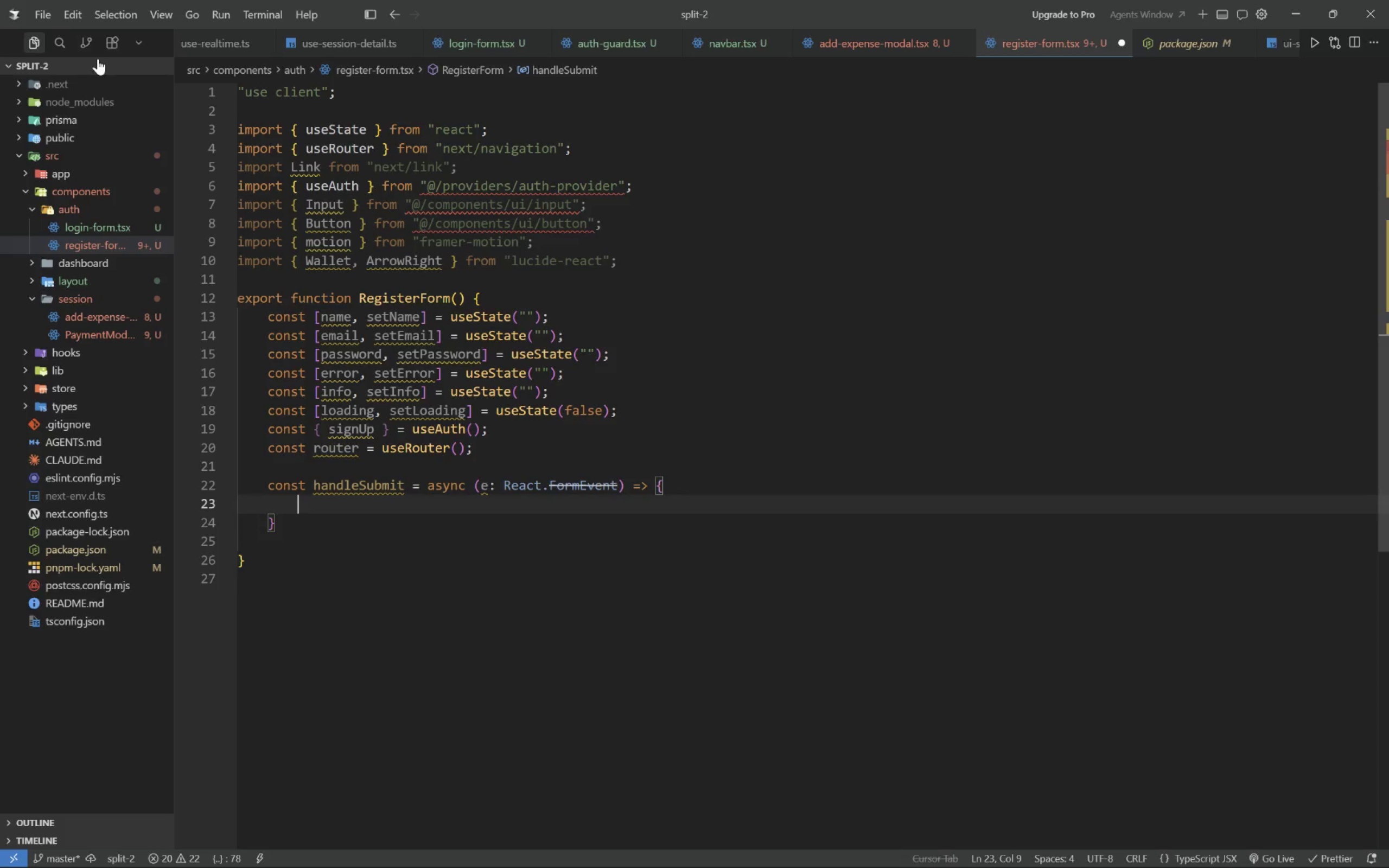 
type(e.preventDefault();)
 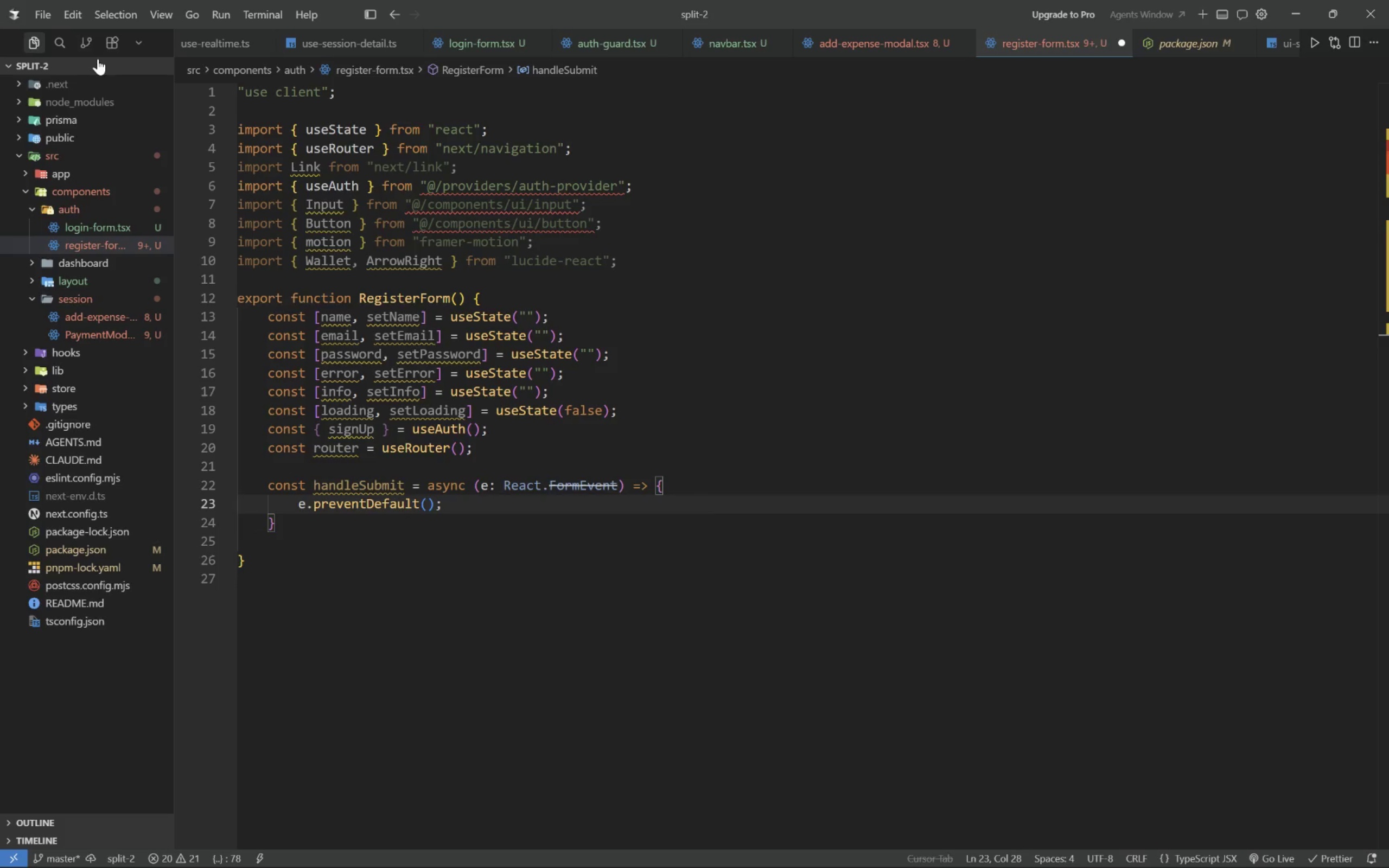 
key(Enter)
 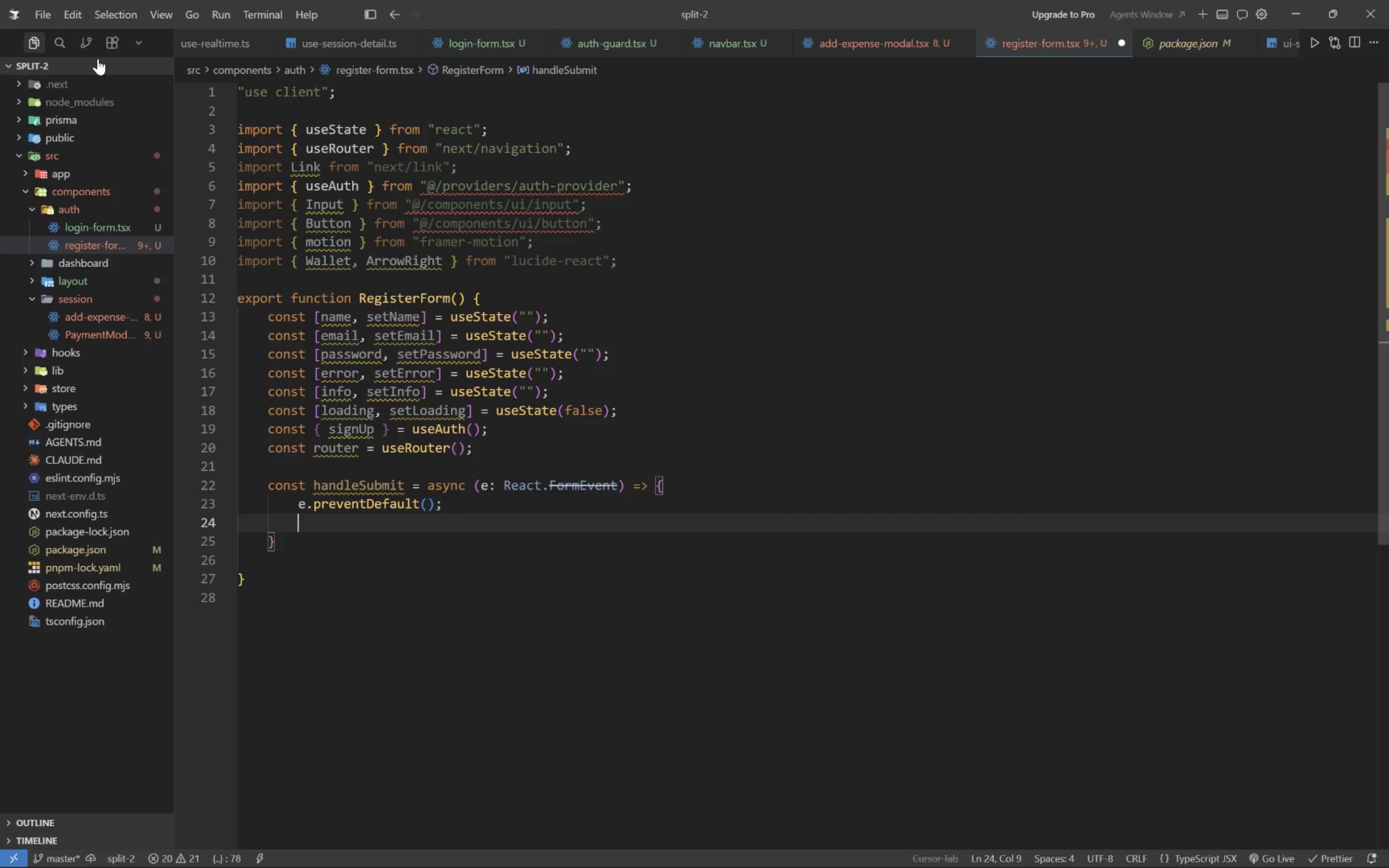 
type(setError(")
key(Tab)
key(Tab)
type(;)
 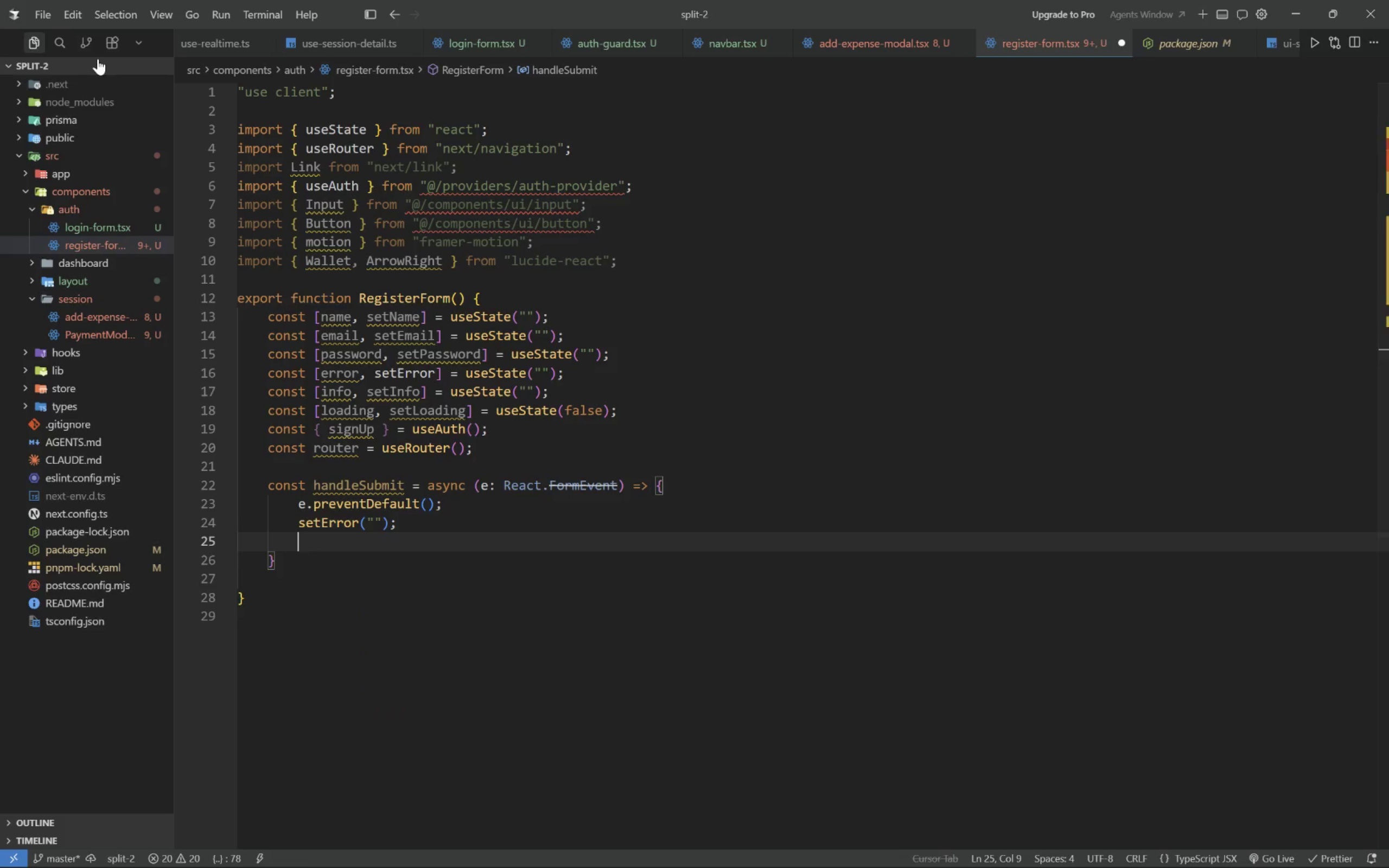 
 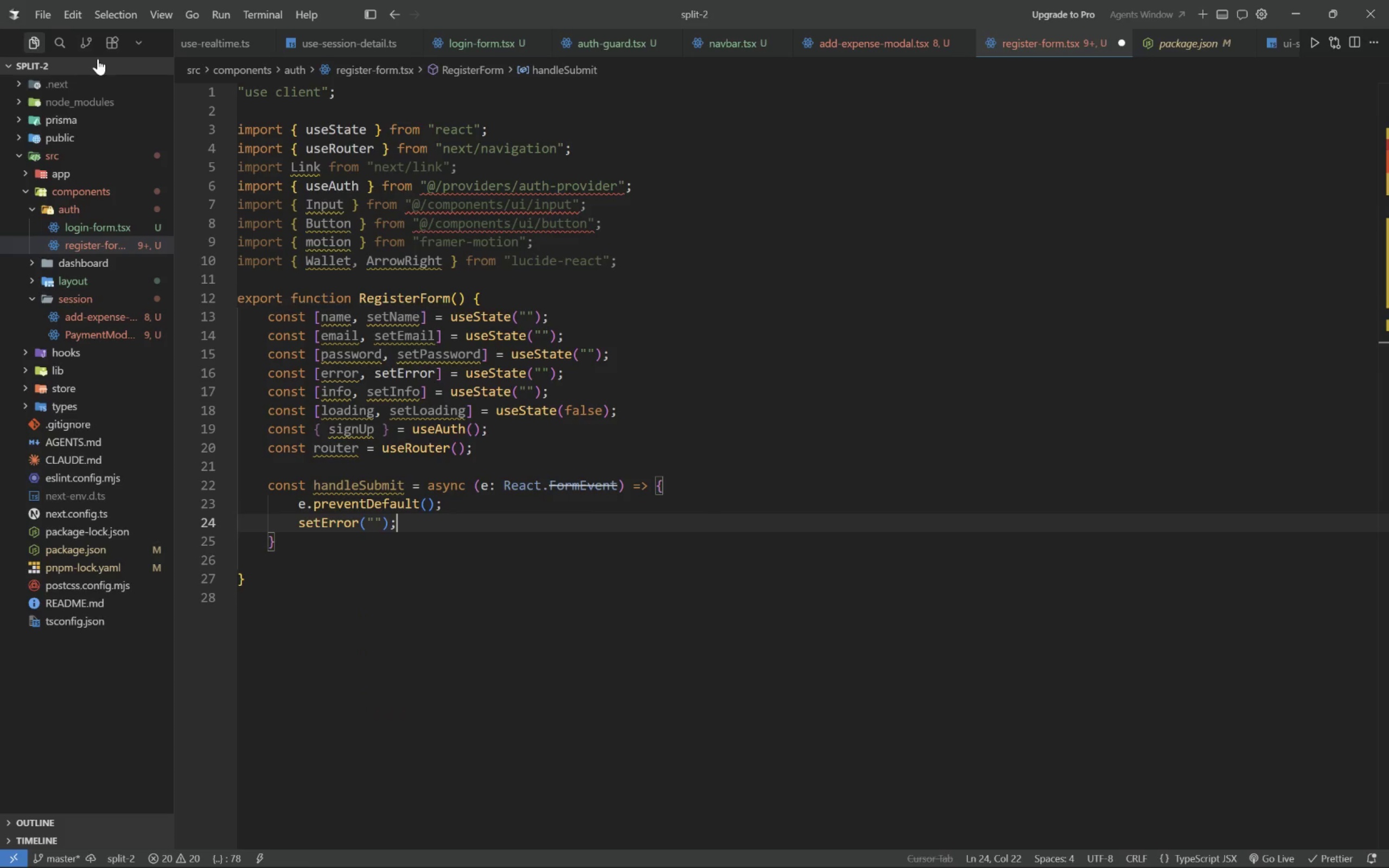 
key(Enter)
 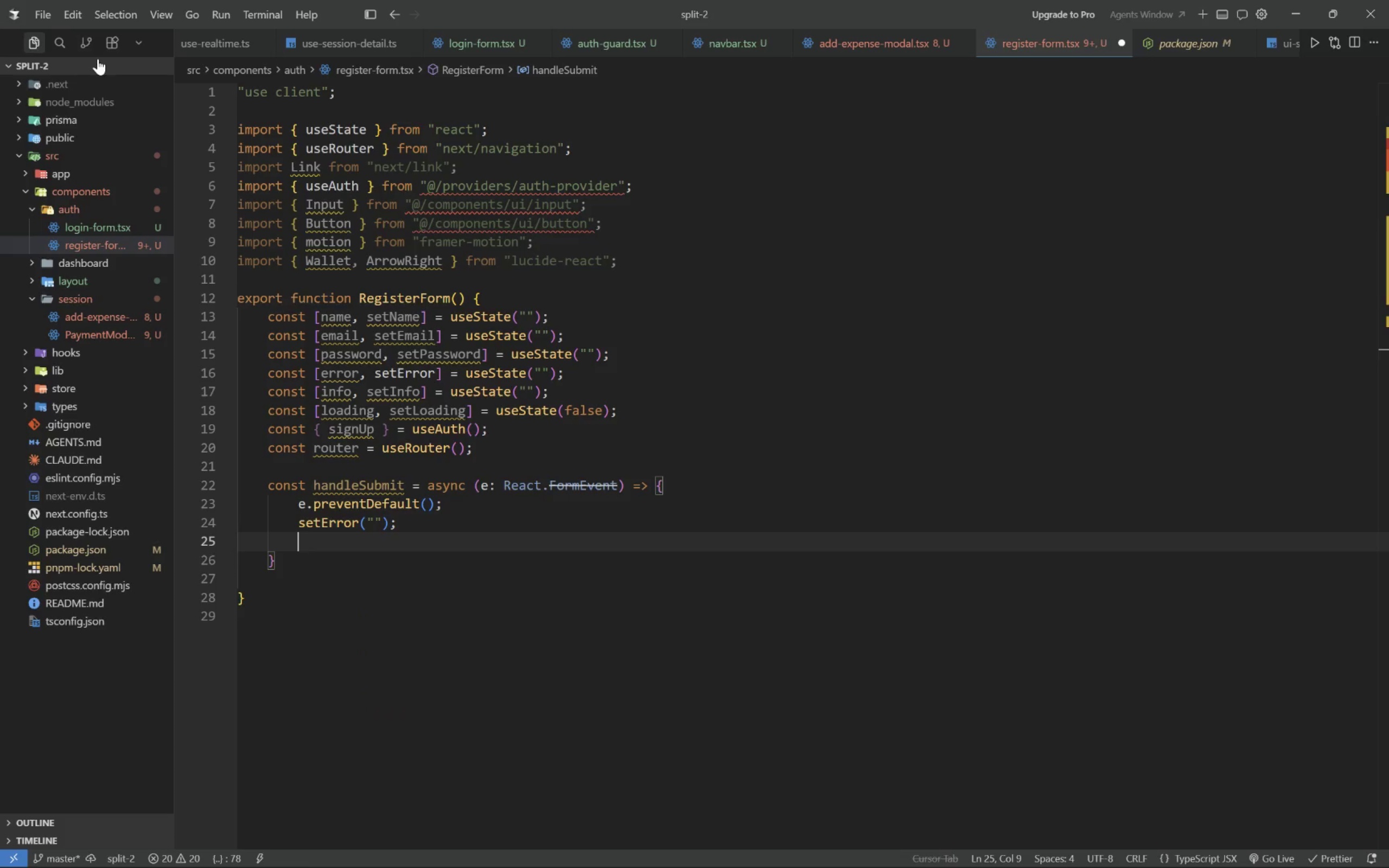 
type(setInfo(")
key(Tab)
key(Tab)
type(;)
 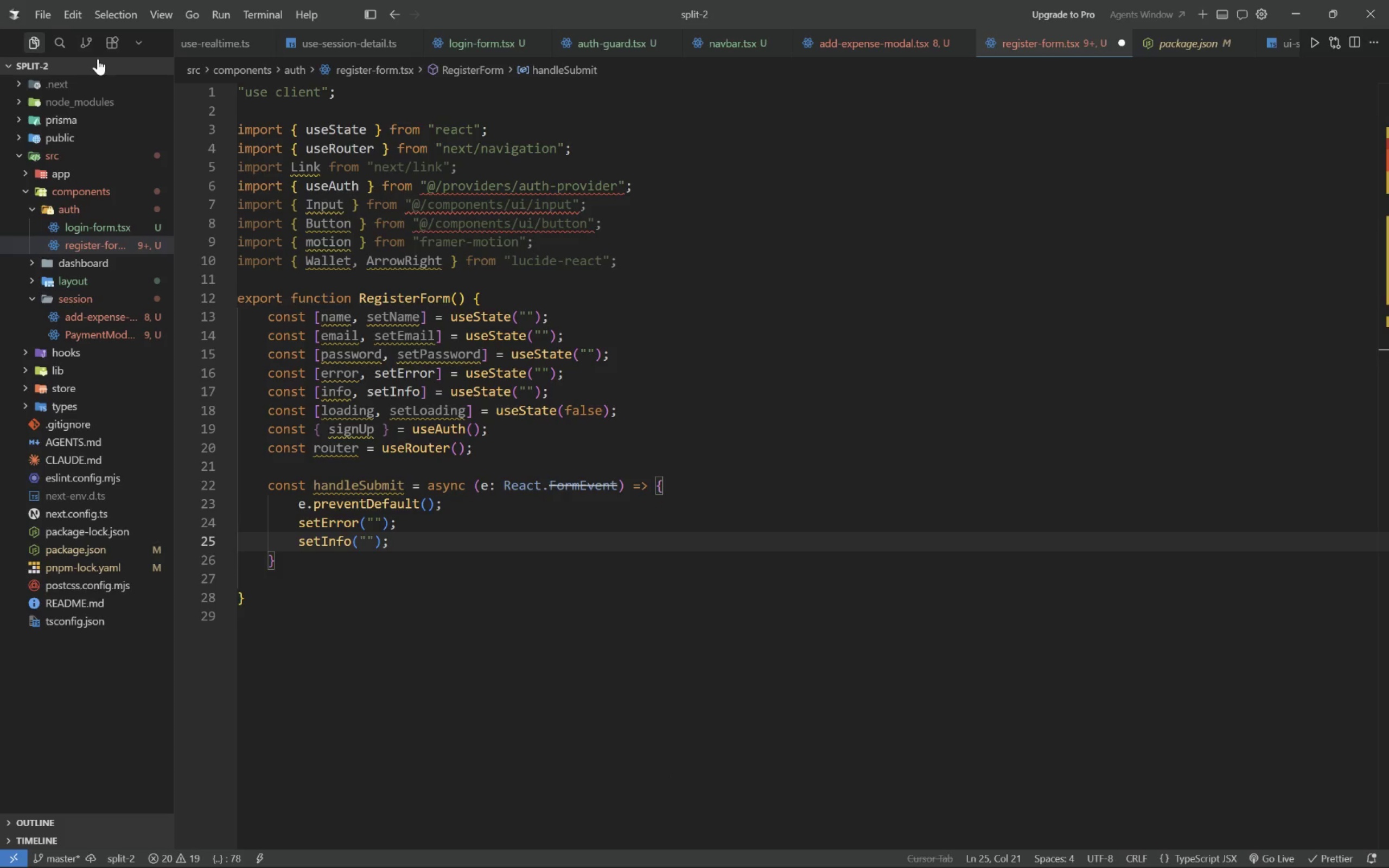 
key(Enter)
 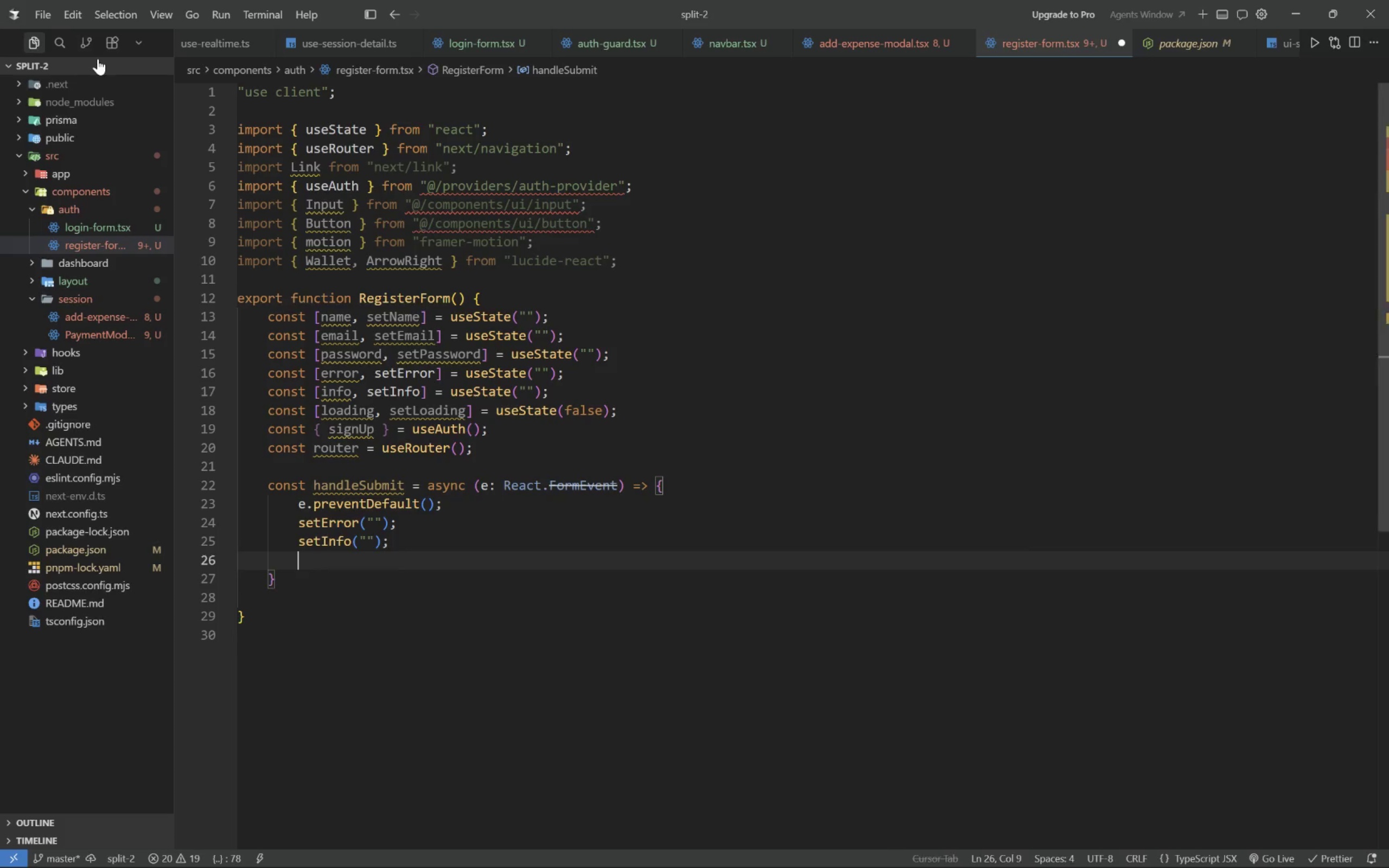 
key(Enter)
 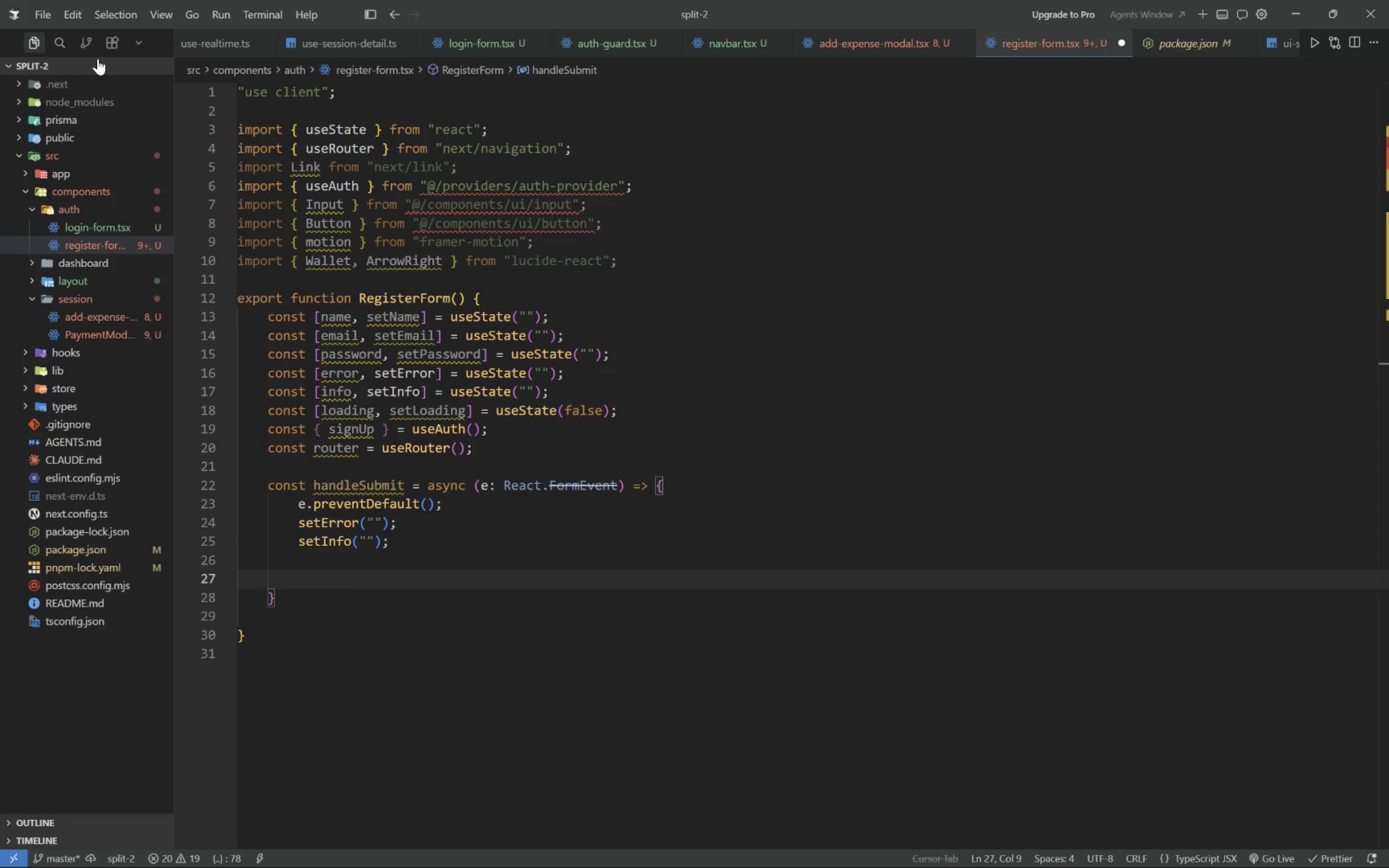 
type(if (!name.trim()
key(Tab)
key(Tab)
type( {{)
key(Backspace)
 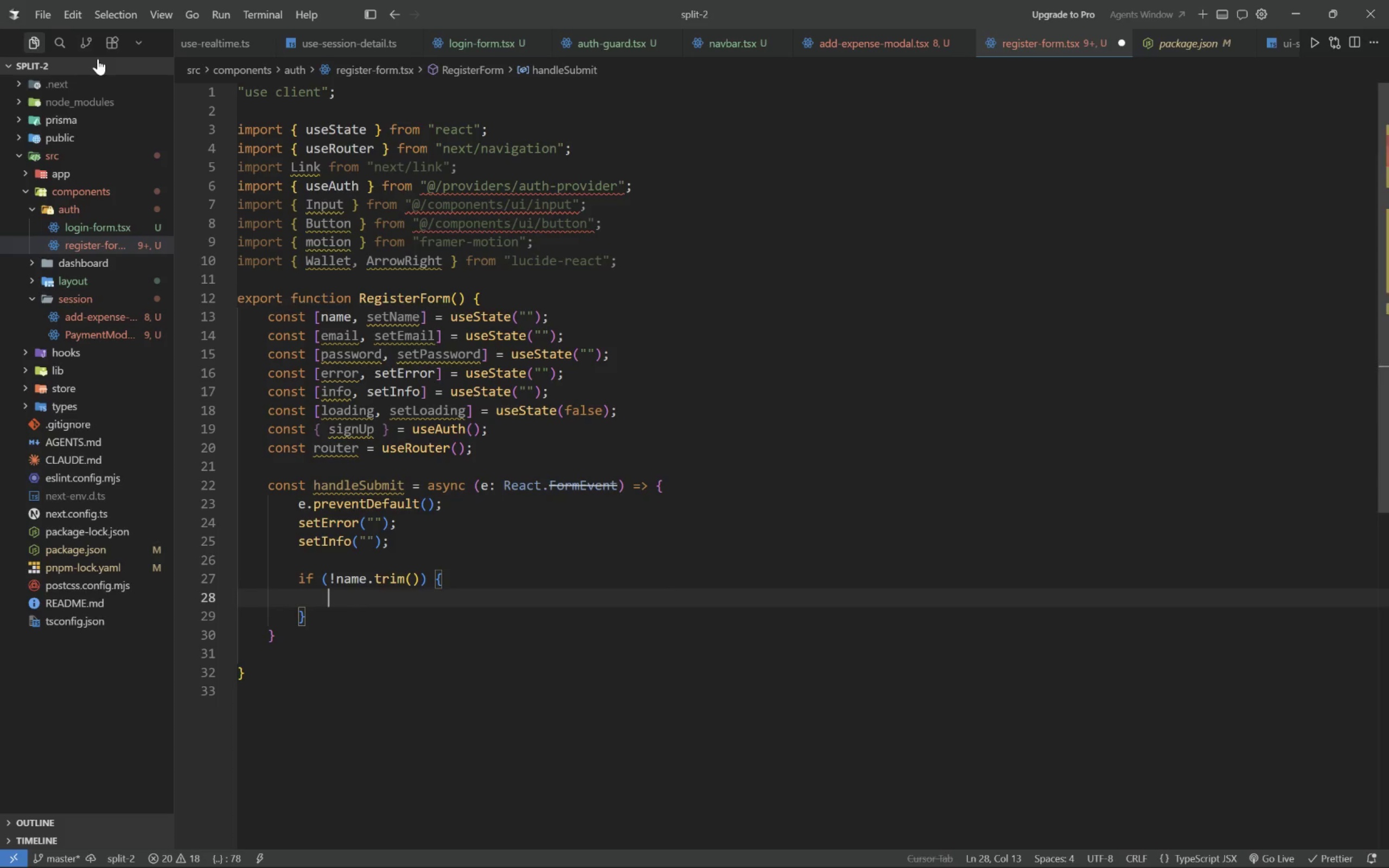 
 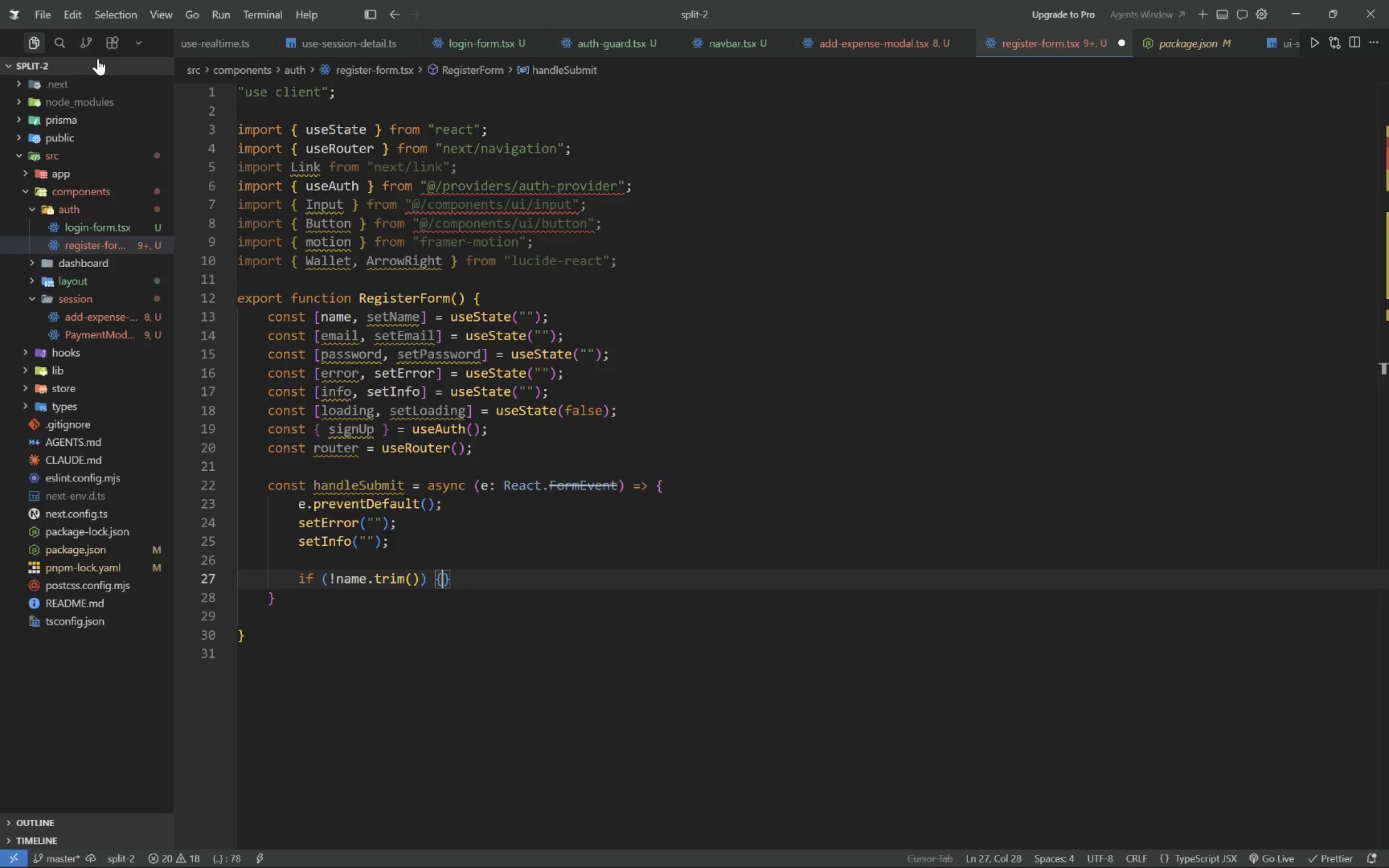 
key(Enter)
 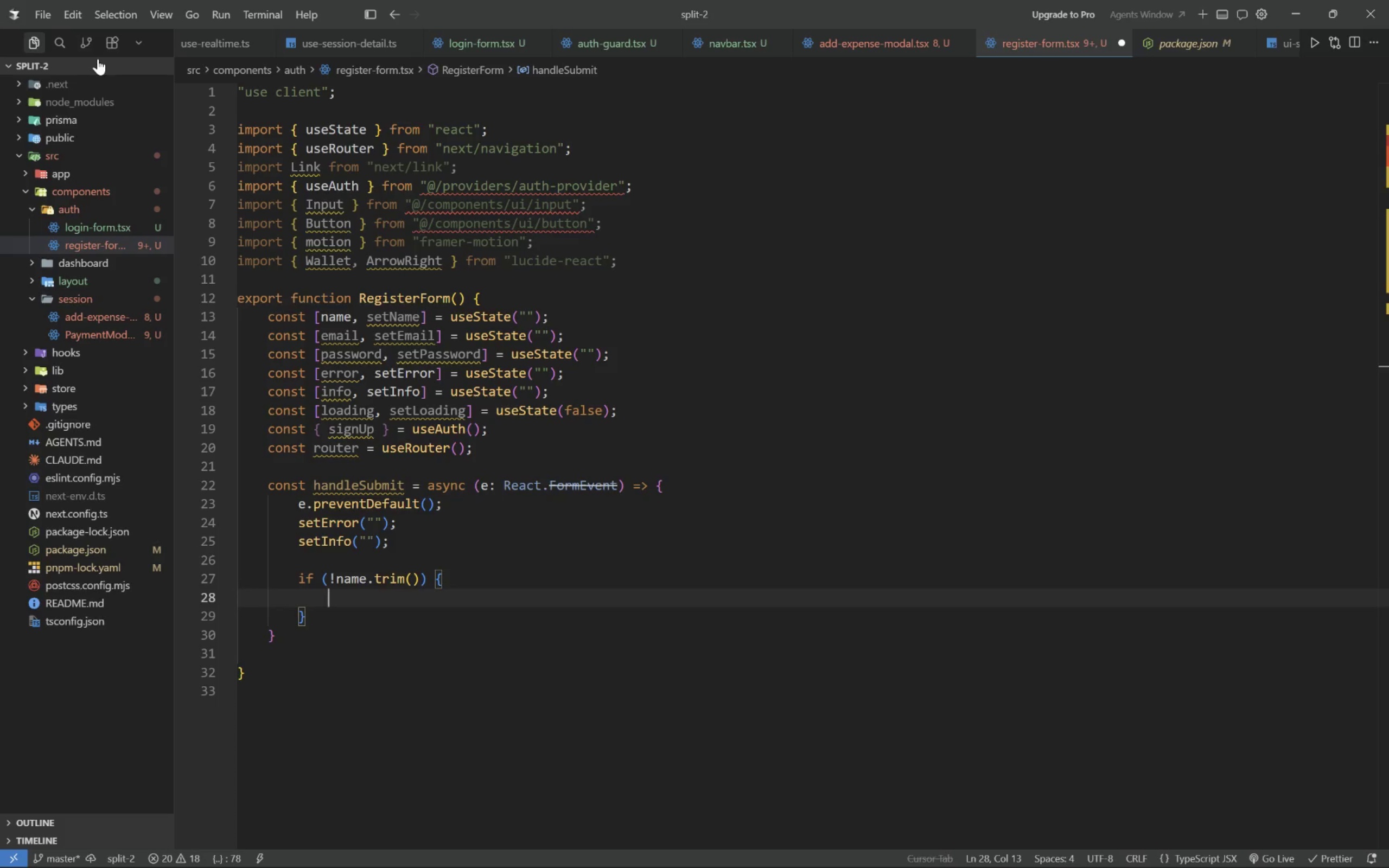 
type(setError("Please enter your name)
key(Tab)
key(Tab)
type(;)
 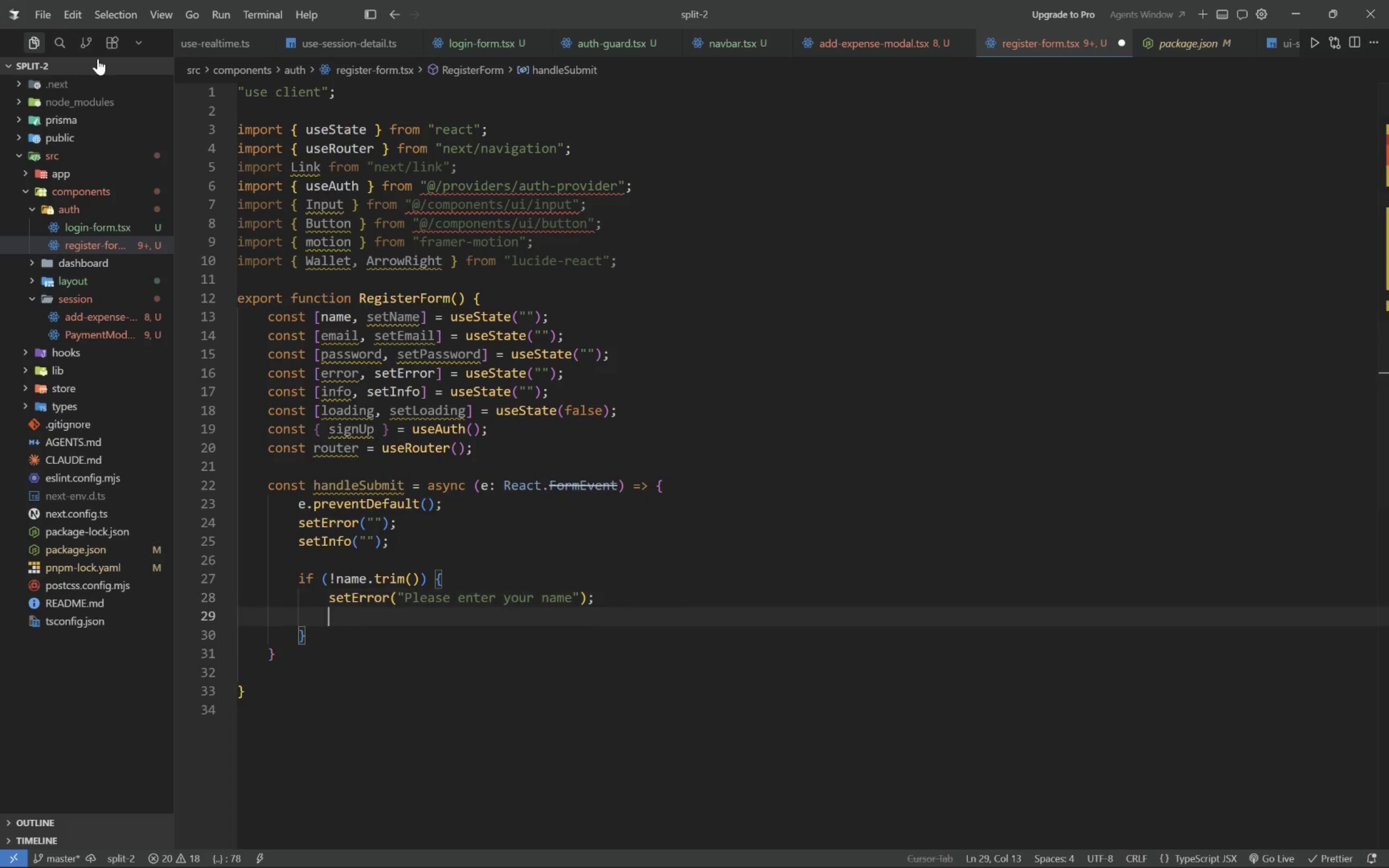 
 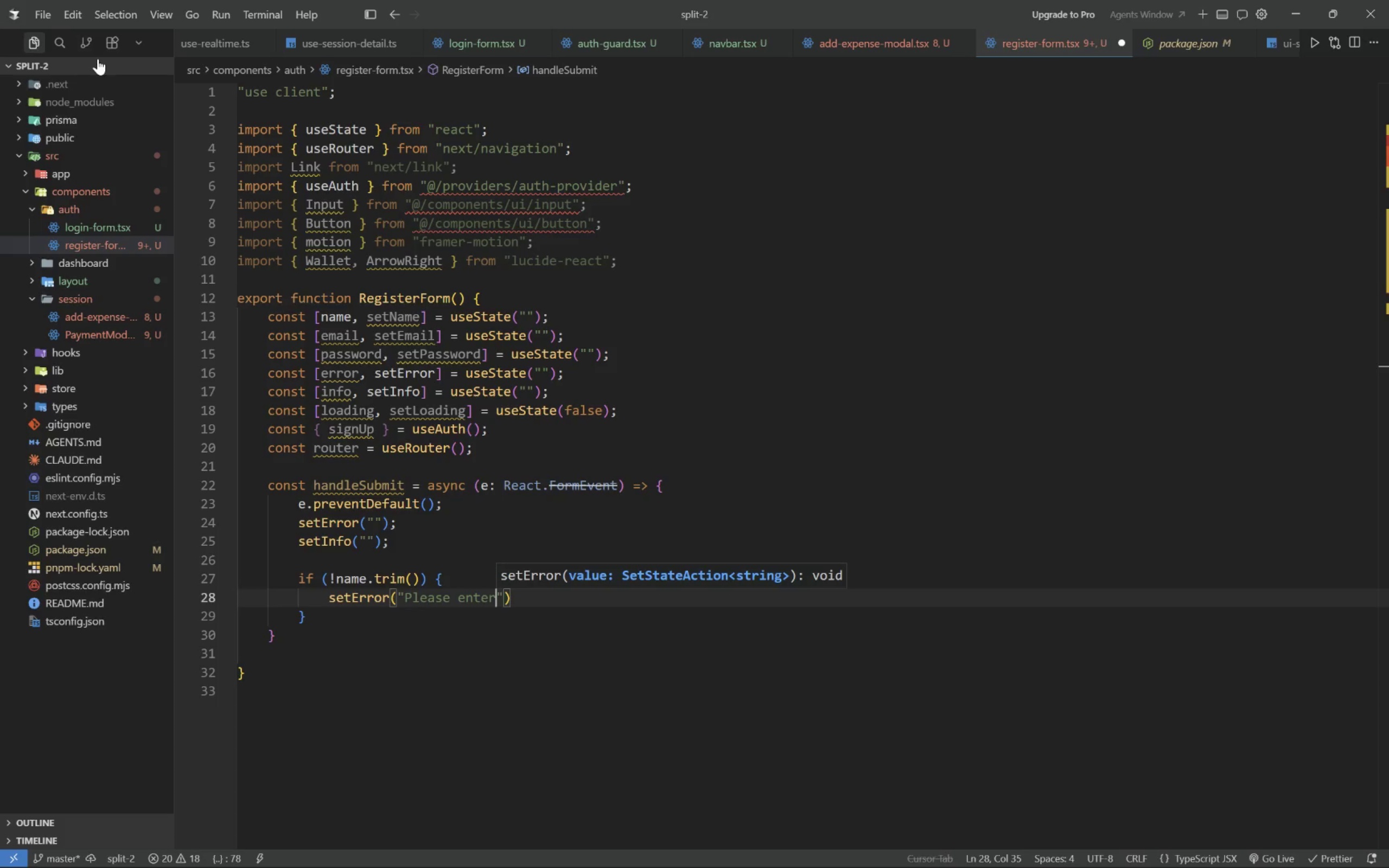 
key(Enter)
 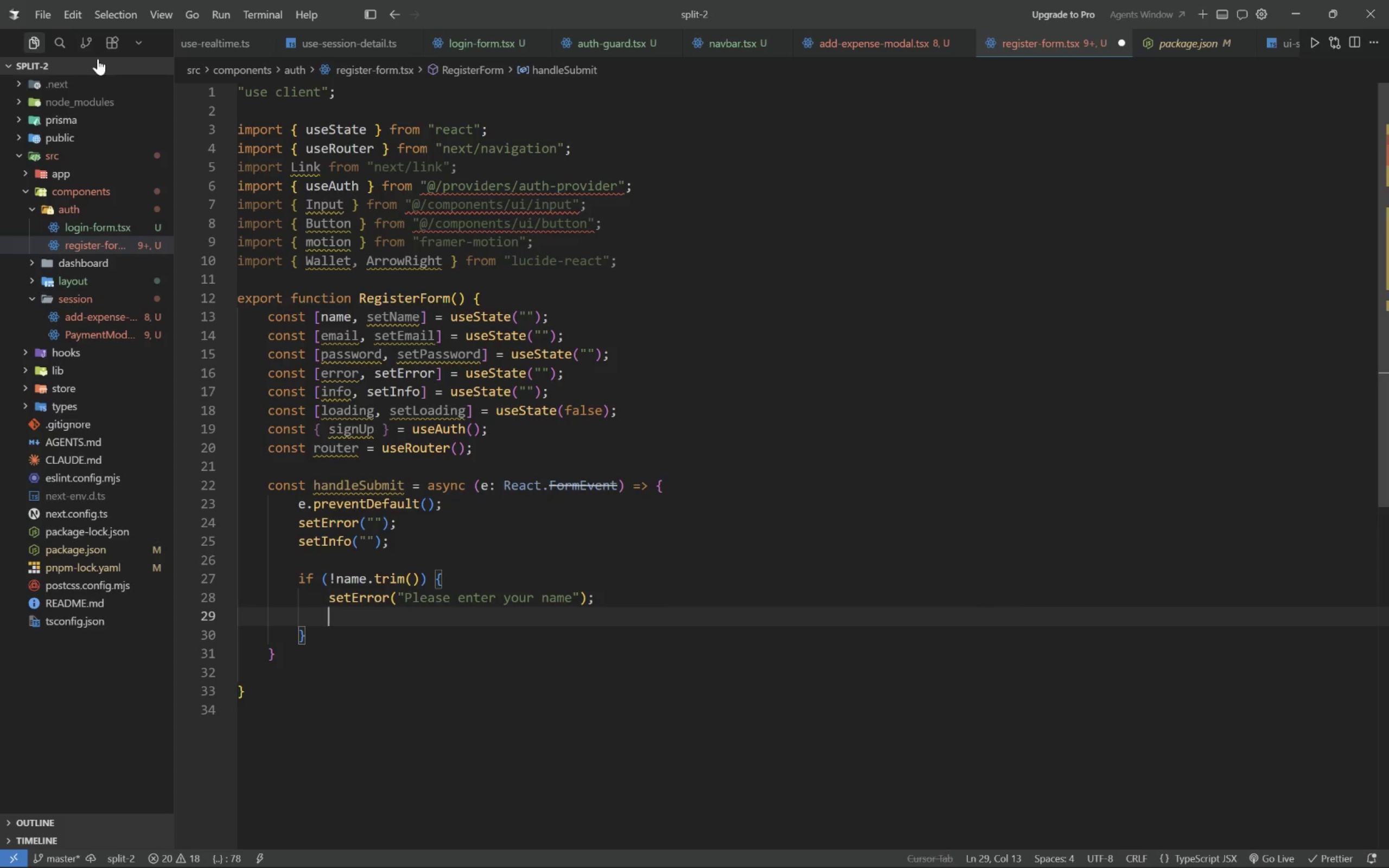 
type(return;)
 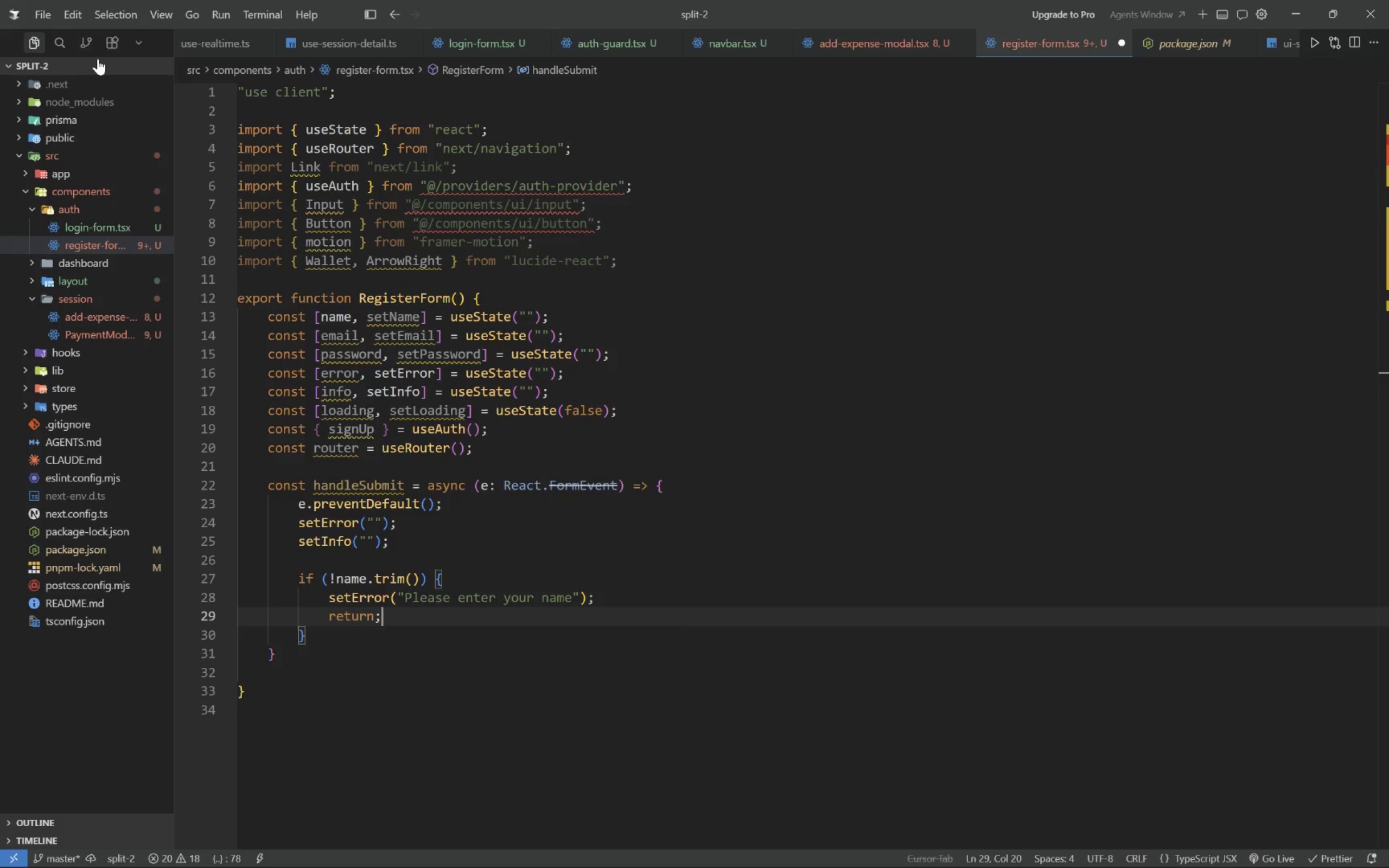 
key(ArrowDown)
 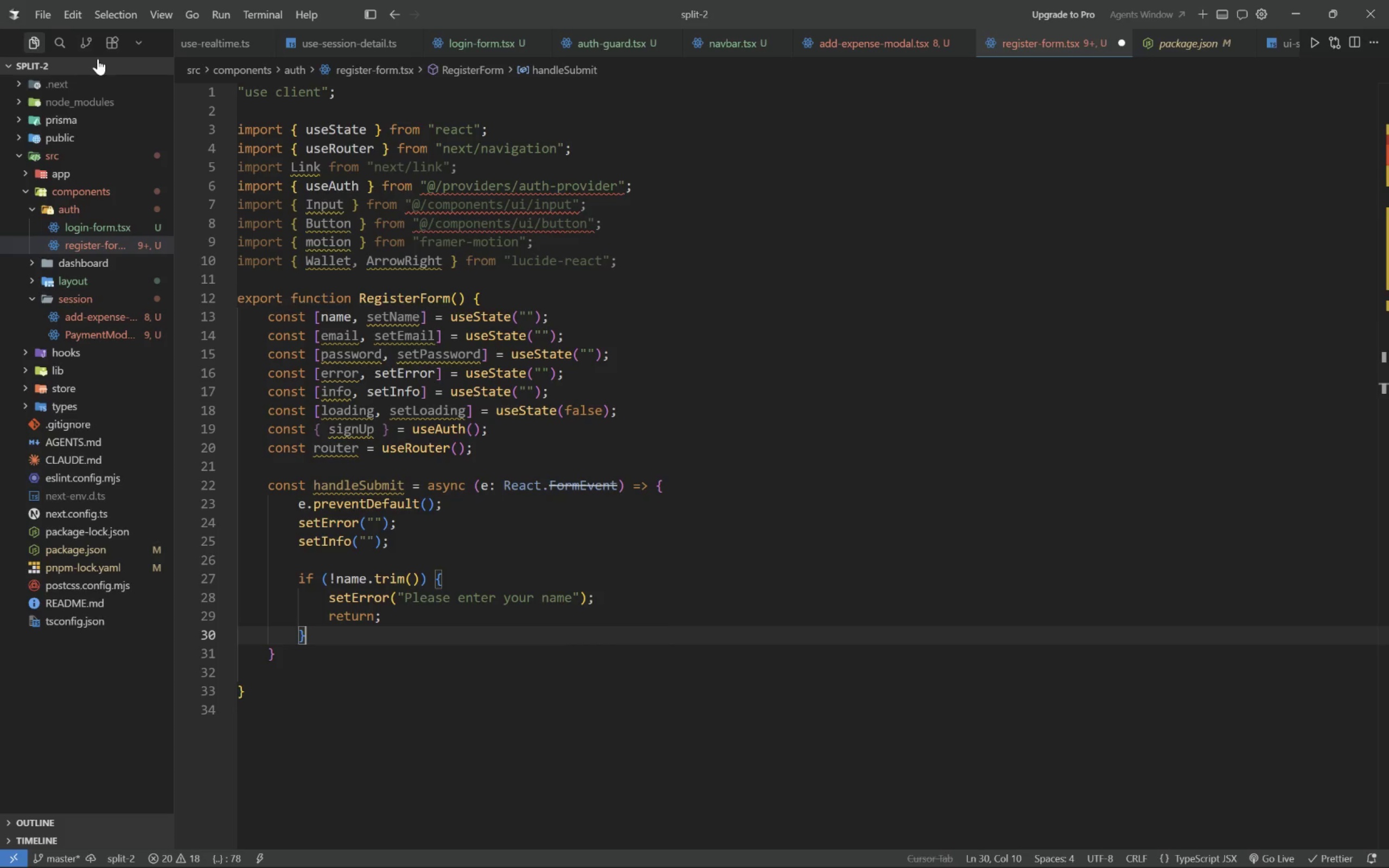 
key(Enter)
 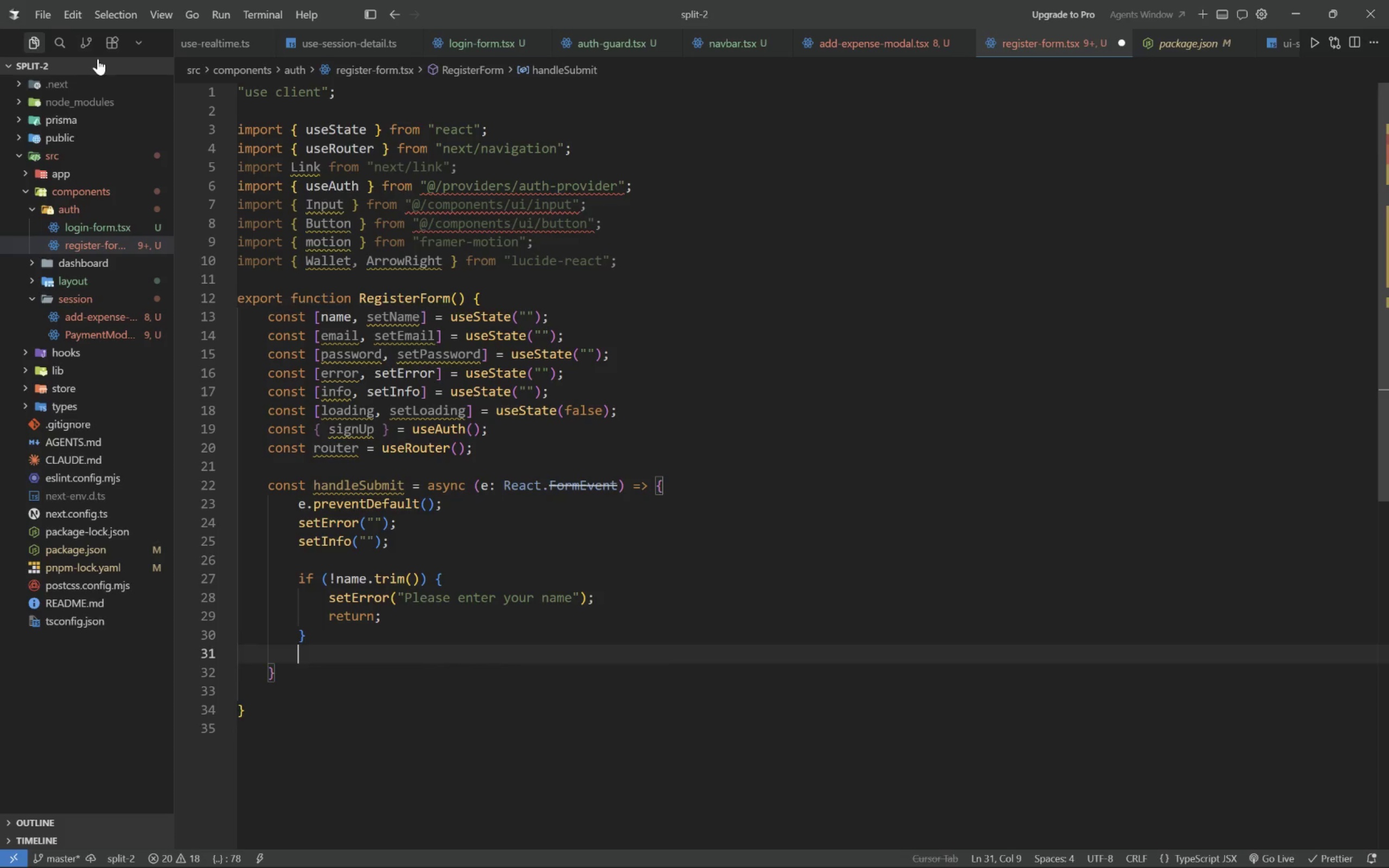 
key(Enter)
 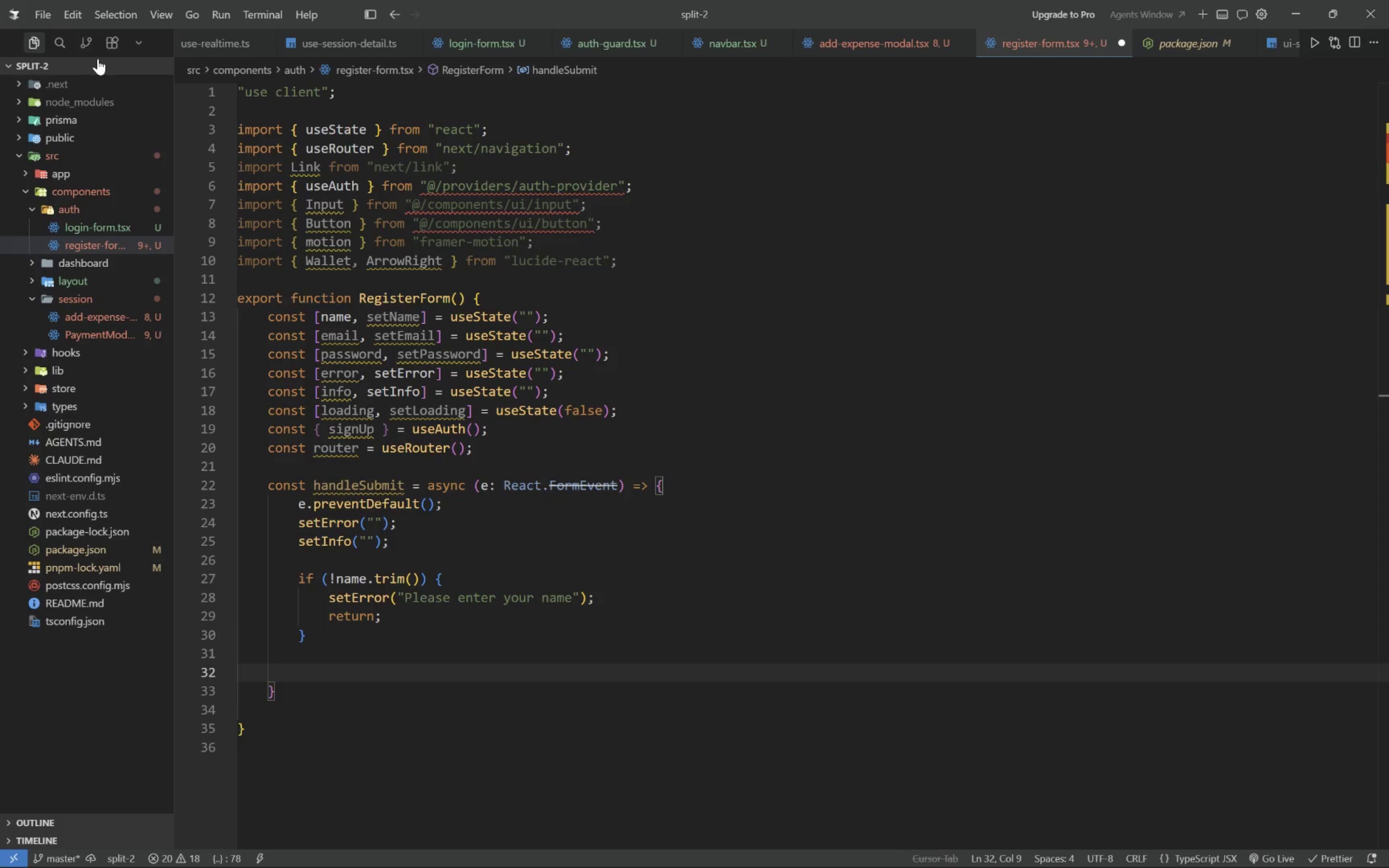 
type(if (password.length < 6) {)
 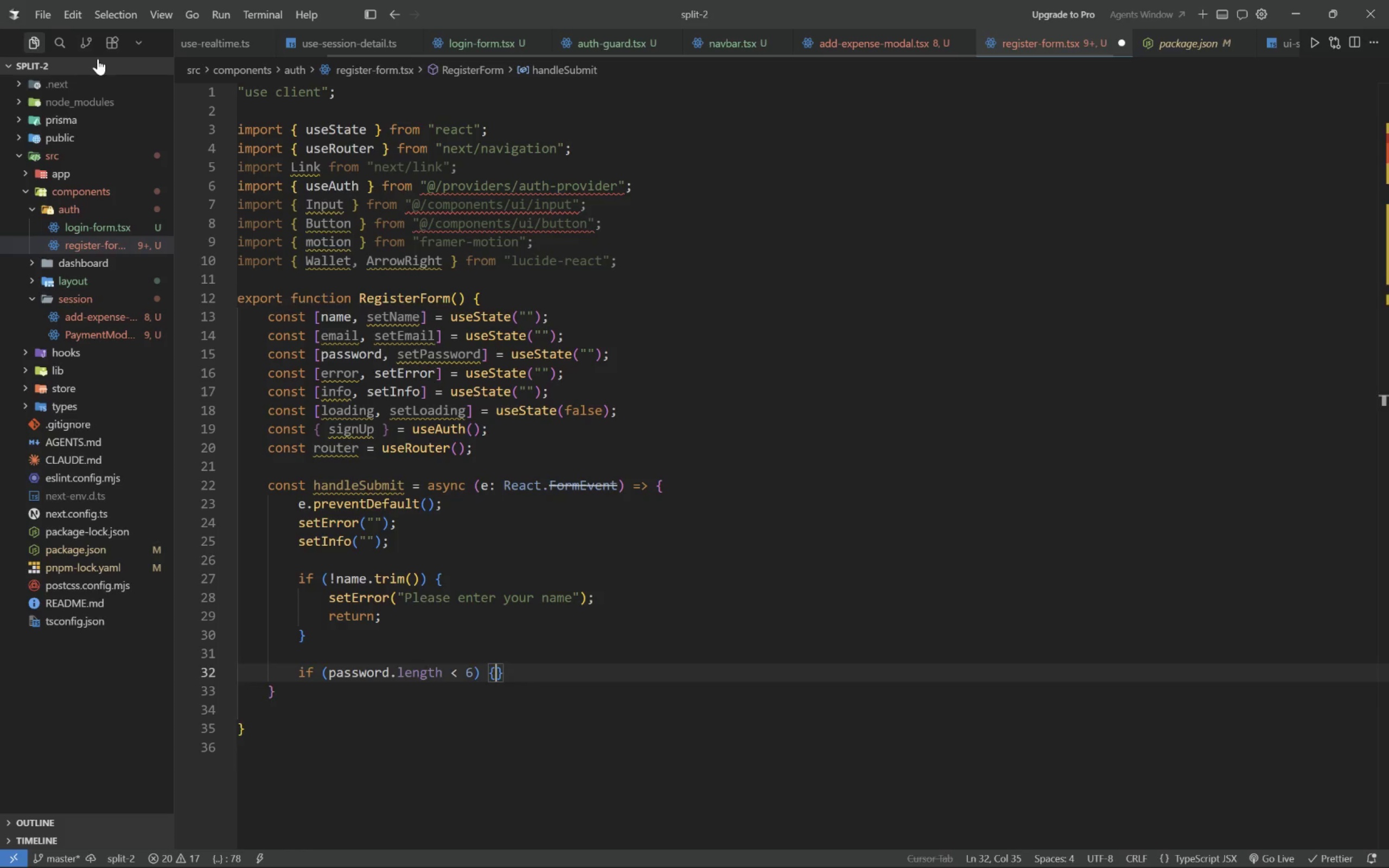 
 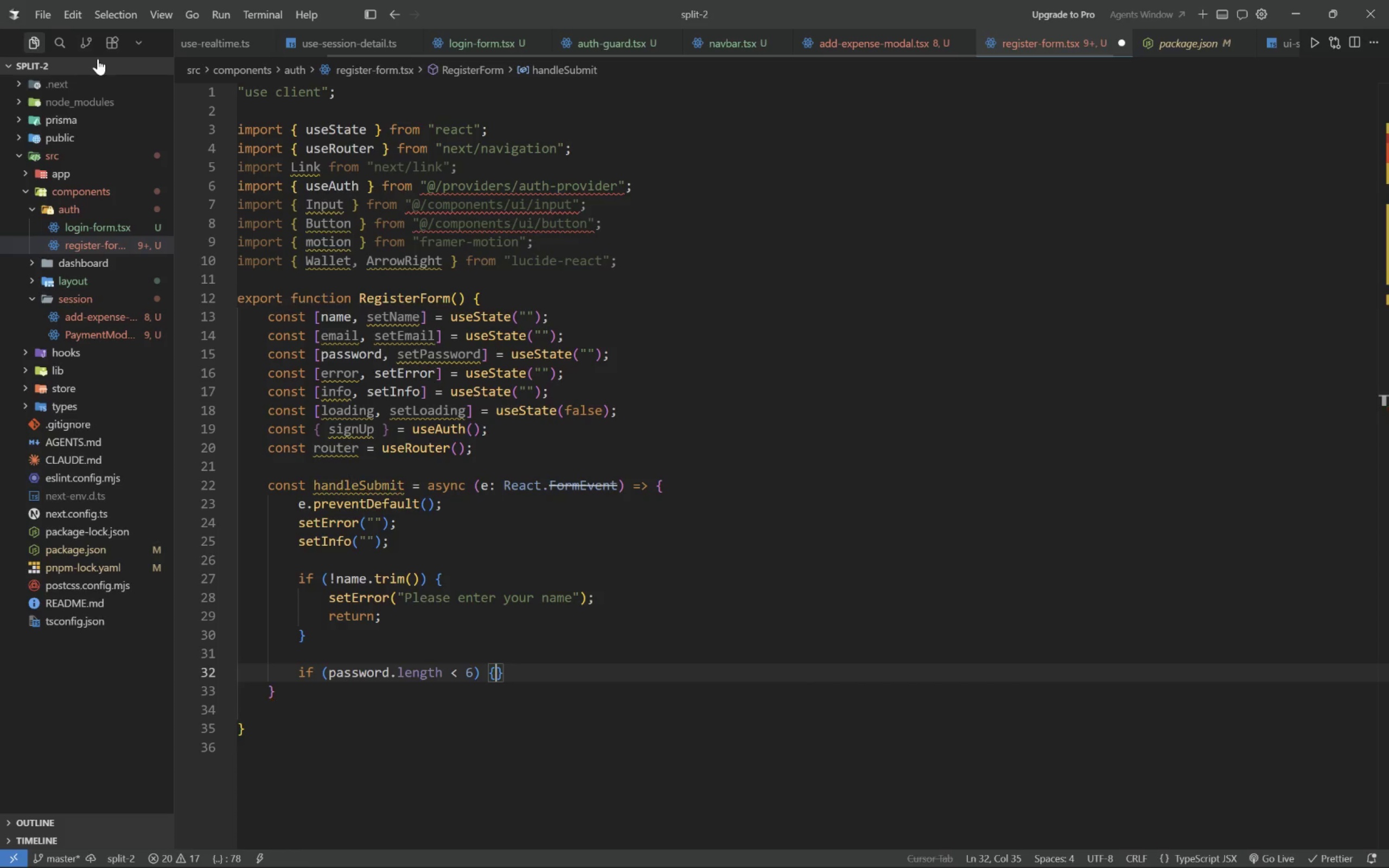 
key(Enter)
 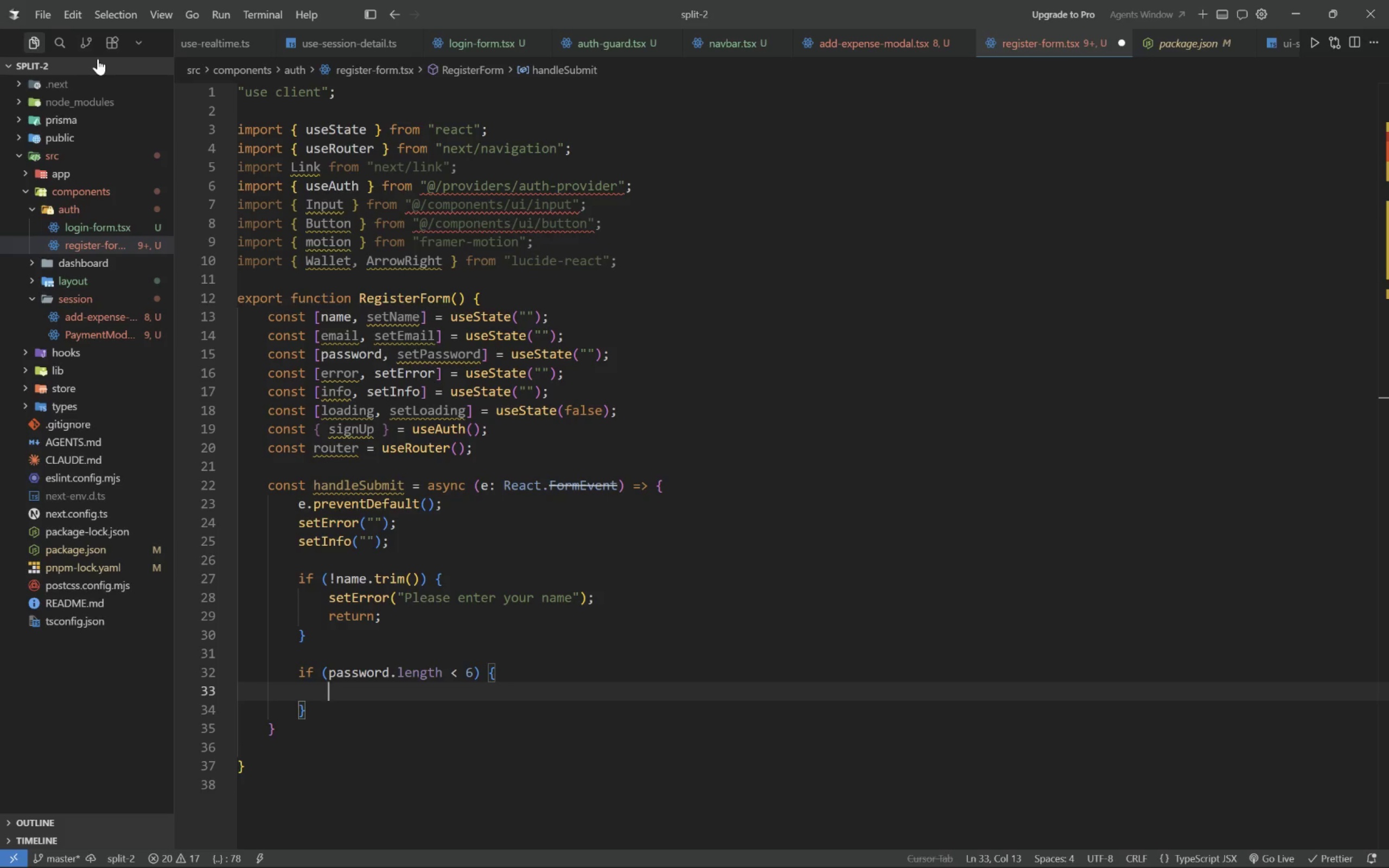 
wait(51.45)
 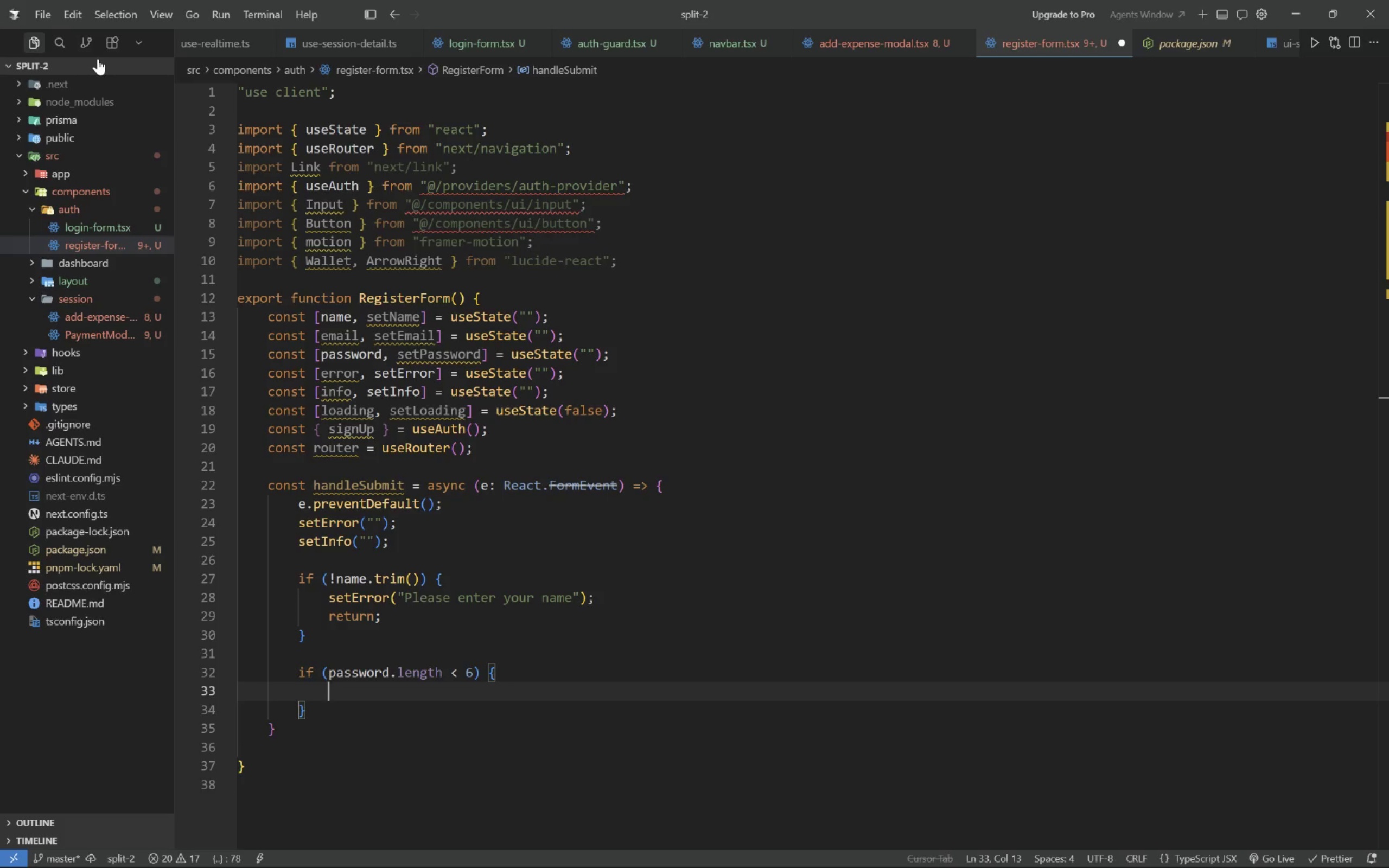 
type(setEr )
key(Backspace)
type(ror("Password must be at least 6 characters)
key(Tab)
key(Tab)
type(;)
 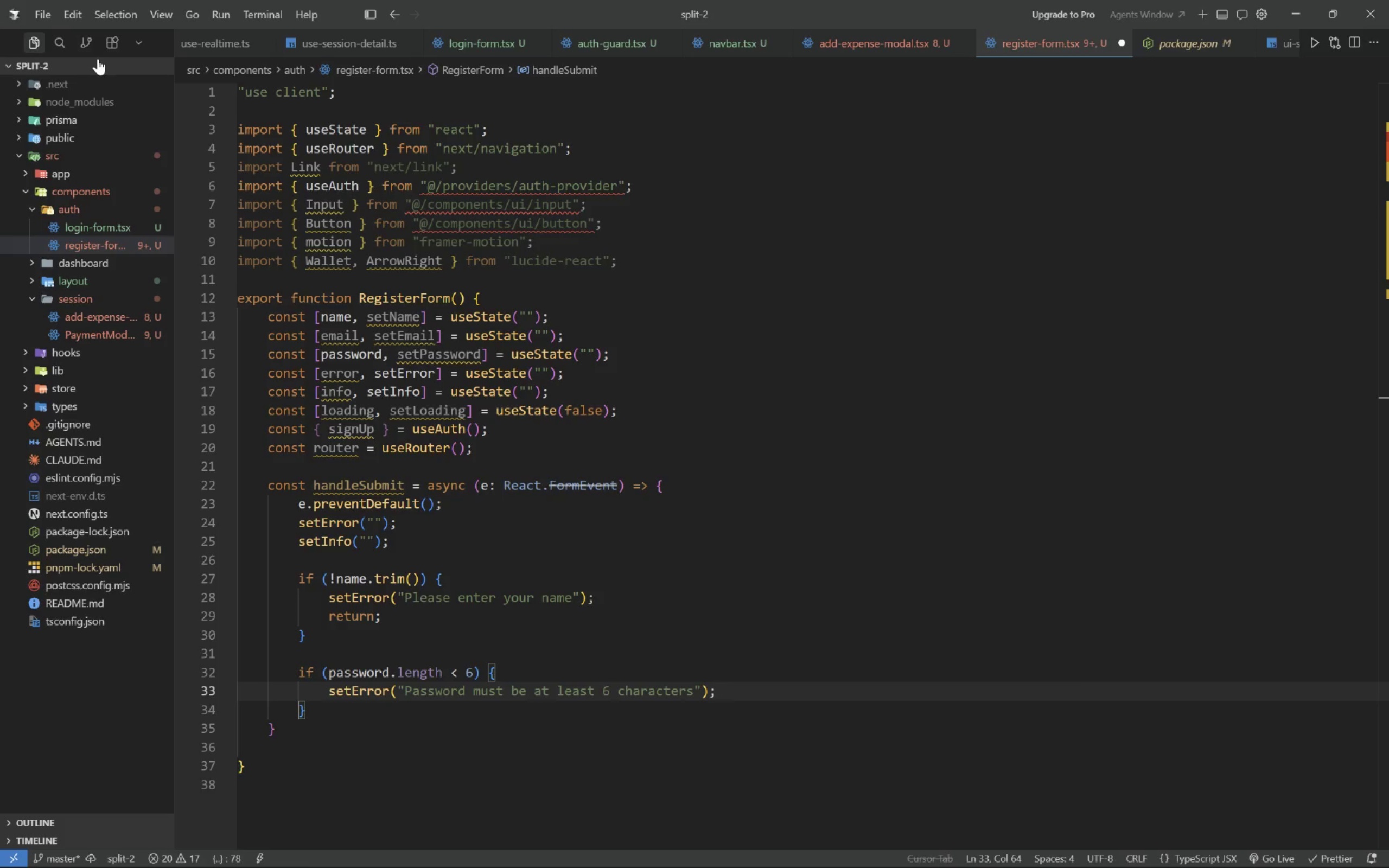 
key(ArrowLeft)
 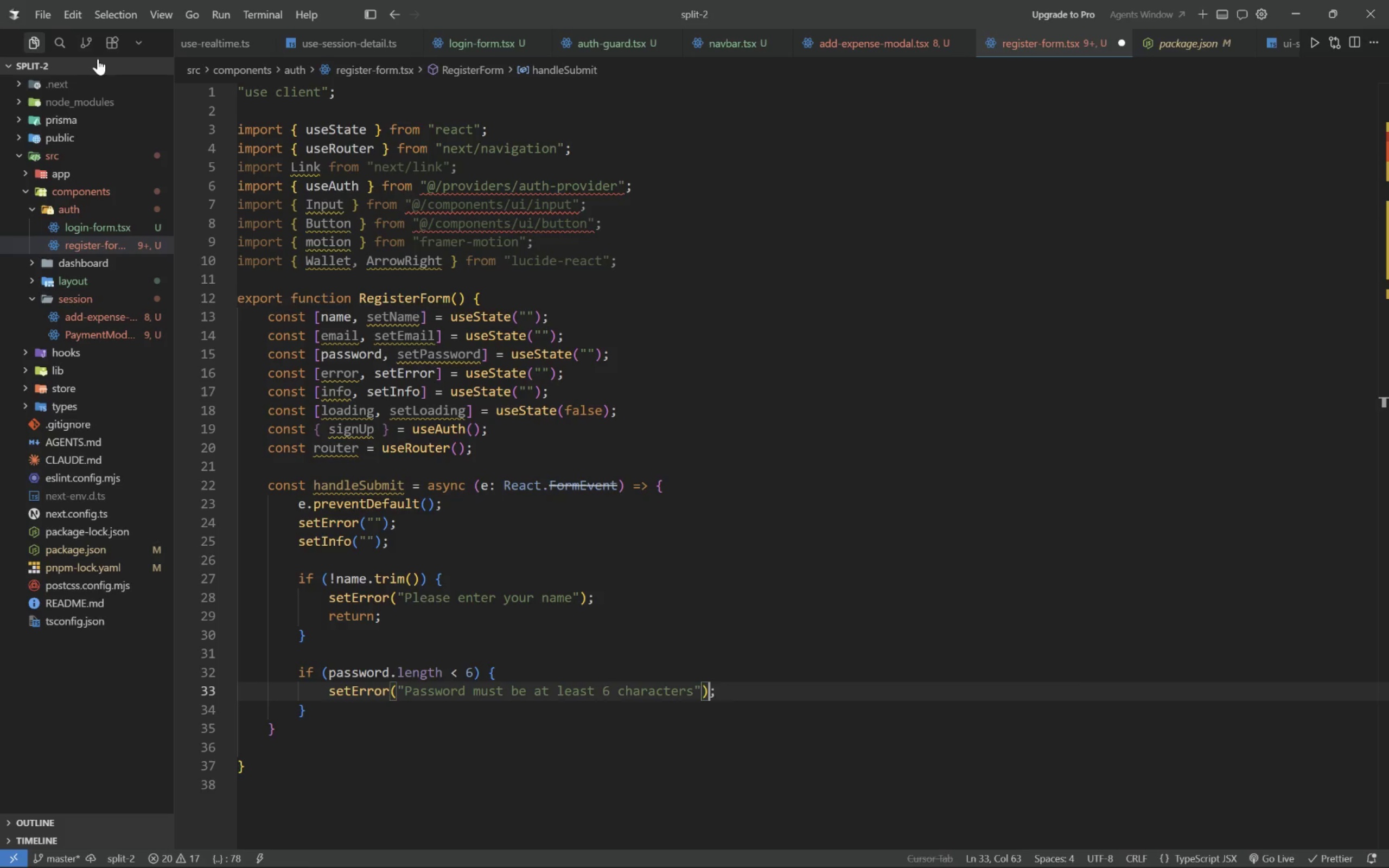 
key(ArrowLeft)
 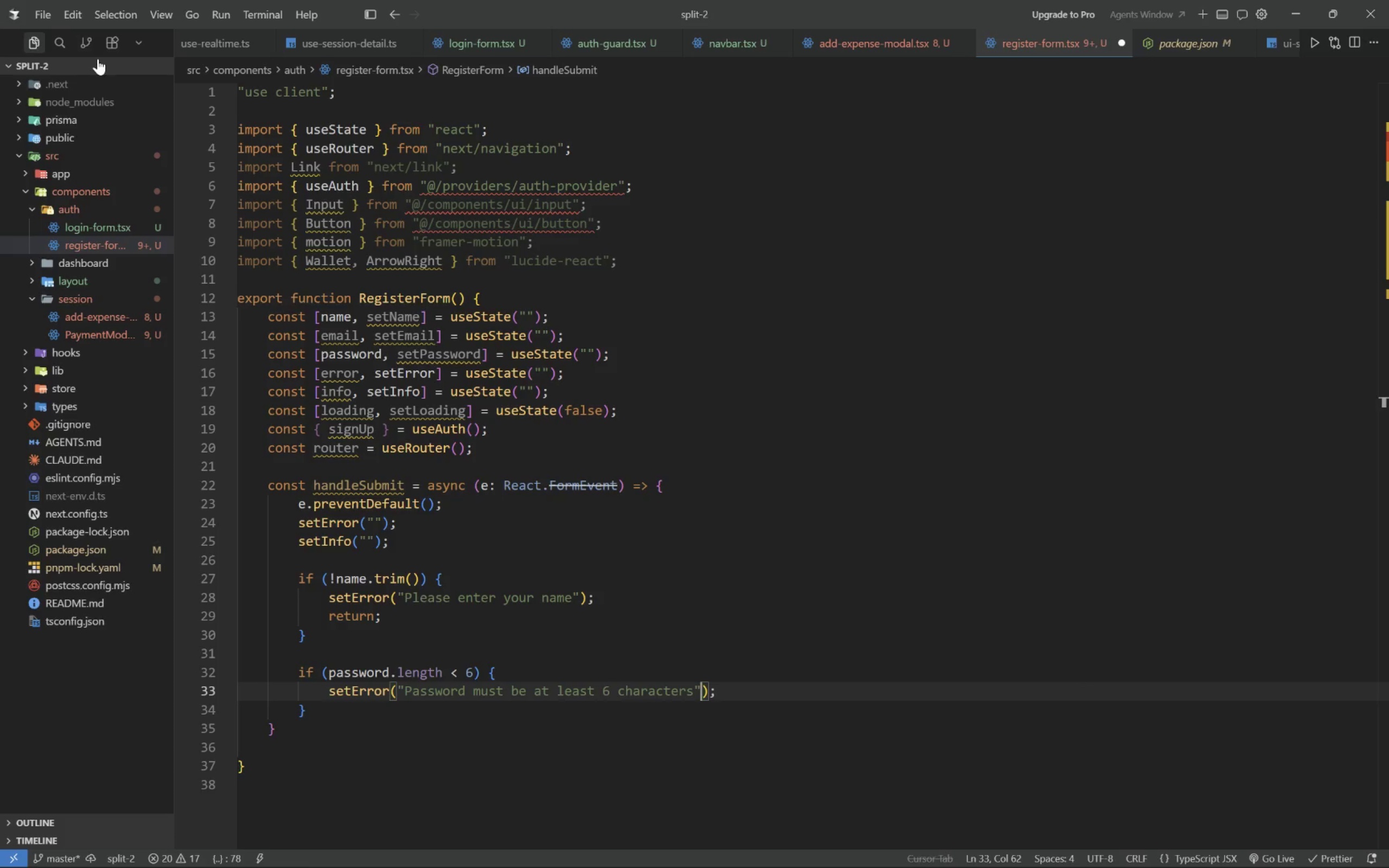 
key(ArrowLeft)
 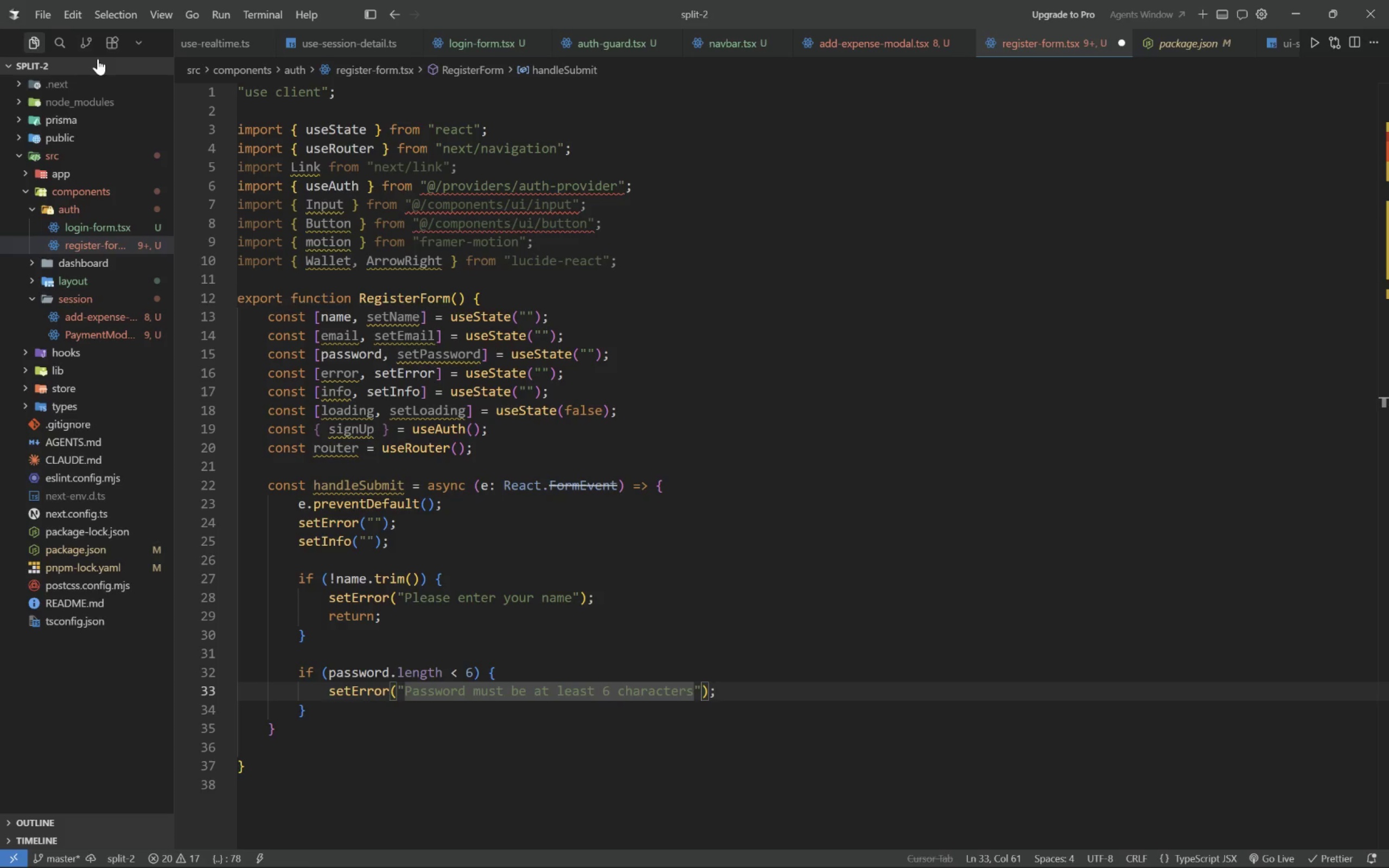 
key(Period)
 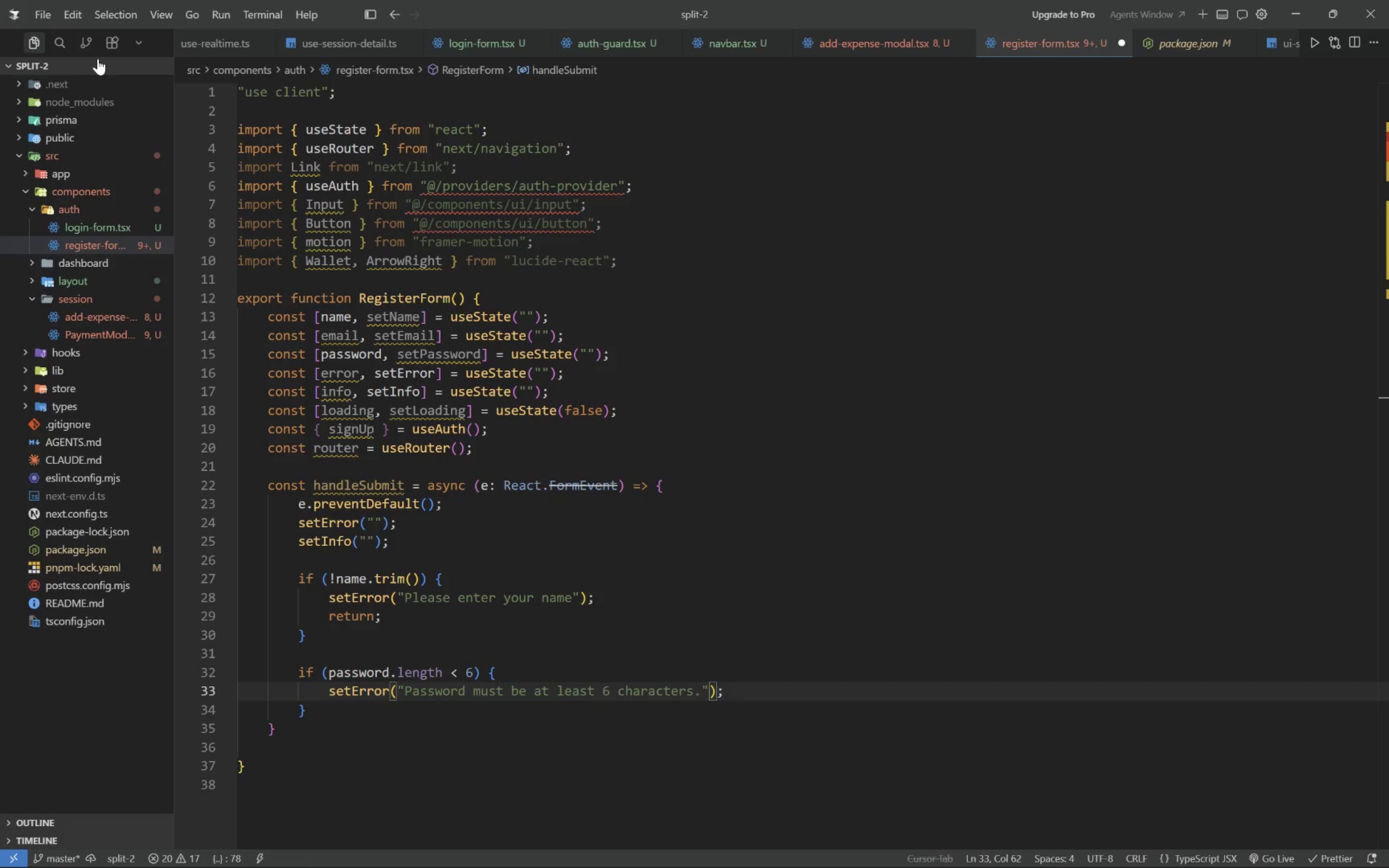 
key(ArrowRight)
 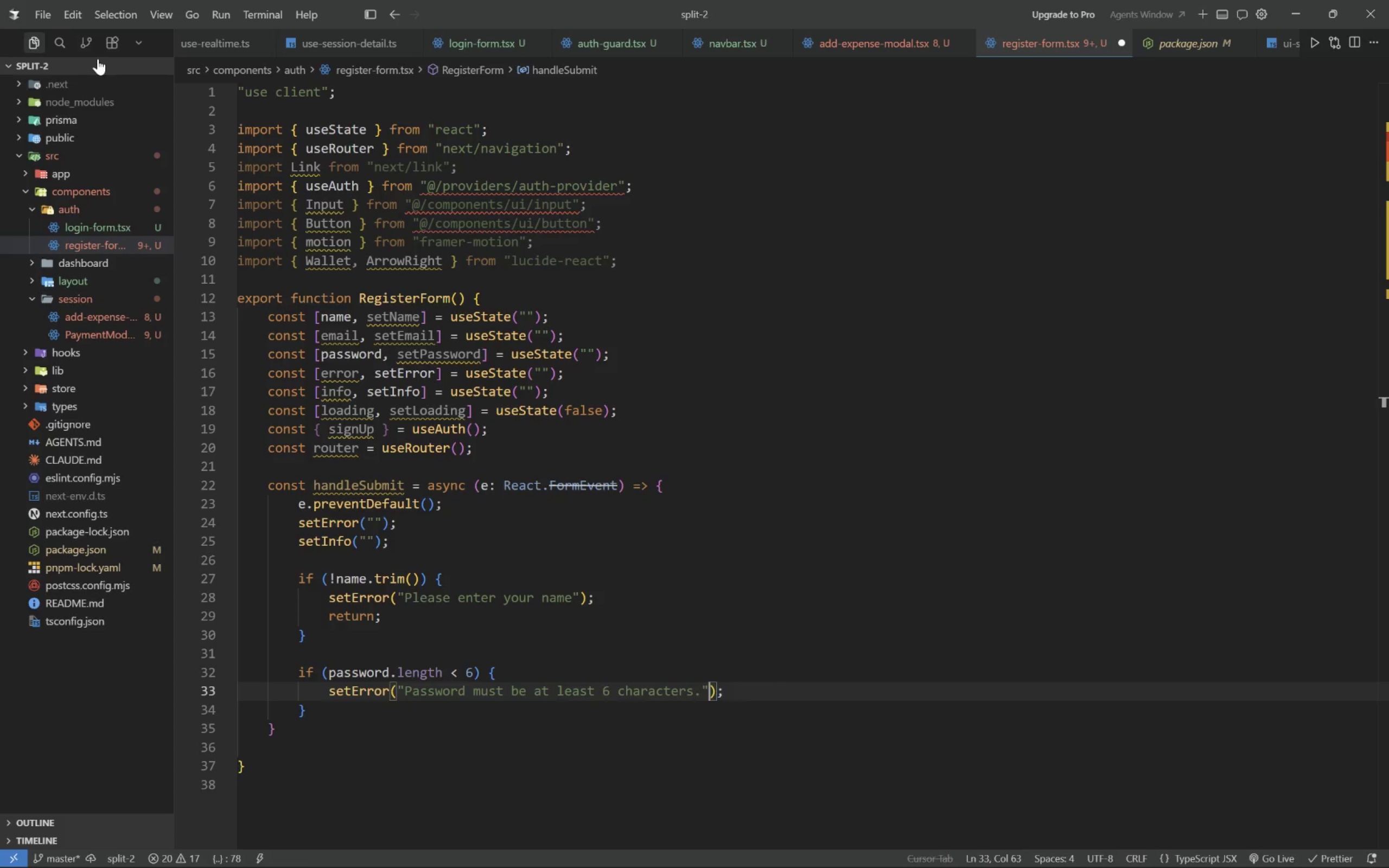 
key(ArrowRight)
 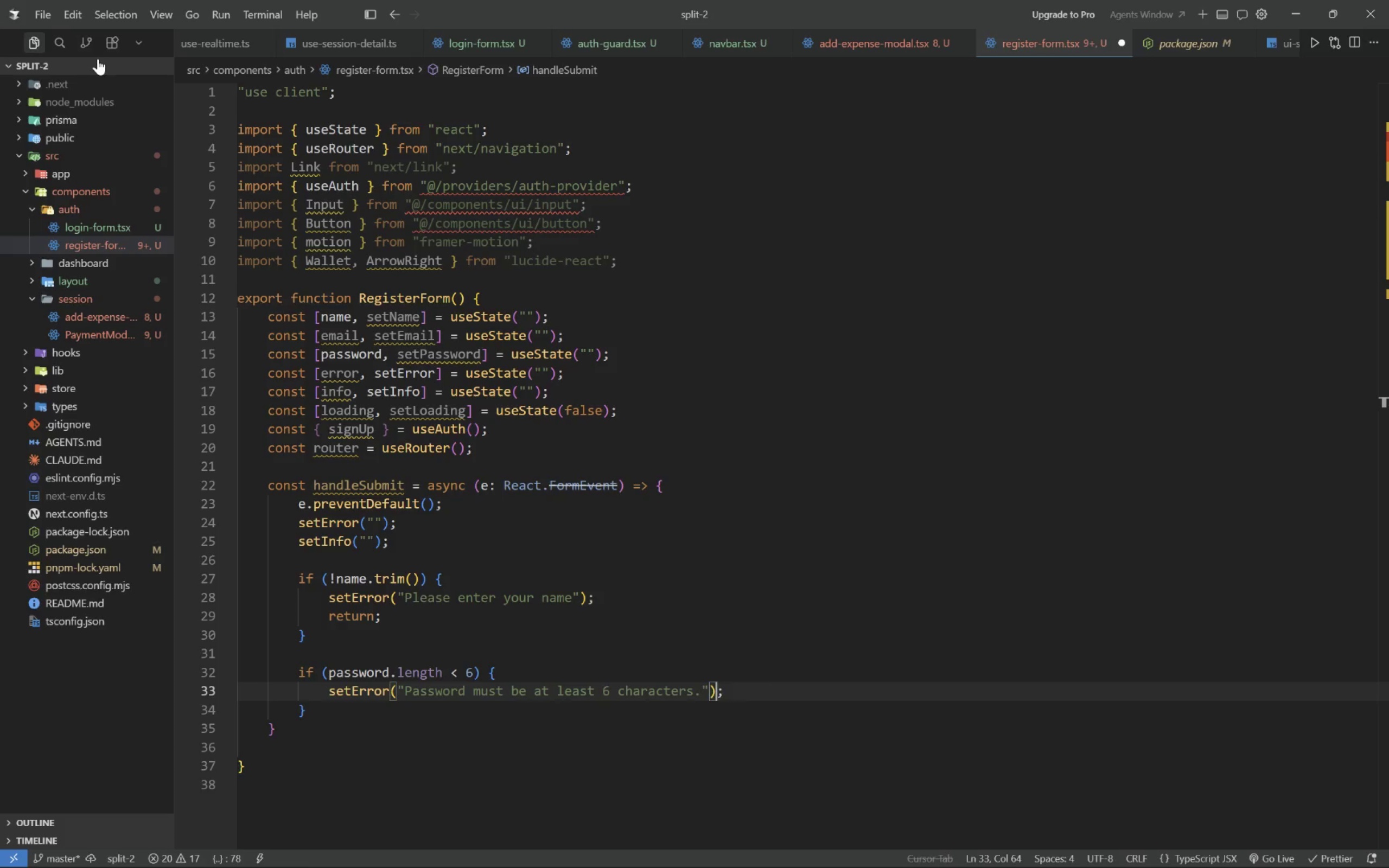 
key(ArrowRight)
 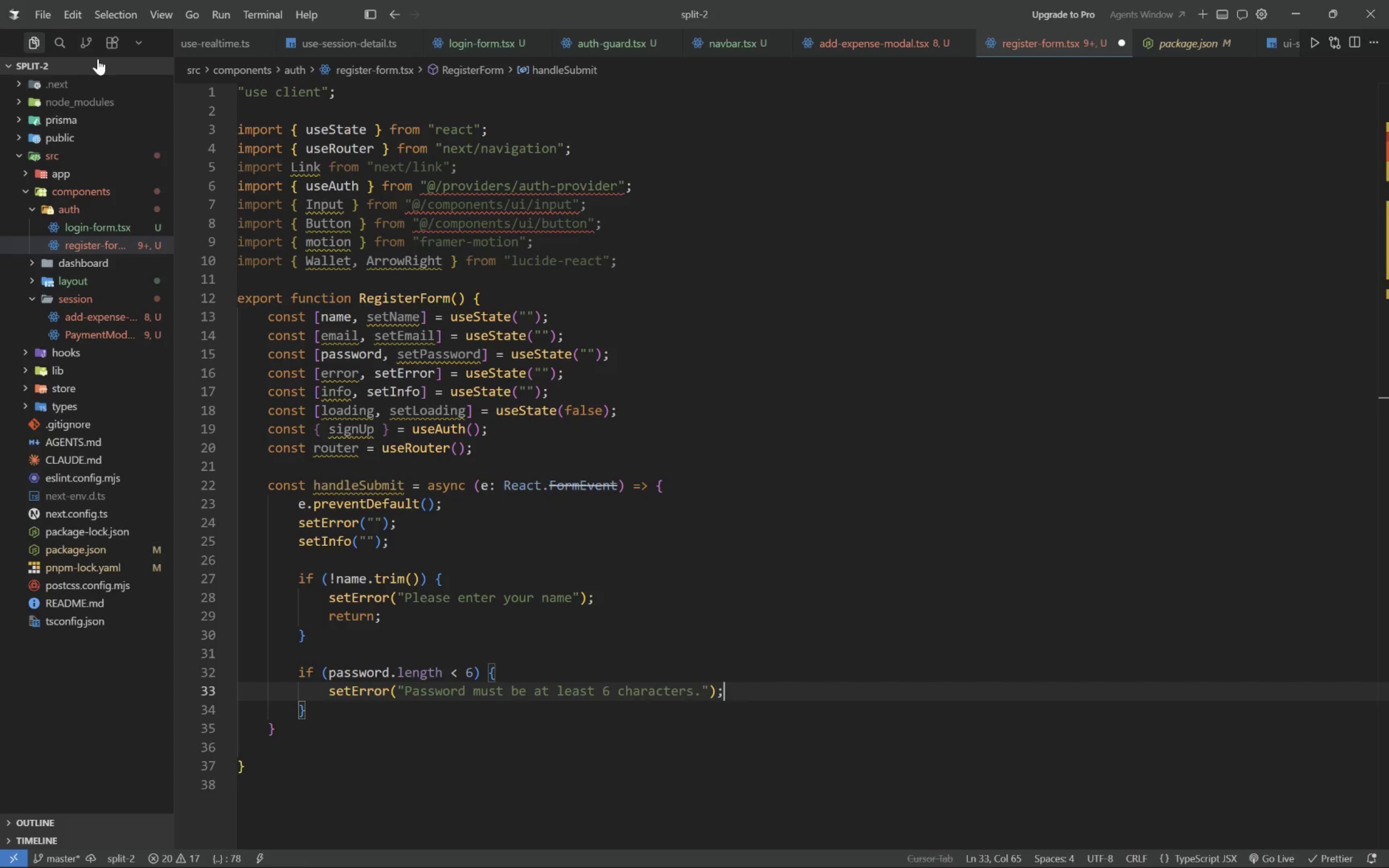 
key(Enter)
 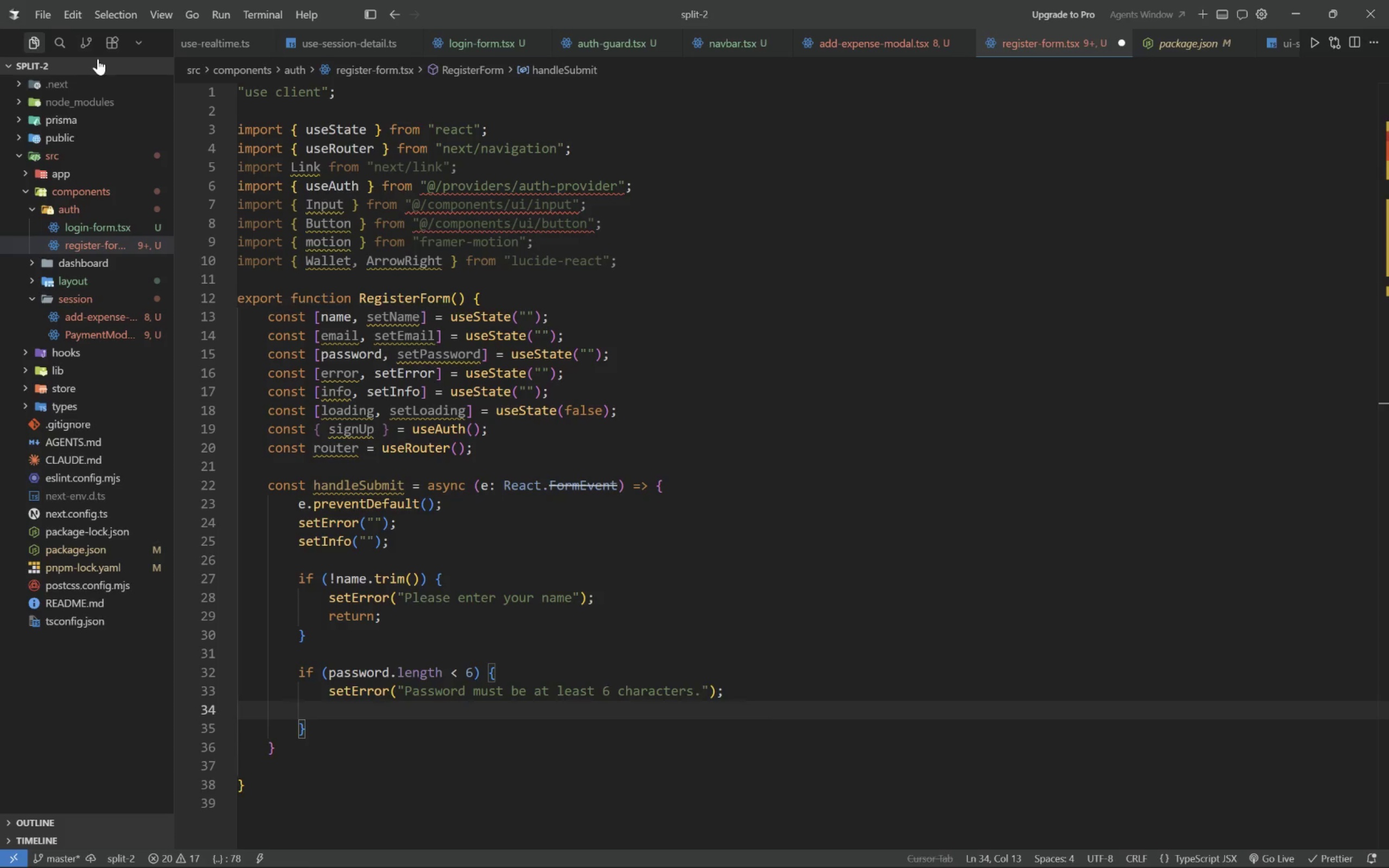 
type(f)
key(Backspace)
type(return;)
 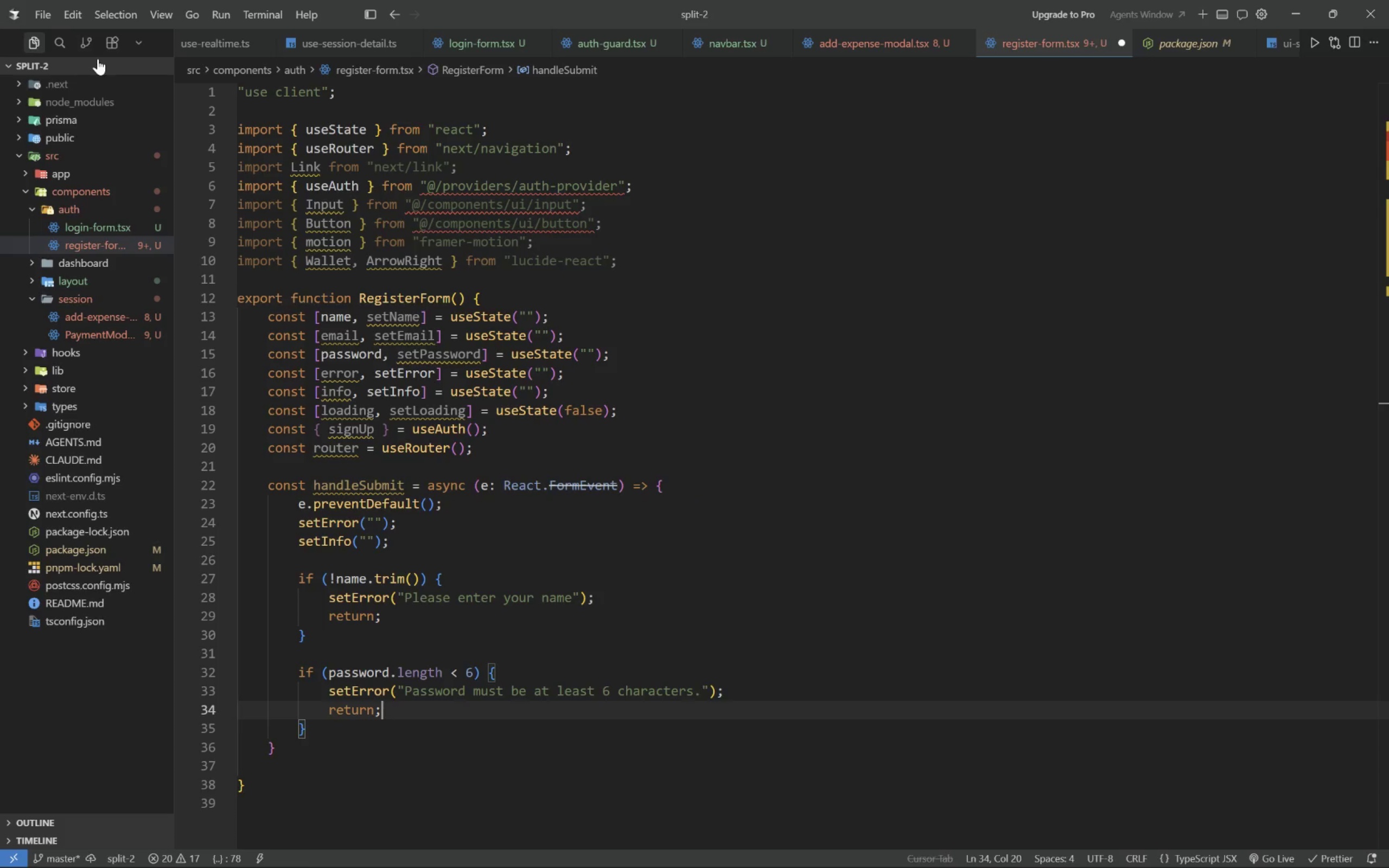 
key(ArrowDown)
 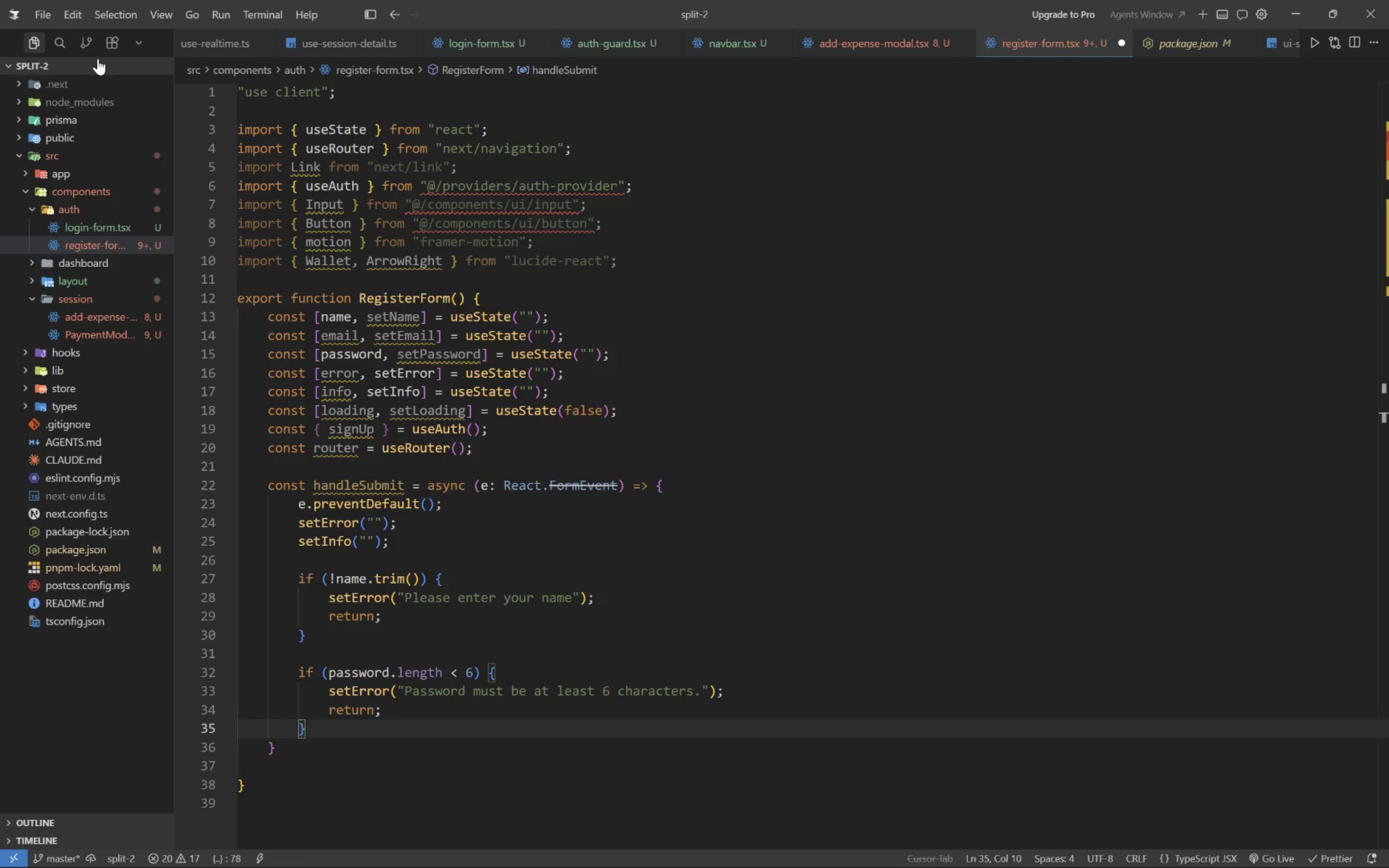 
key(Enter)
 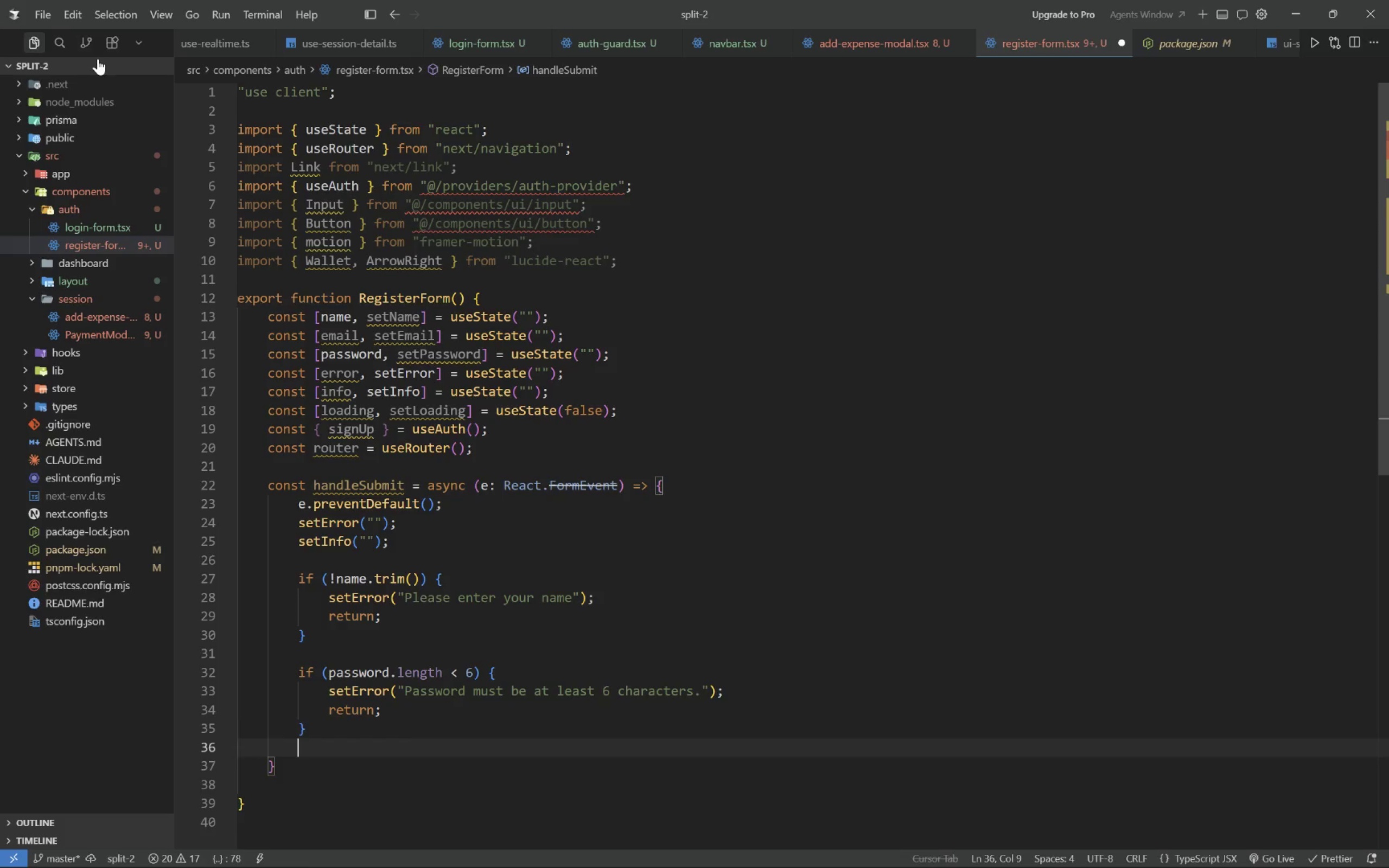 
key(Enter)
 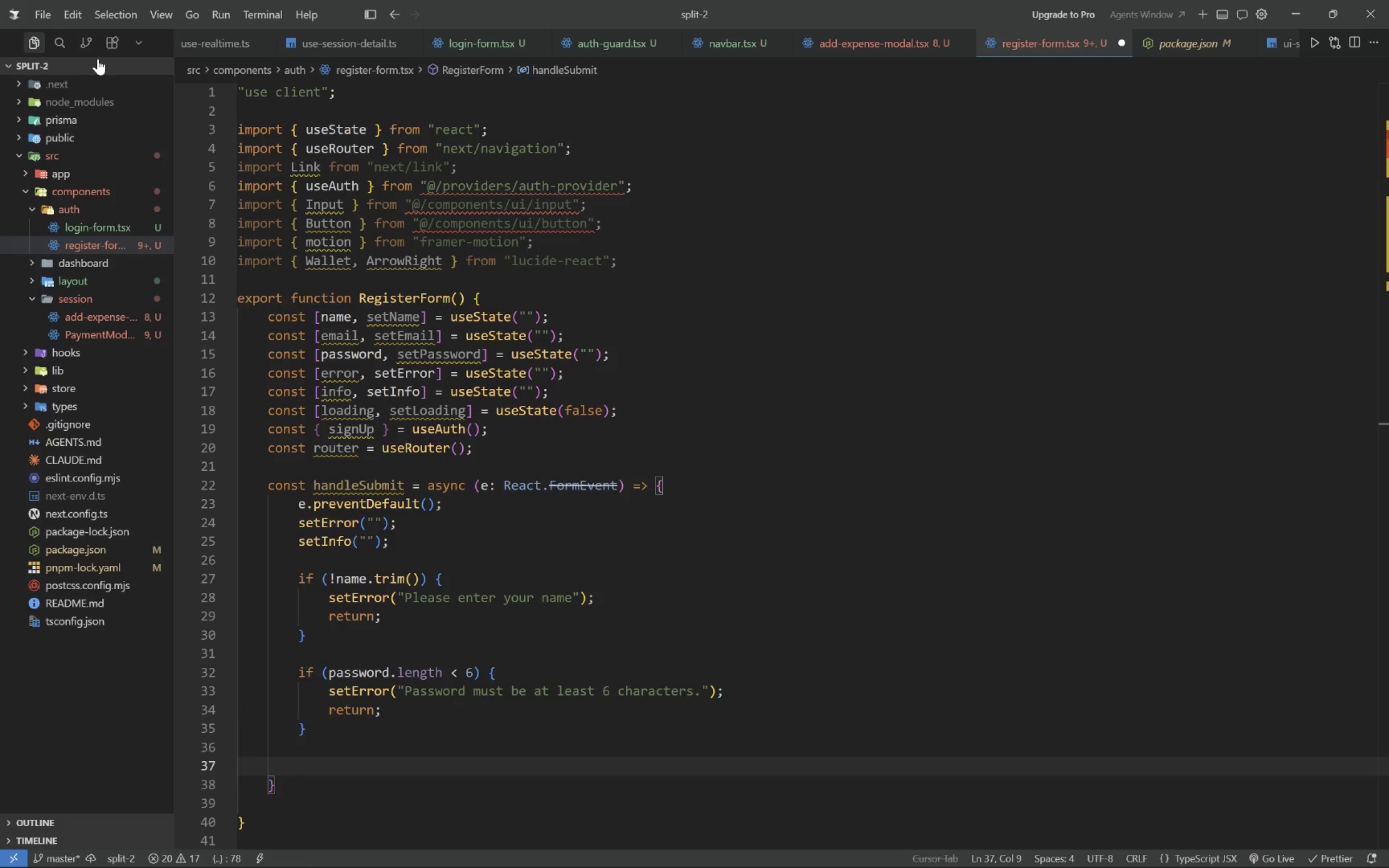 
type(setLoading(true)
key(Tab)
key(Tab)
type(;)
 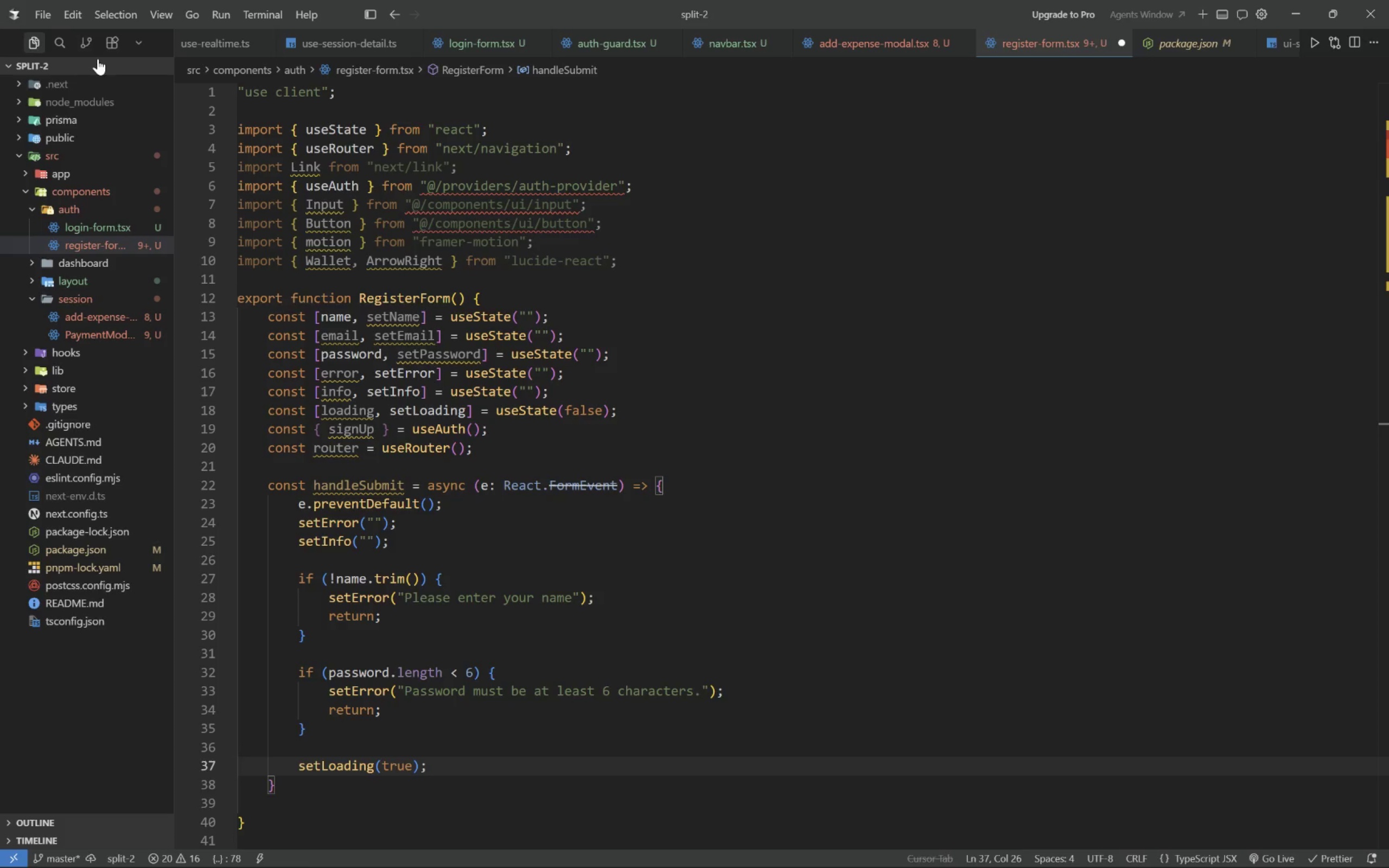 
key(ArrowDown)
 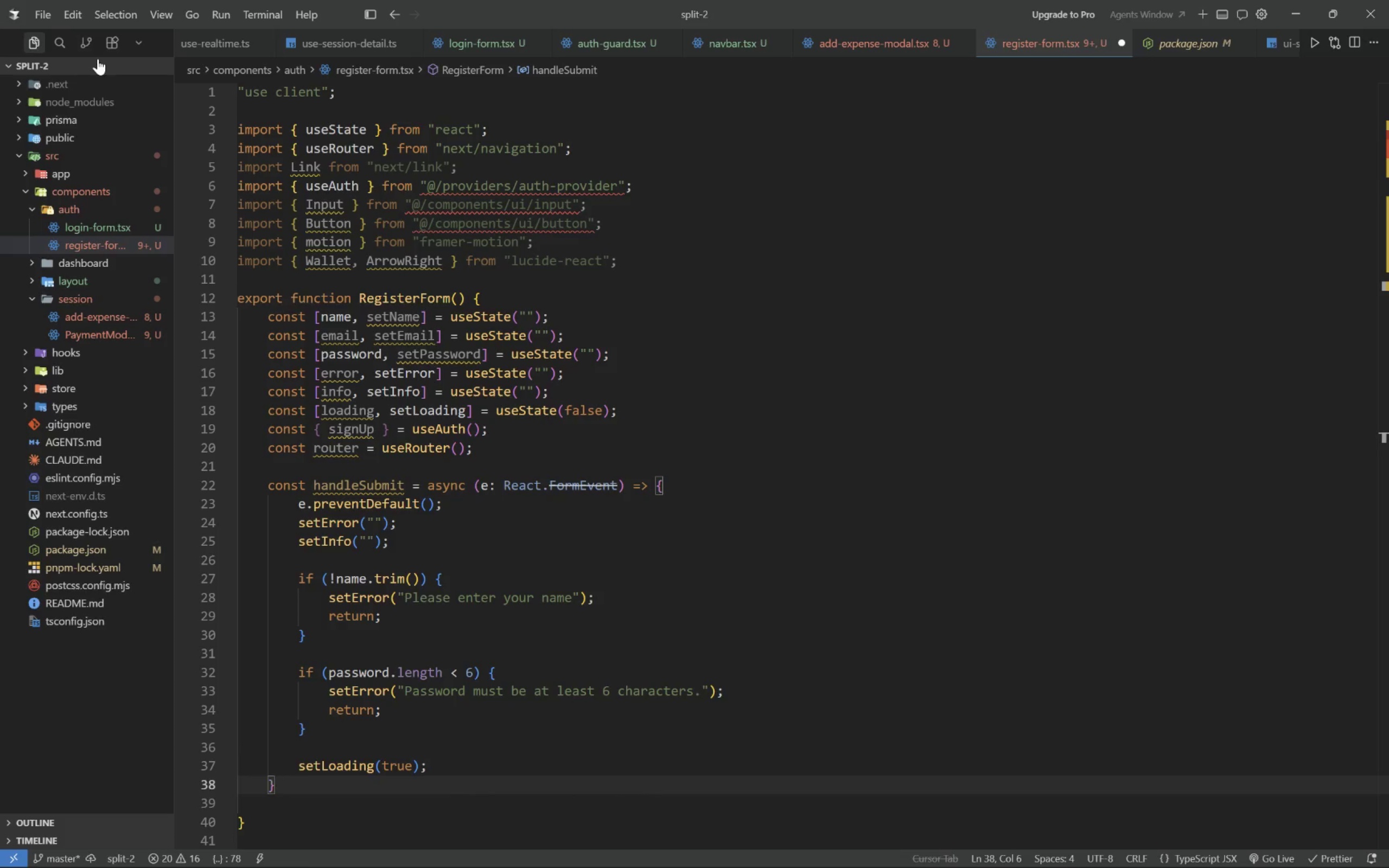 
key(ArrowUp)
 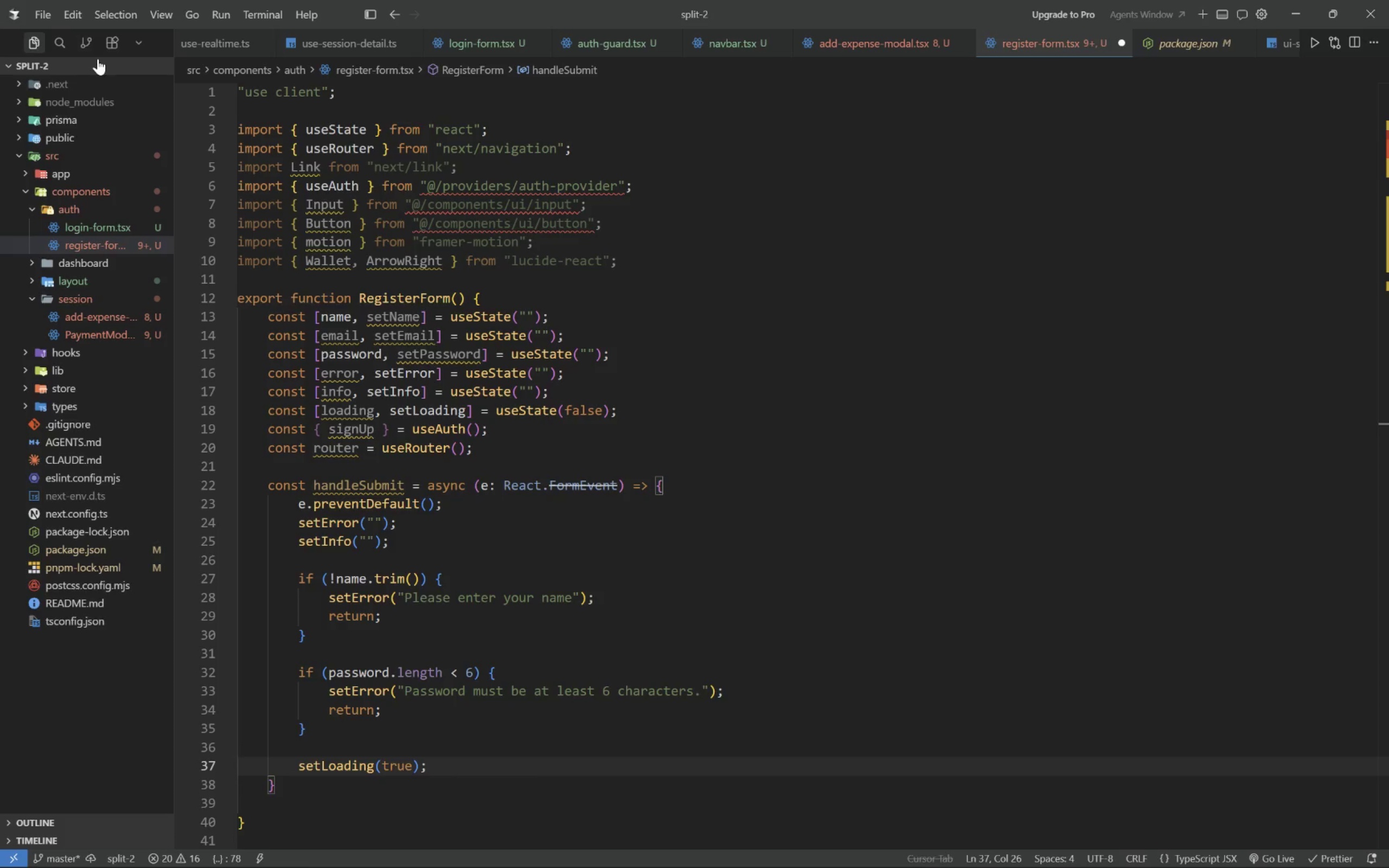 
key(Enter)
 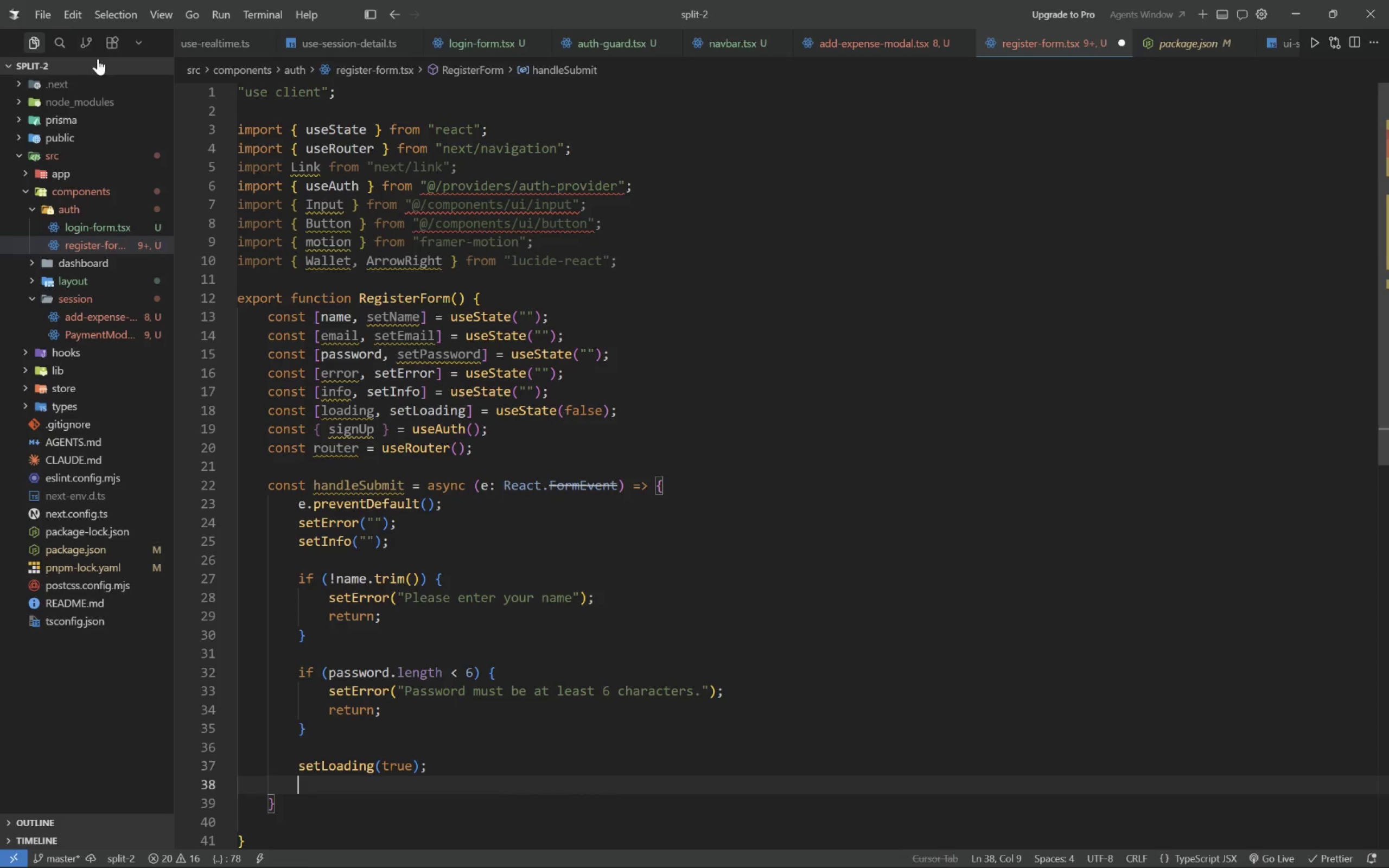 
key(Enter)
 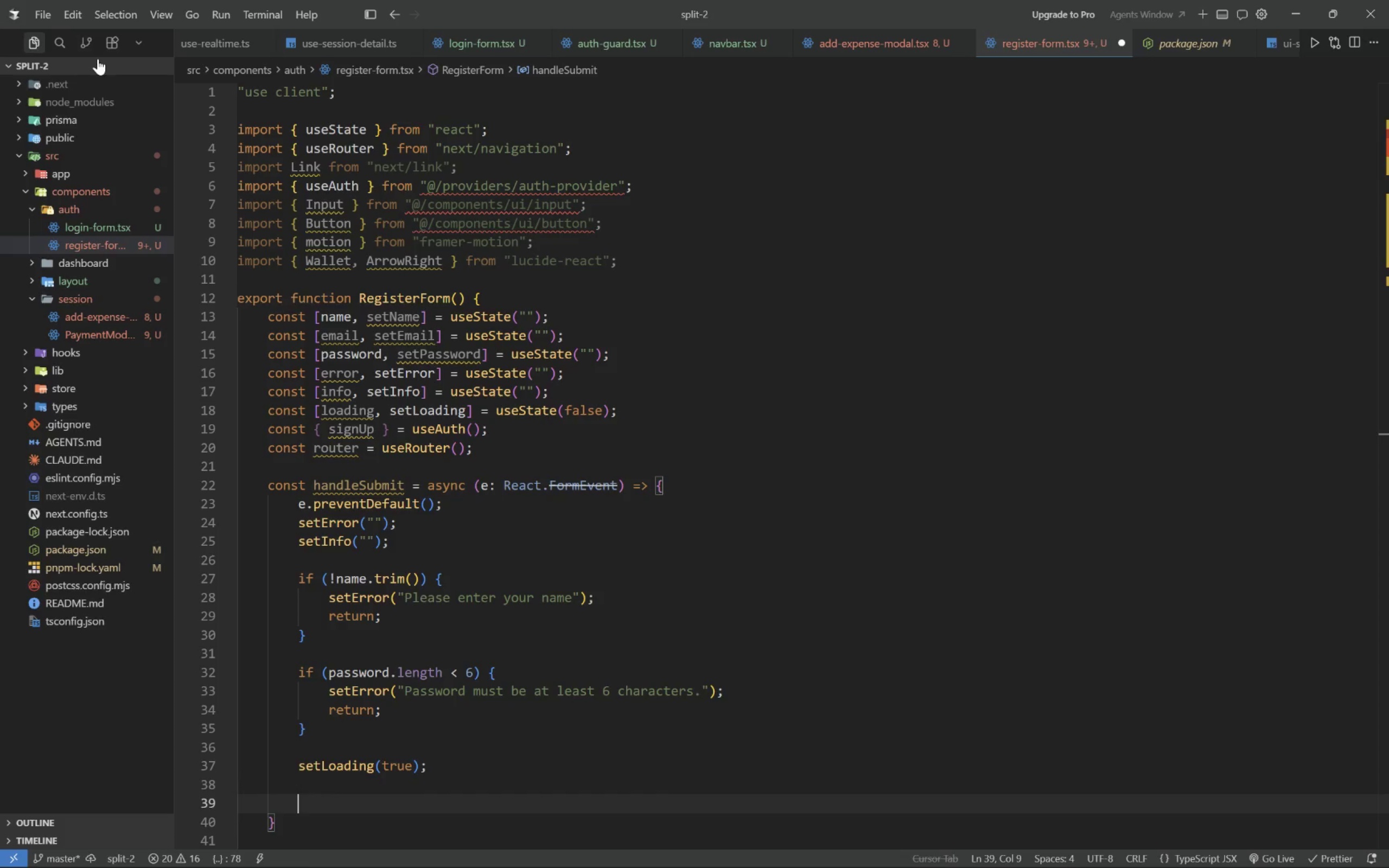 
type(try {)
 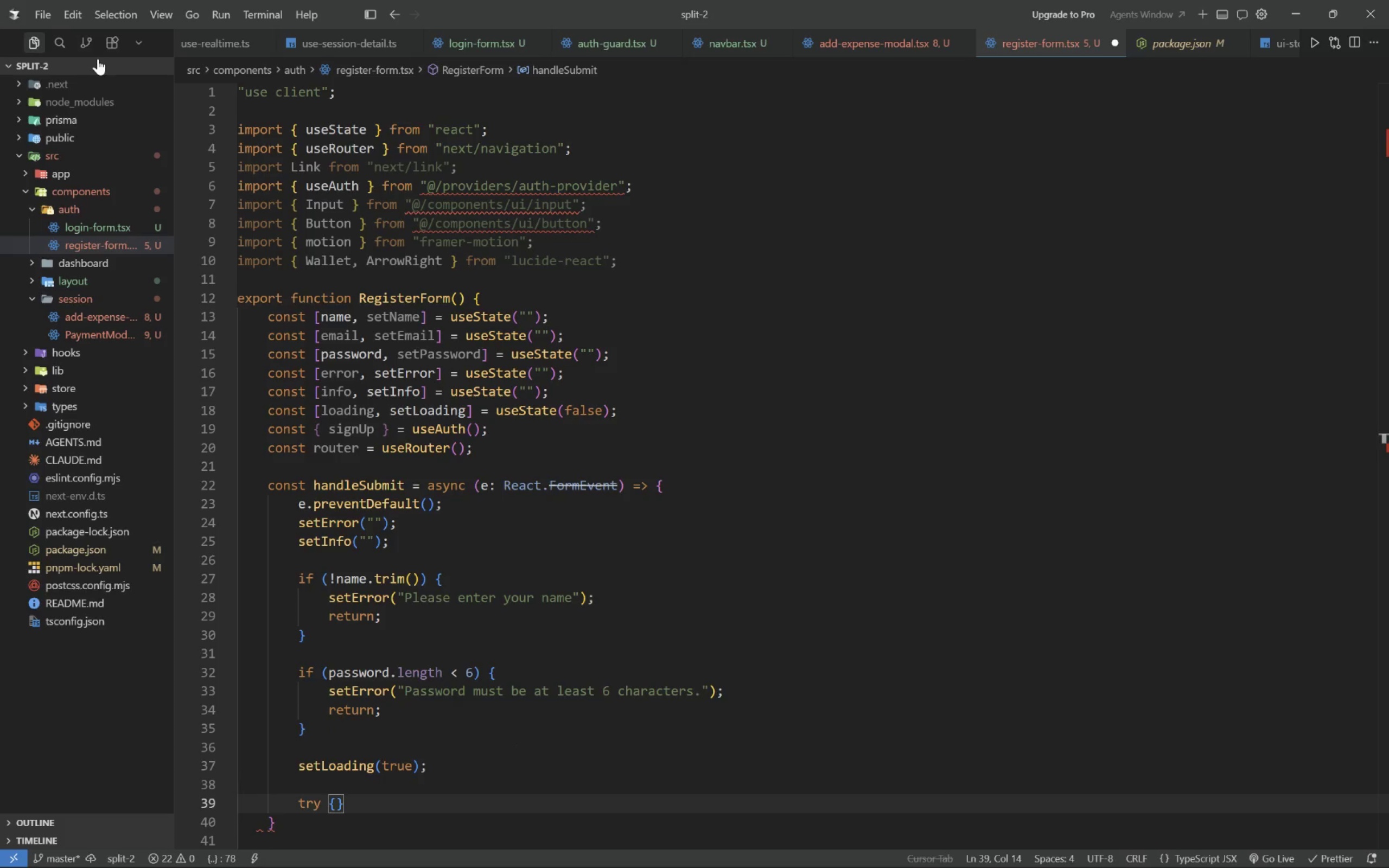 
key(Enter)
 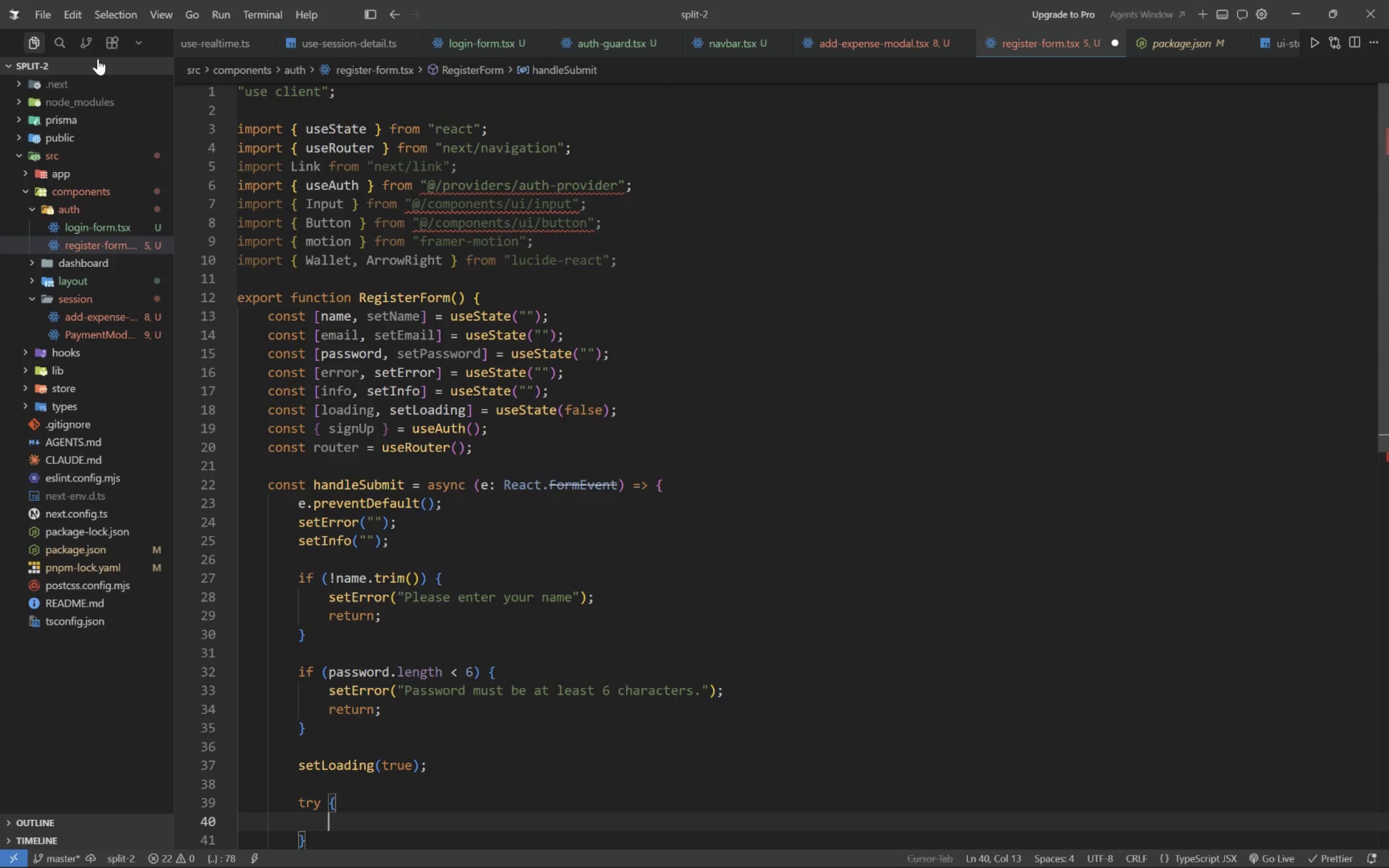 
type(await signUp(email.trii)
key(Backspace)
type(m()
key(Tab)
type(, password, name.trim()
key(Tab)
key(Tab)
type(;)
 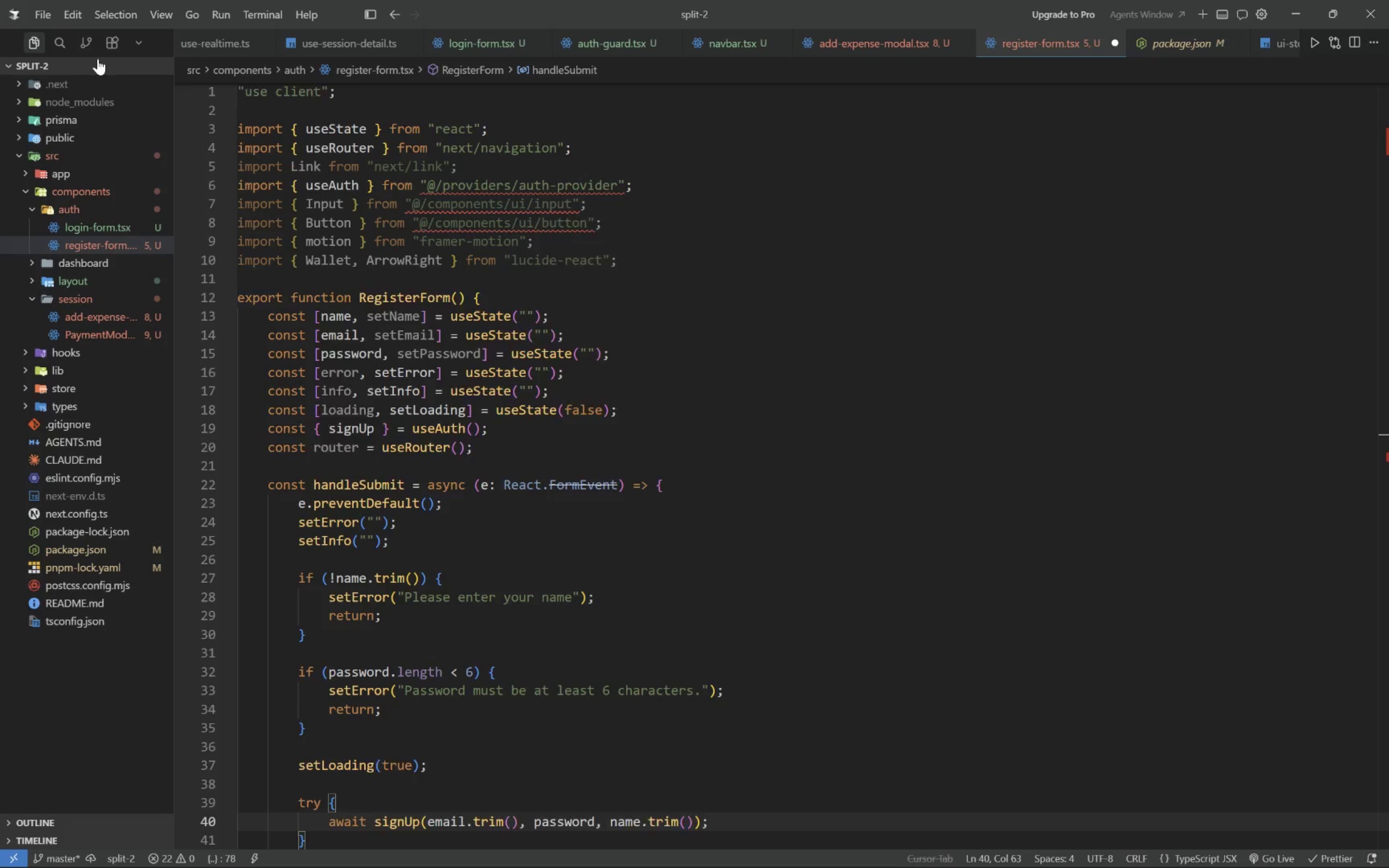 
 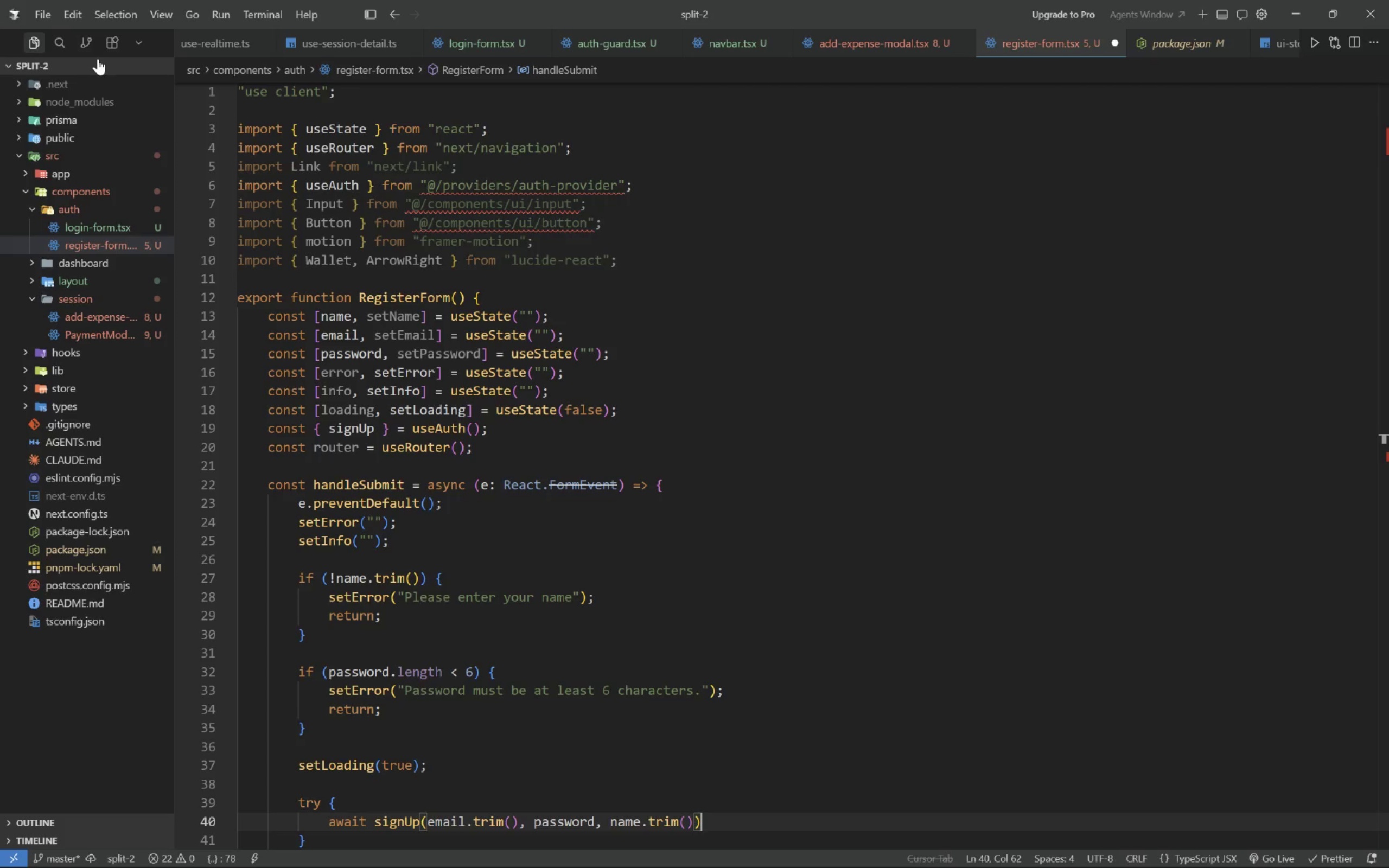 
key(Enter)
 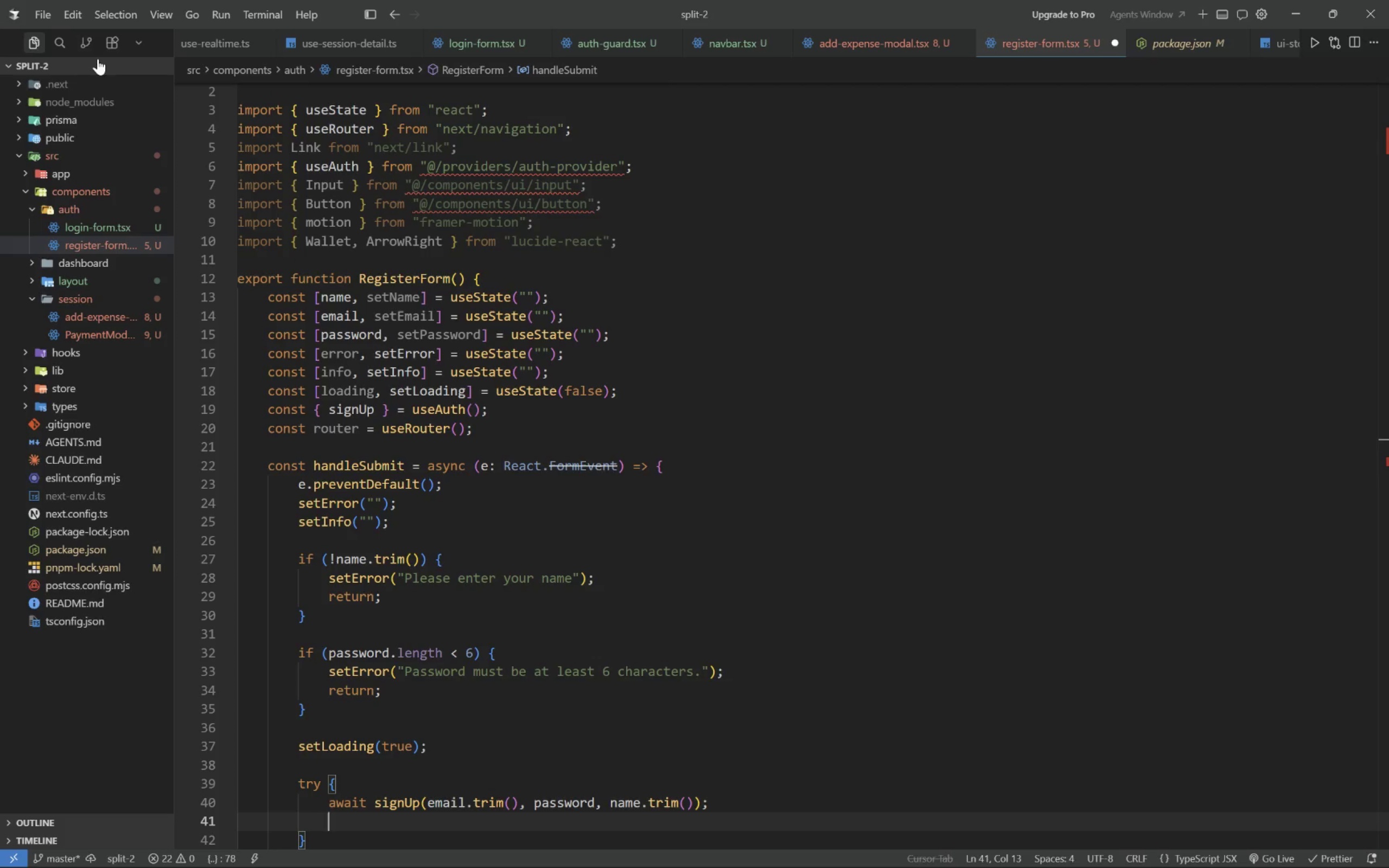 
type(setInfo("Account create successfully. Redirecting to your dashboard...)
key(Tab)
key(Tab)
type(;)
 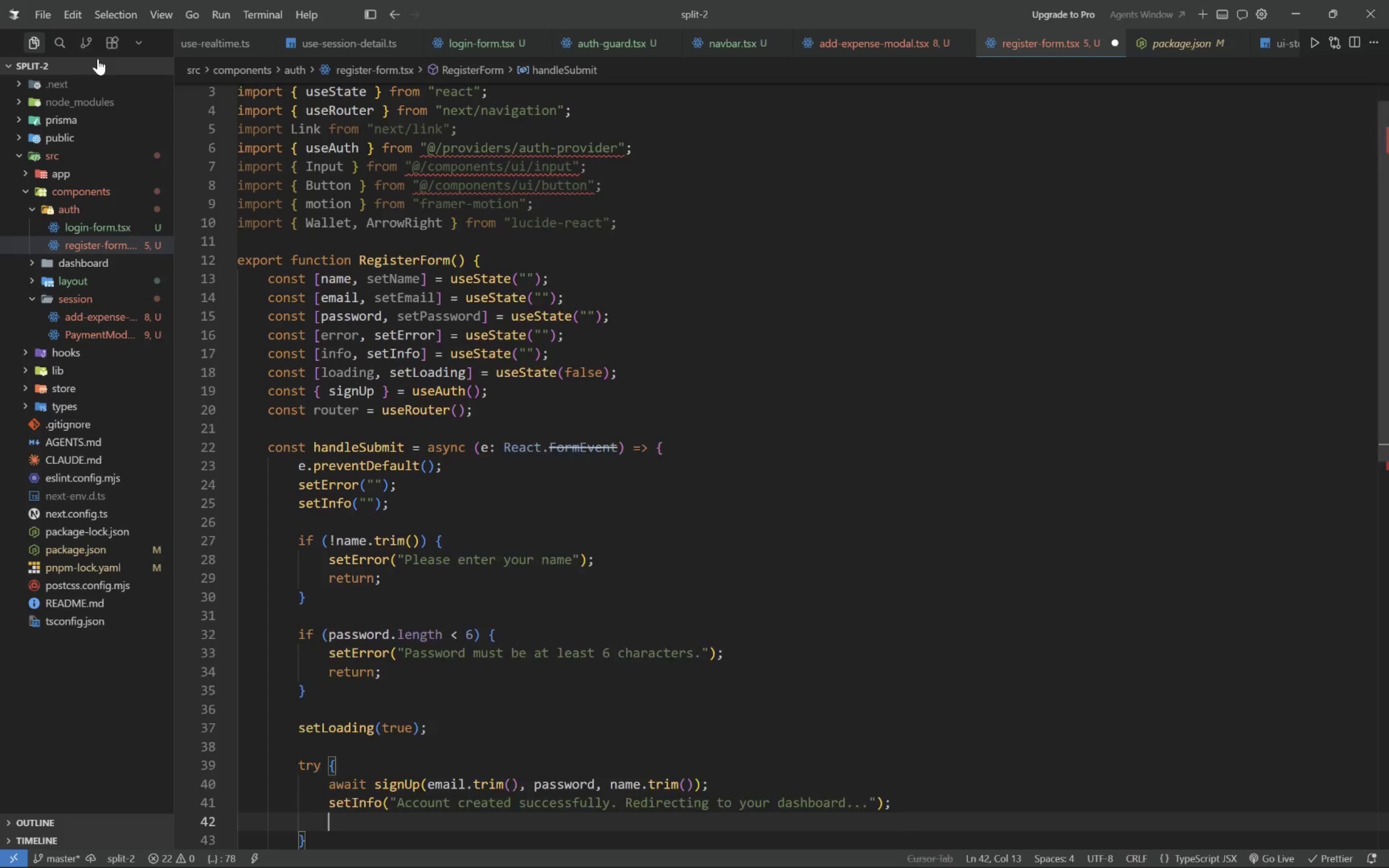 
 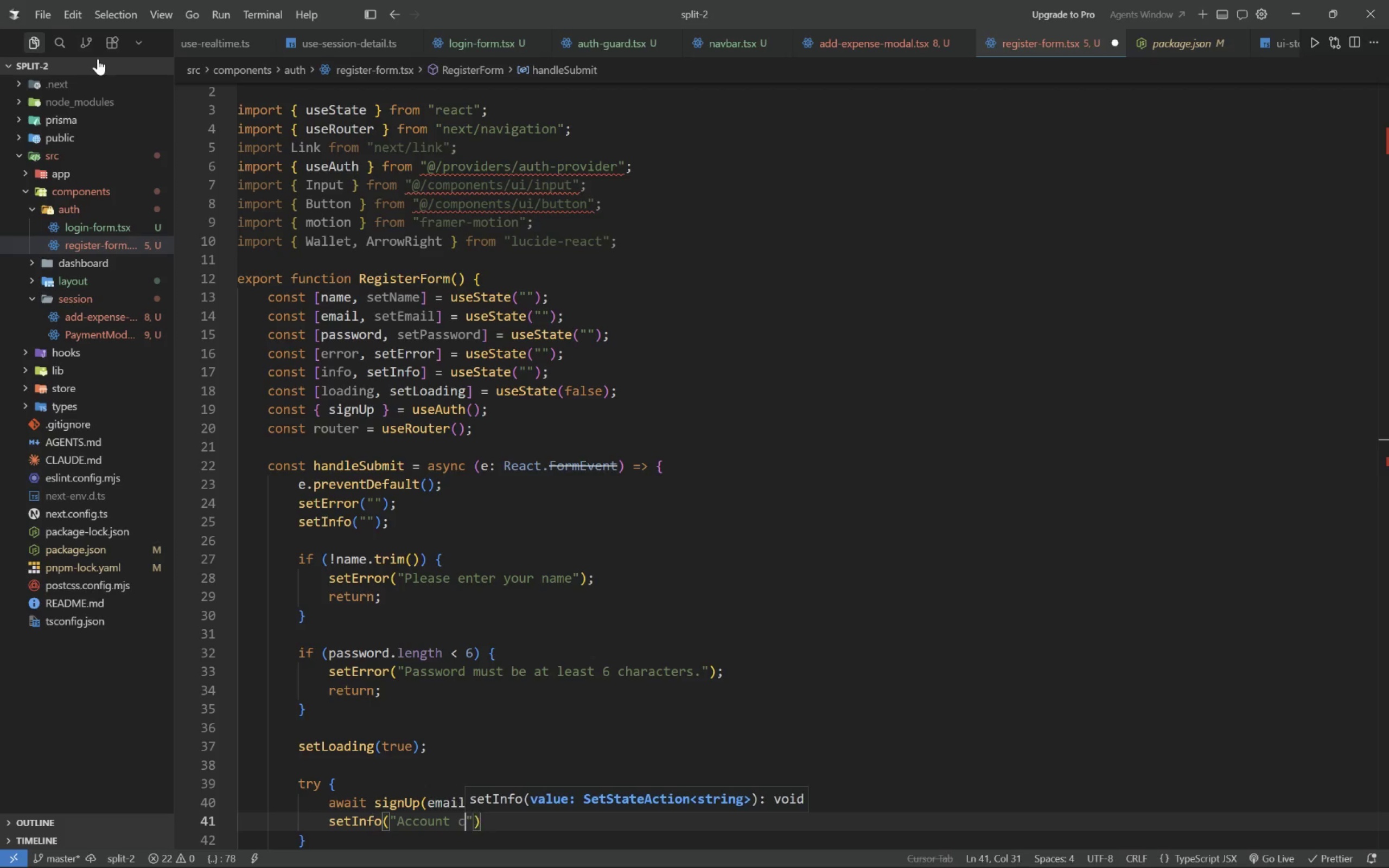 
key(Enter)
 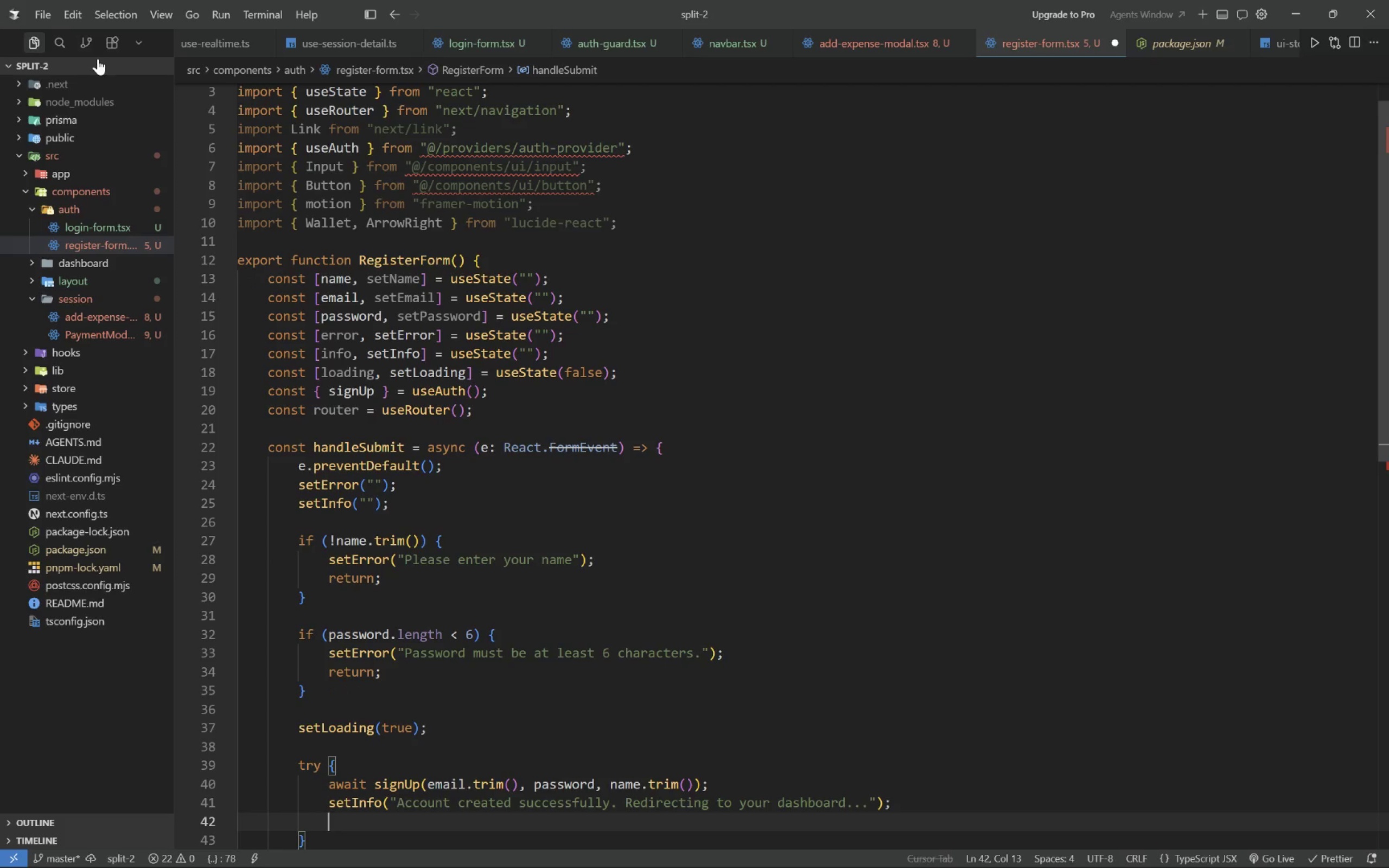 
type(rout e)
key(Backspace)
key(Backspace)
type(er.push("/dashboard)
key(Tab)
key(Tab)
type(;)
 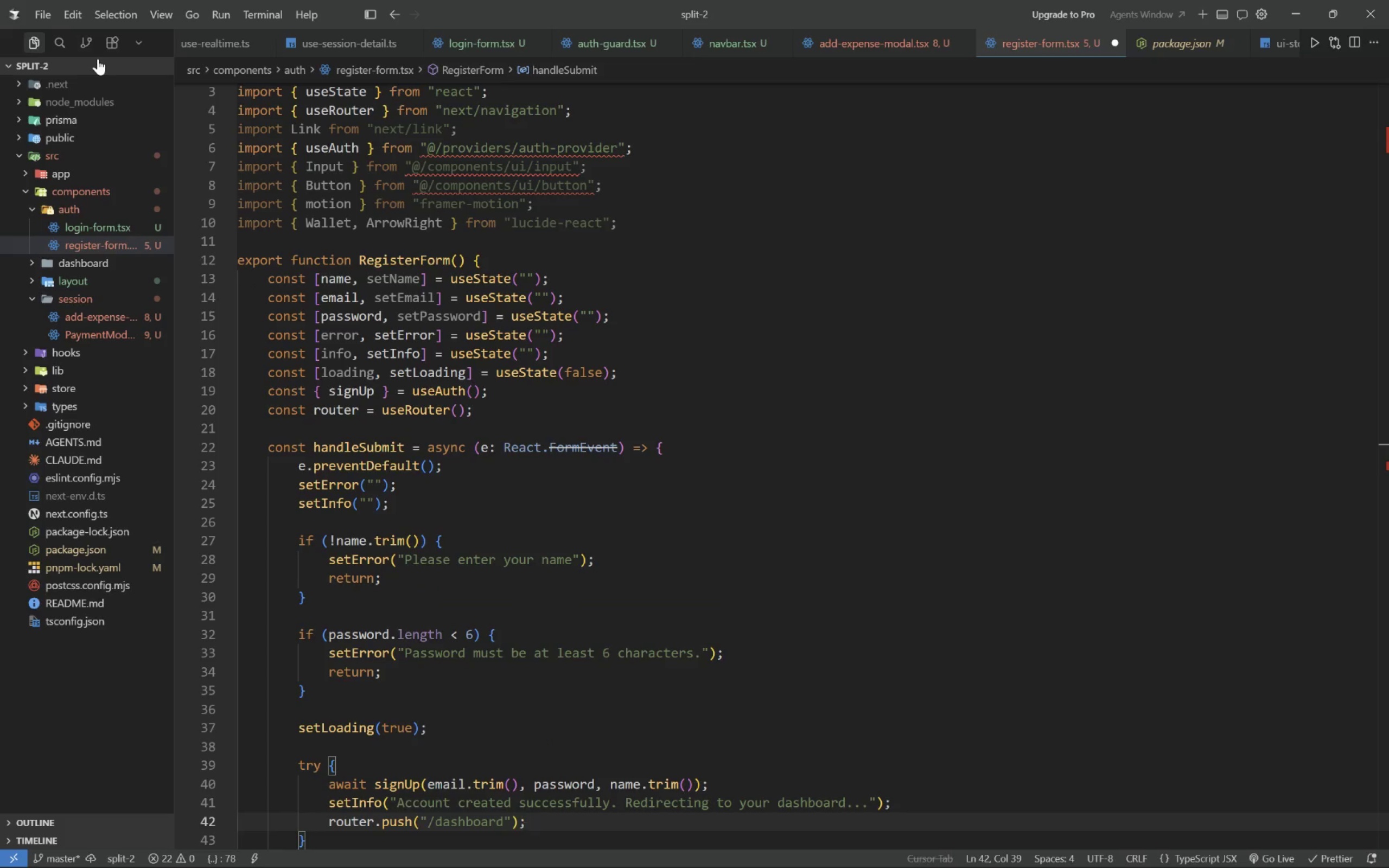 
key(ArrowDown)
 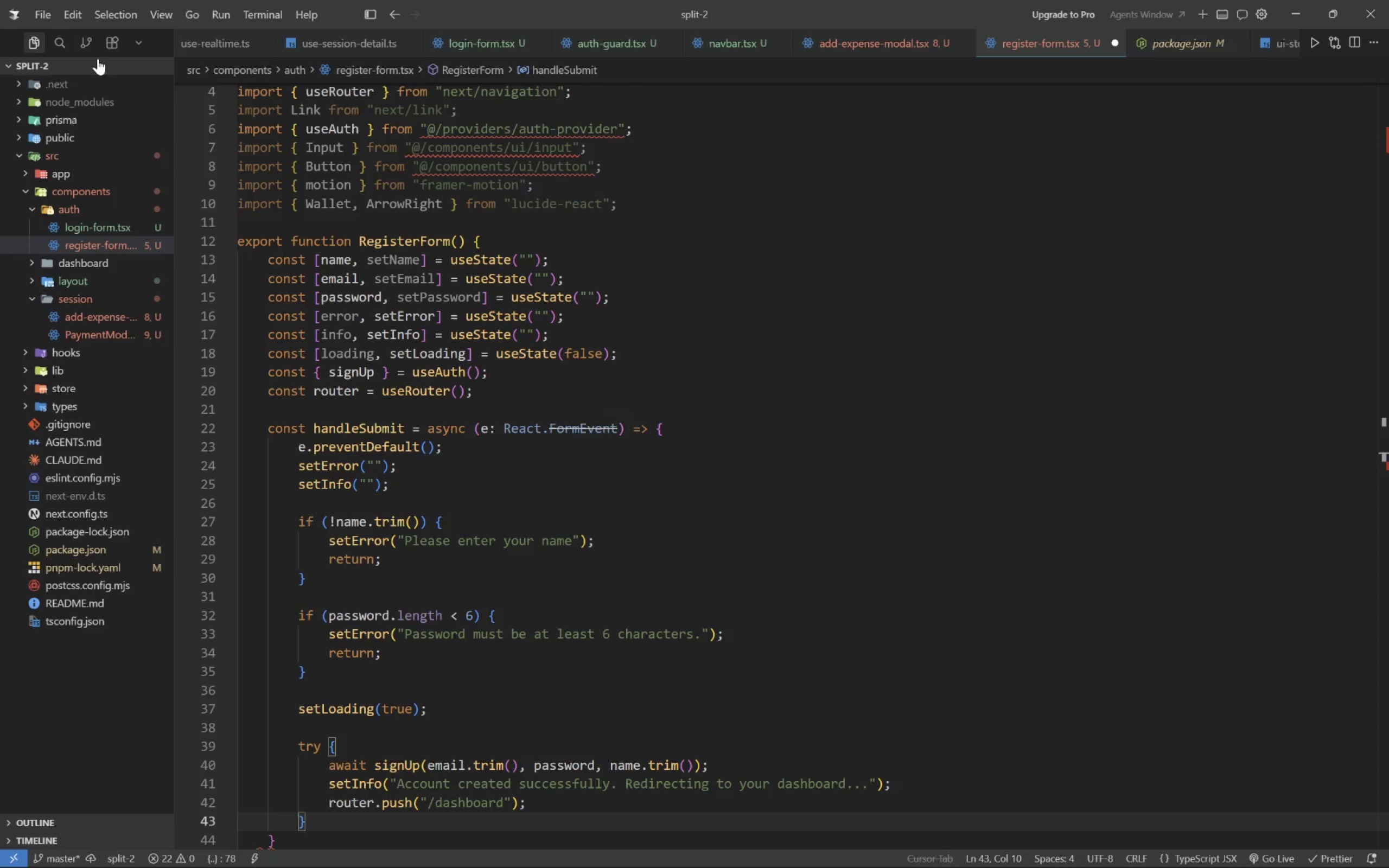 
key(Space)
 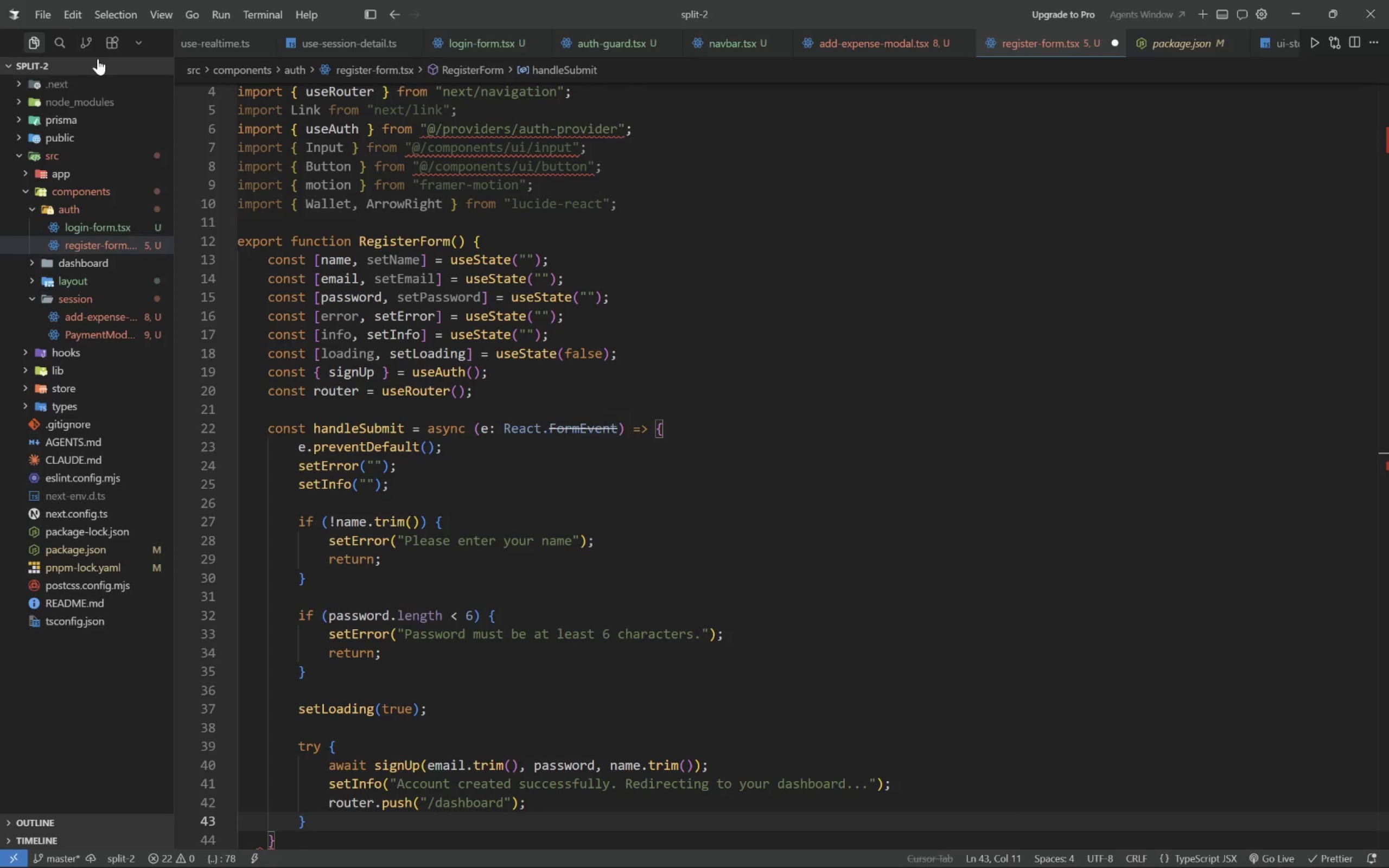 
key(Alt+Tab)